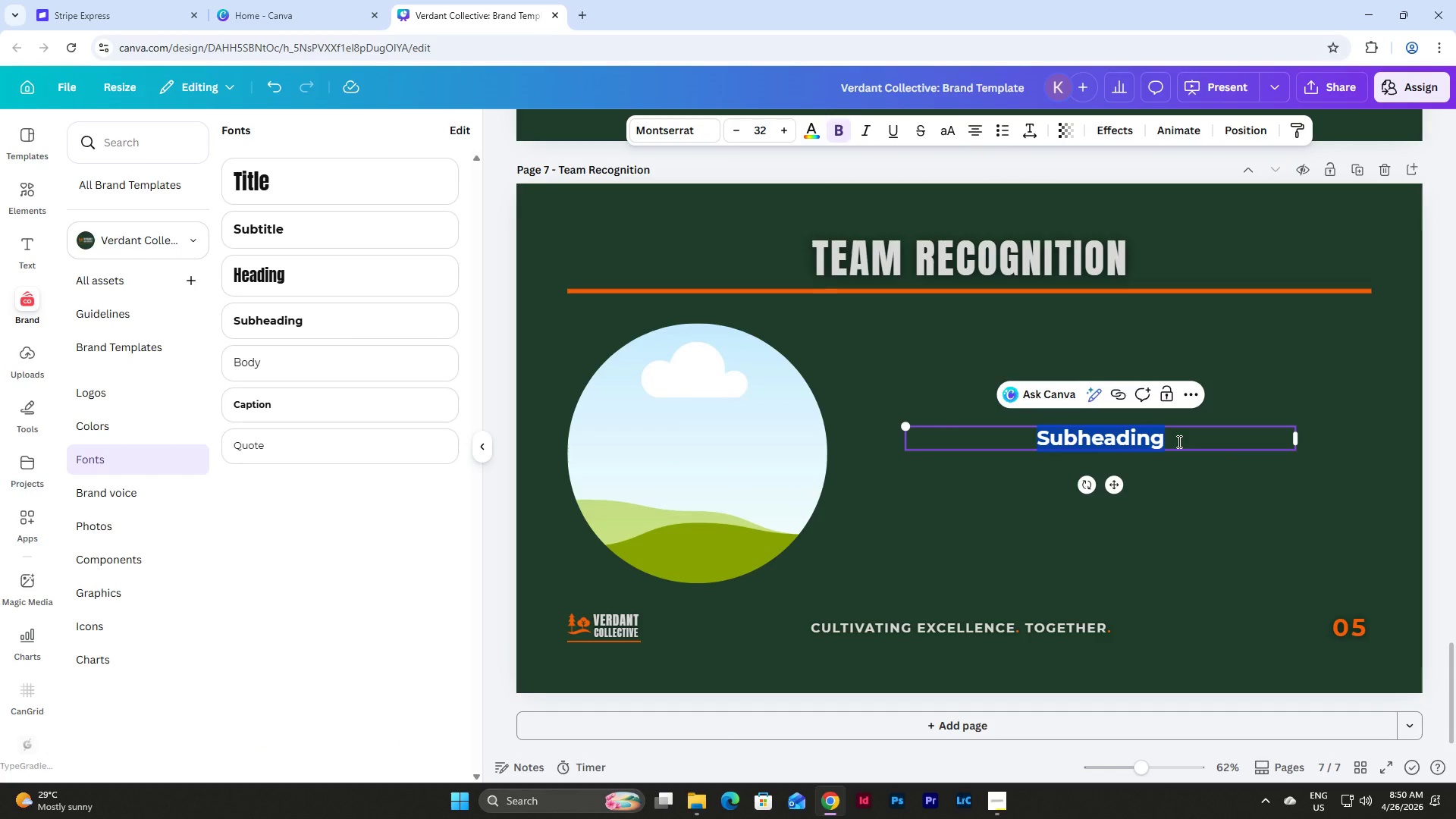 
type(EMPLOYEE OF THE MONTH)
 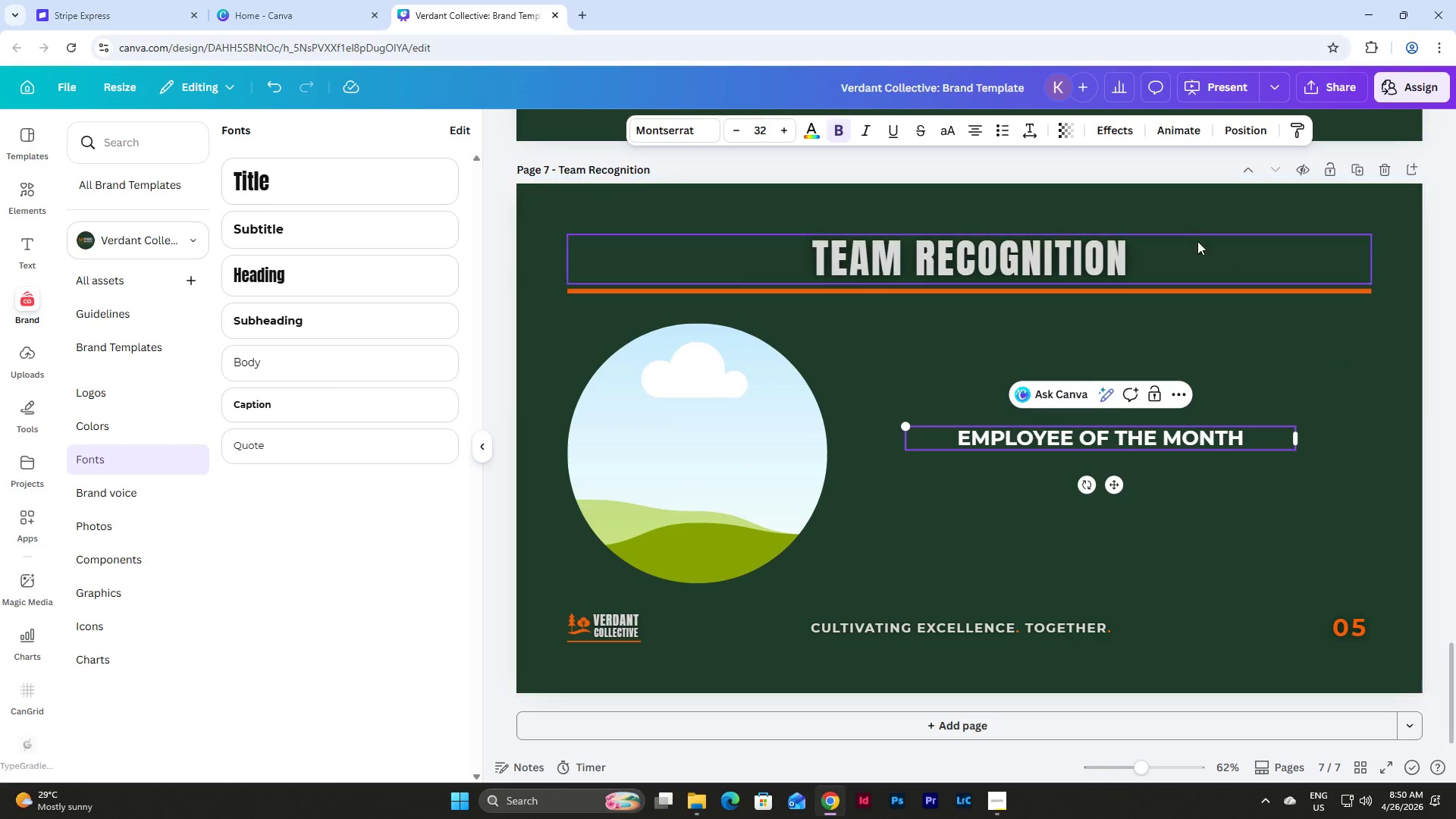 
left_click([1206, 500])
 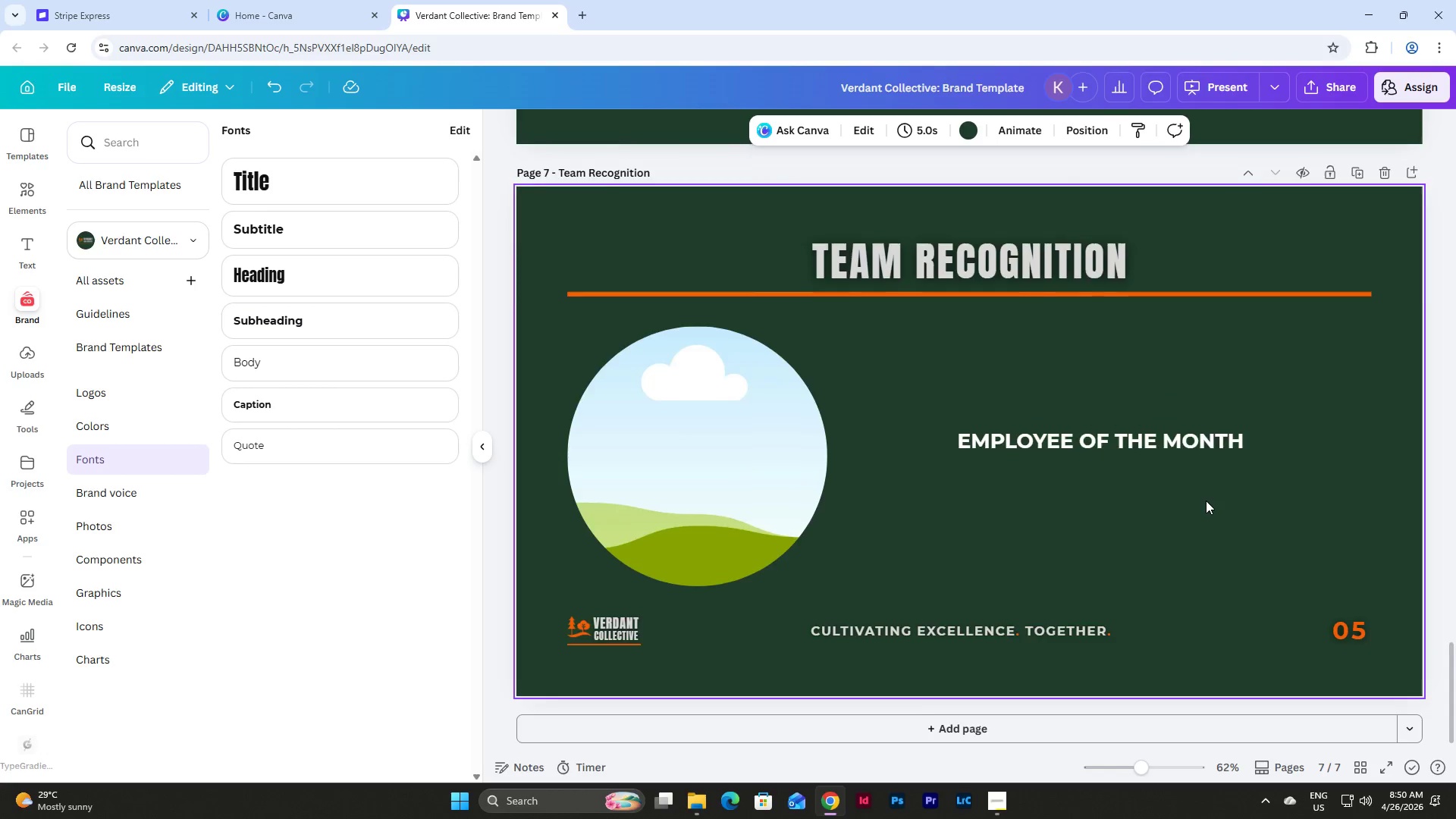 
scroll: coordinate [1206, 500], scroll_direction: up, amount: 6.0
 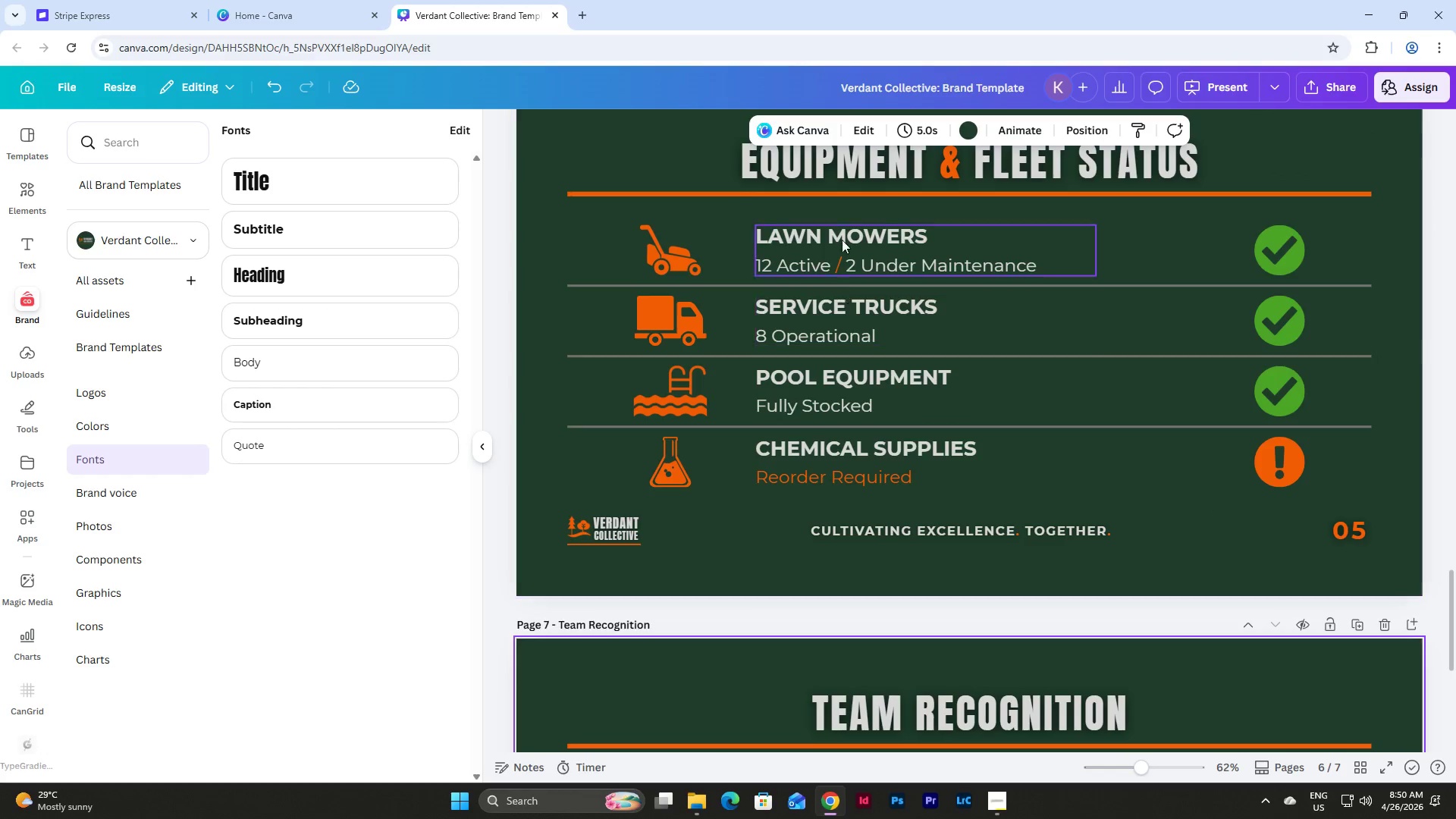 
left_click([842, 229])
 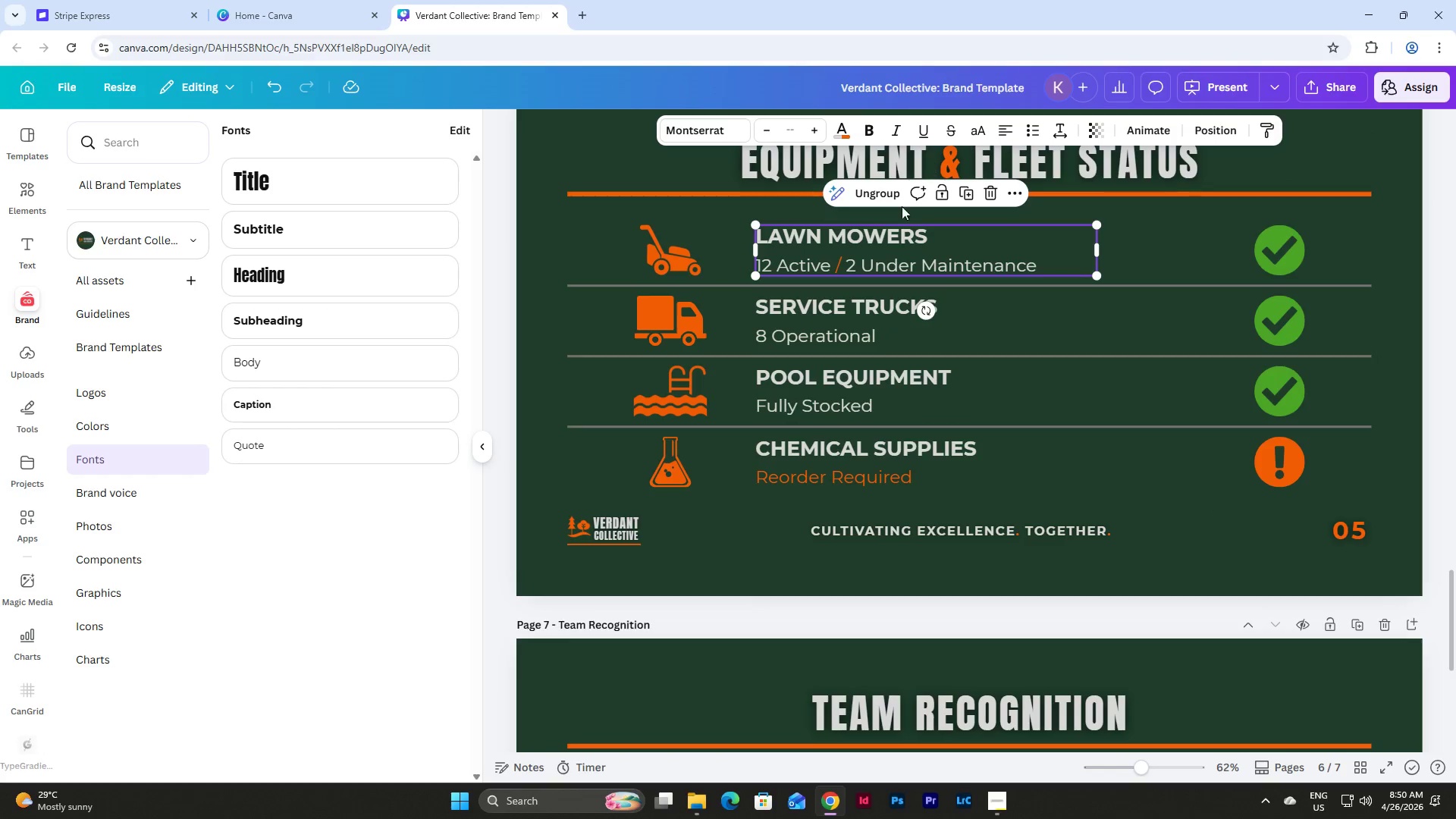 
left_click([889, 240])
 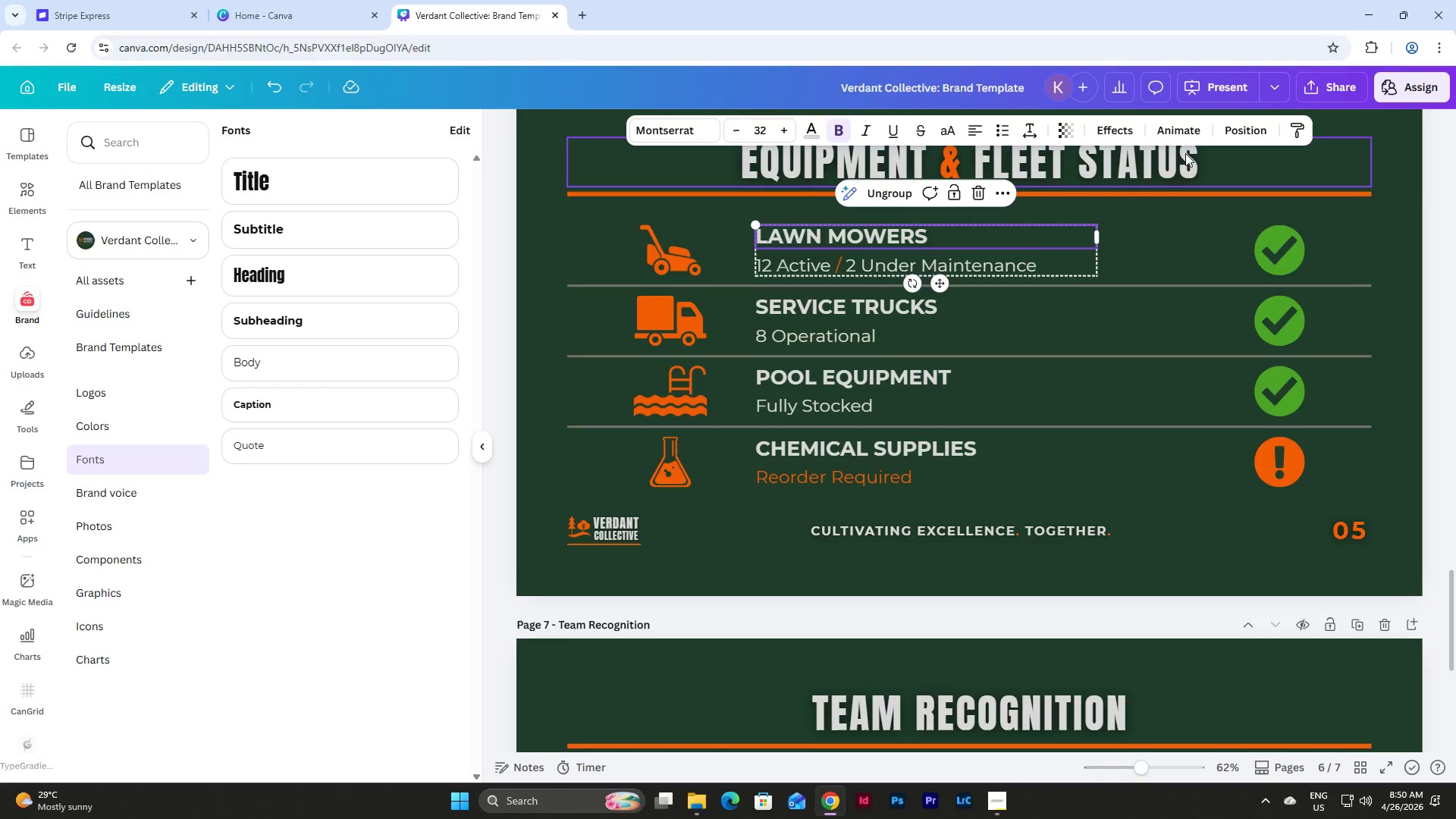 
left_click([1112, 126])
 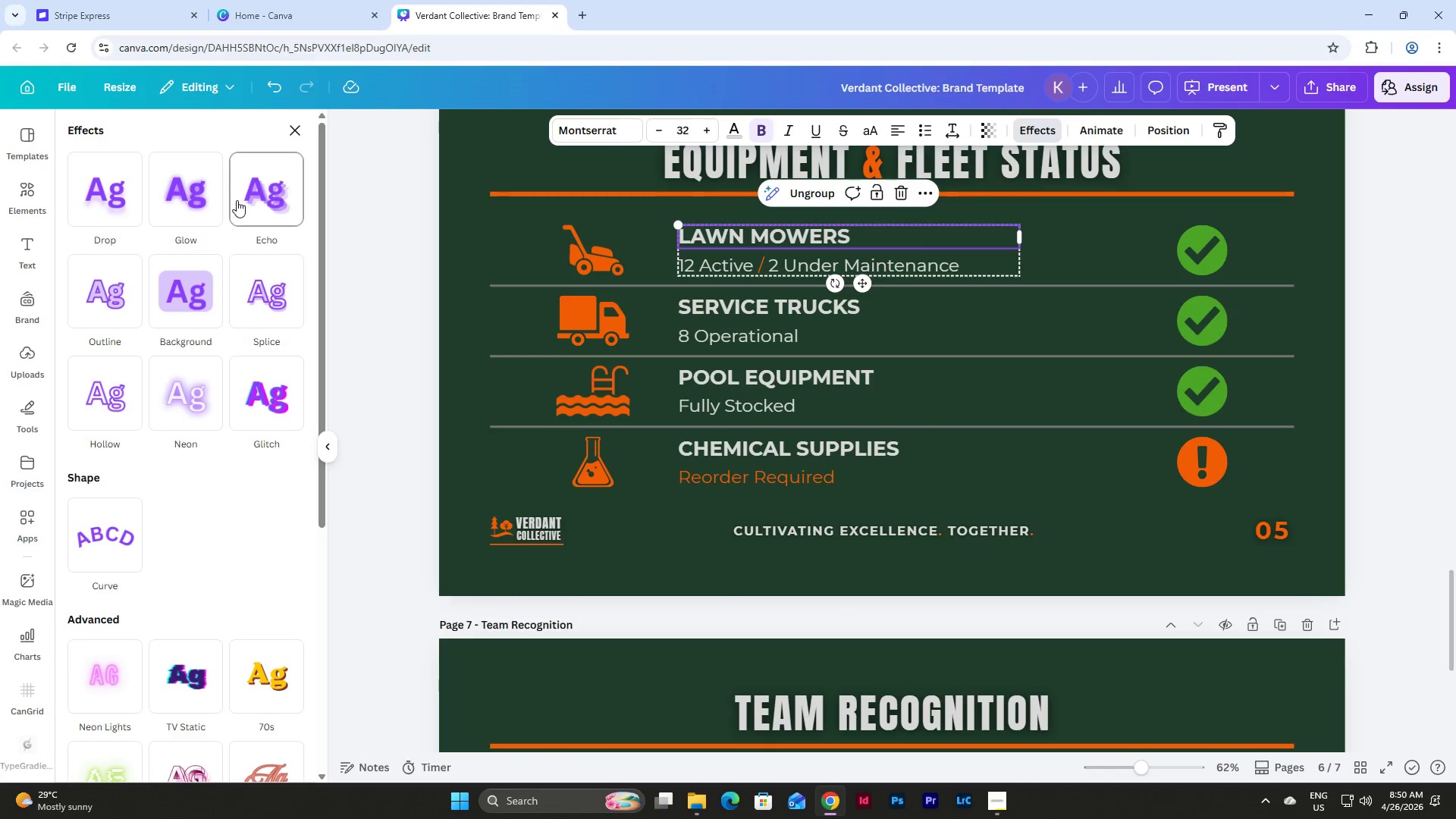 
left_click([198, 191])
 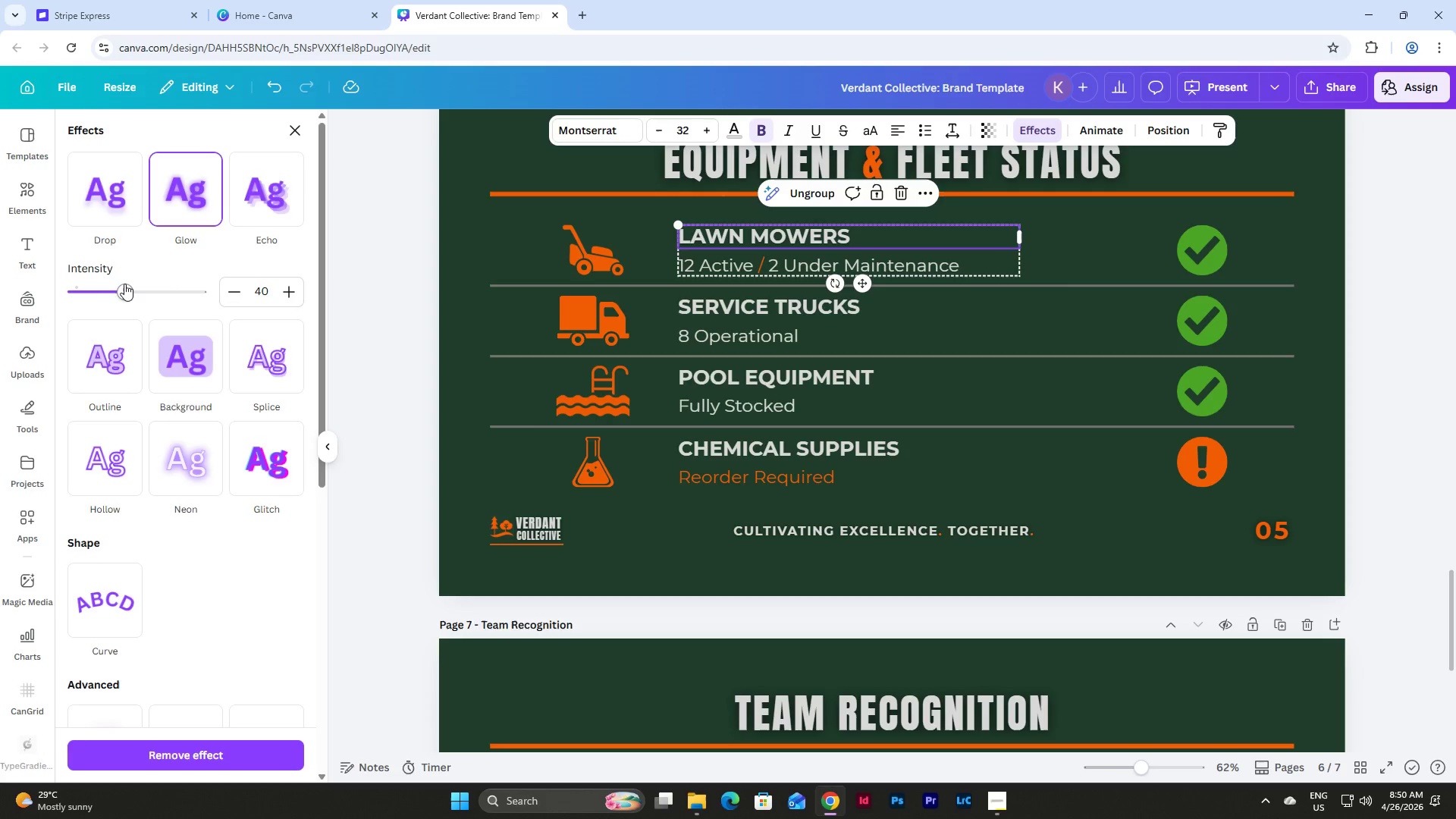 
left_click_drag(start_coordinate=[124, 284], to_coordinate=[297, 304])
 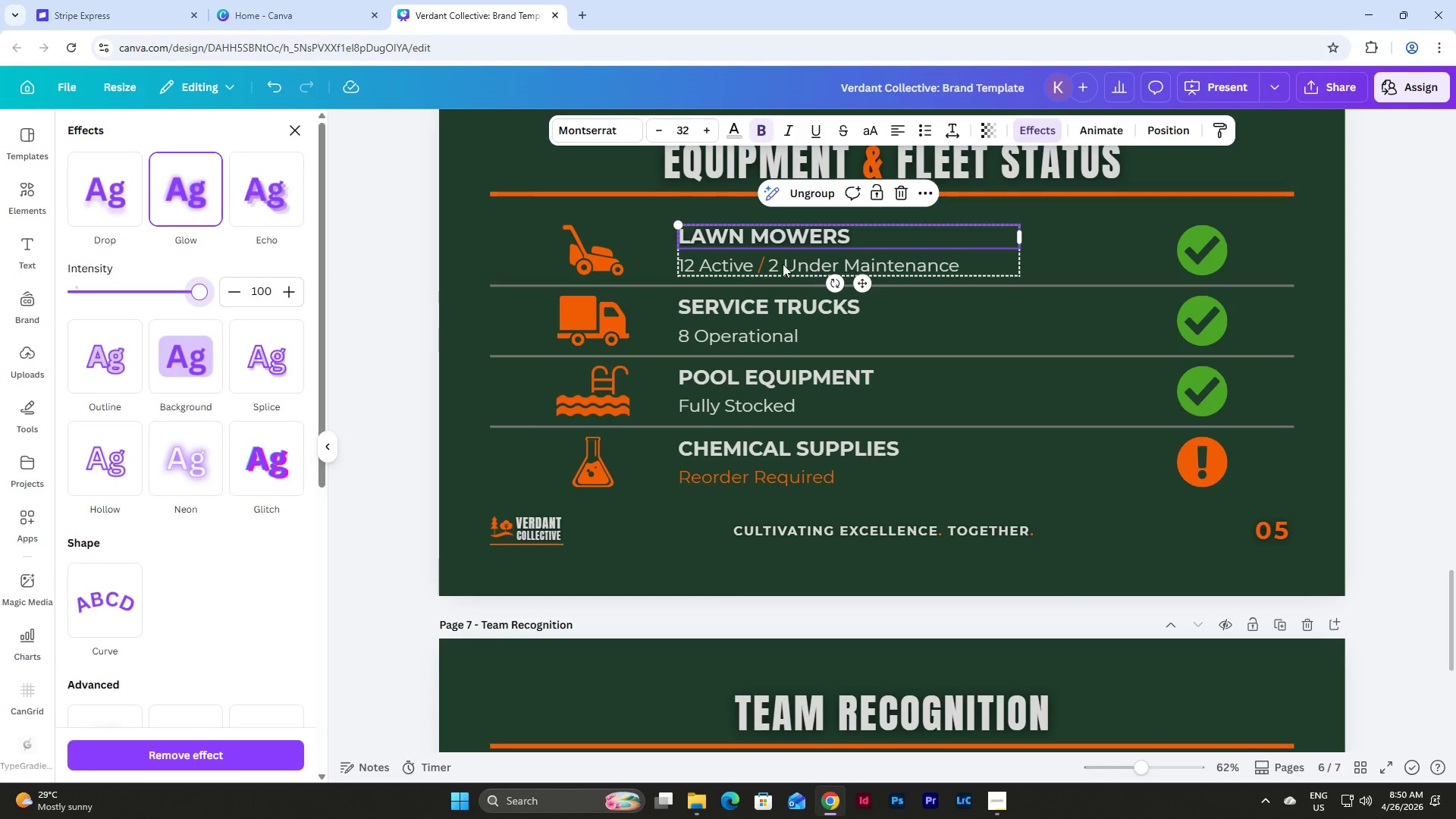 
left_click([773, 264])
 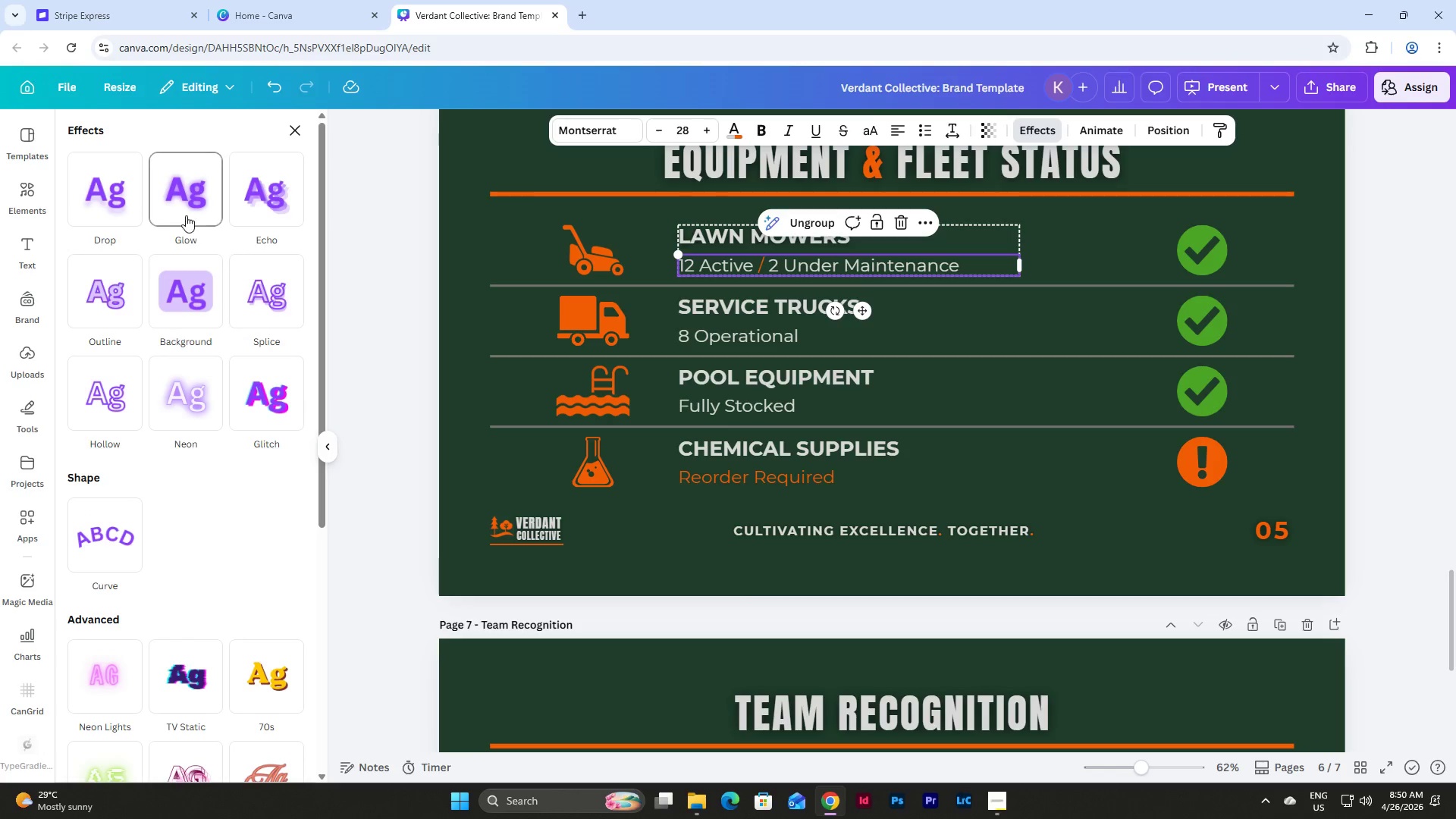 
left_click([180, 205])
 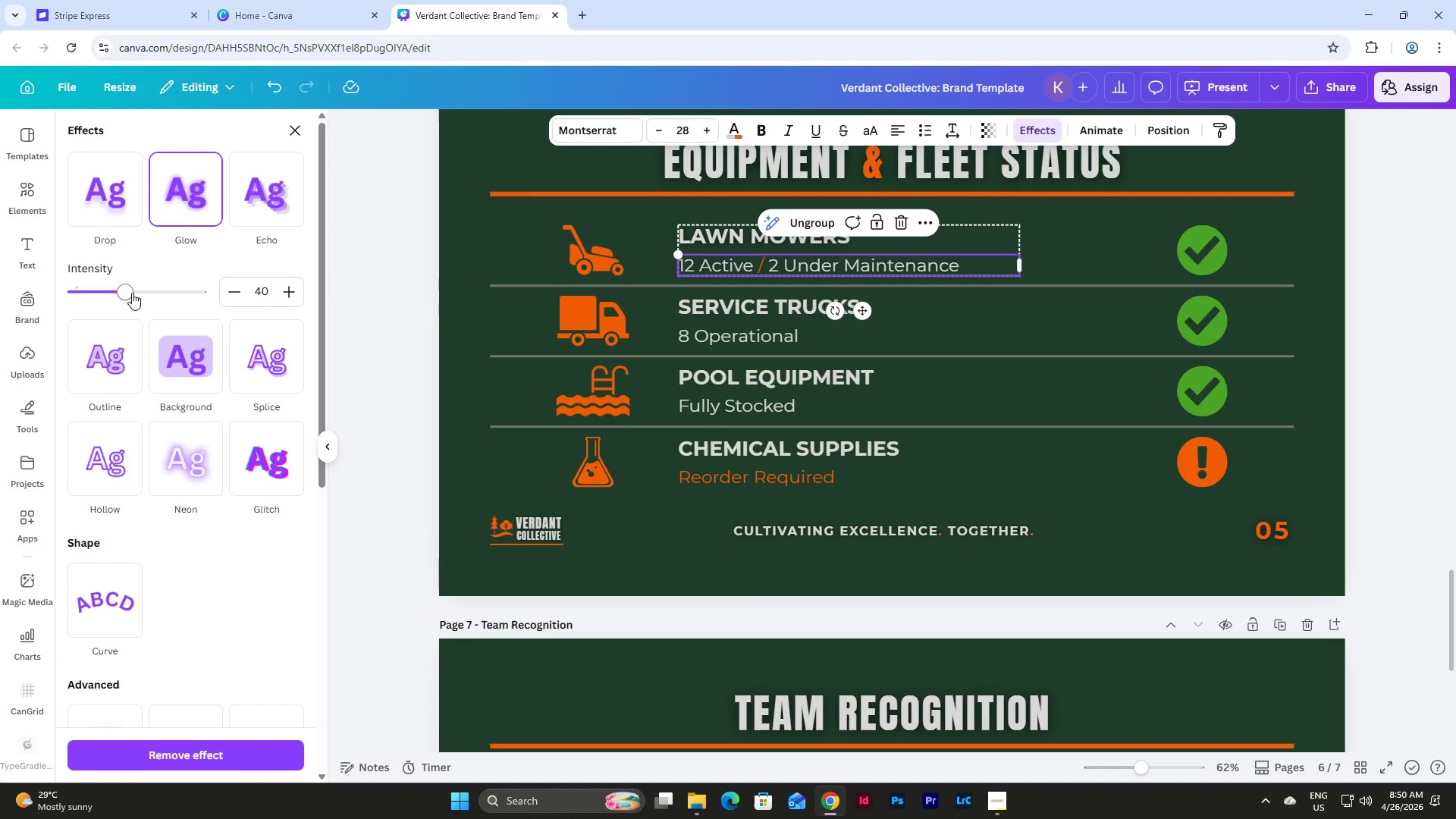 
left_click_drag(start_coordinate=[132, 293], to_coordinate=[224, 298])
 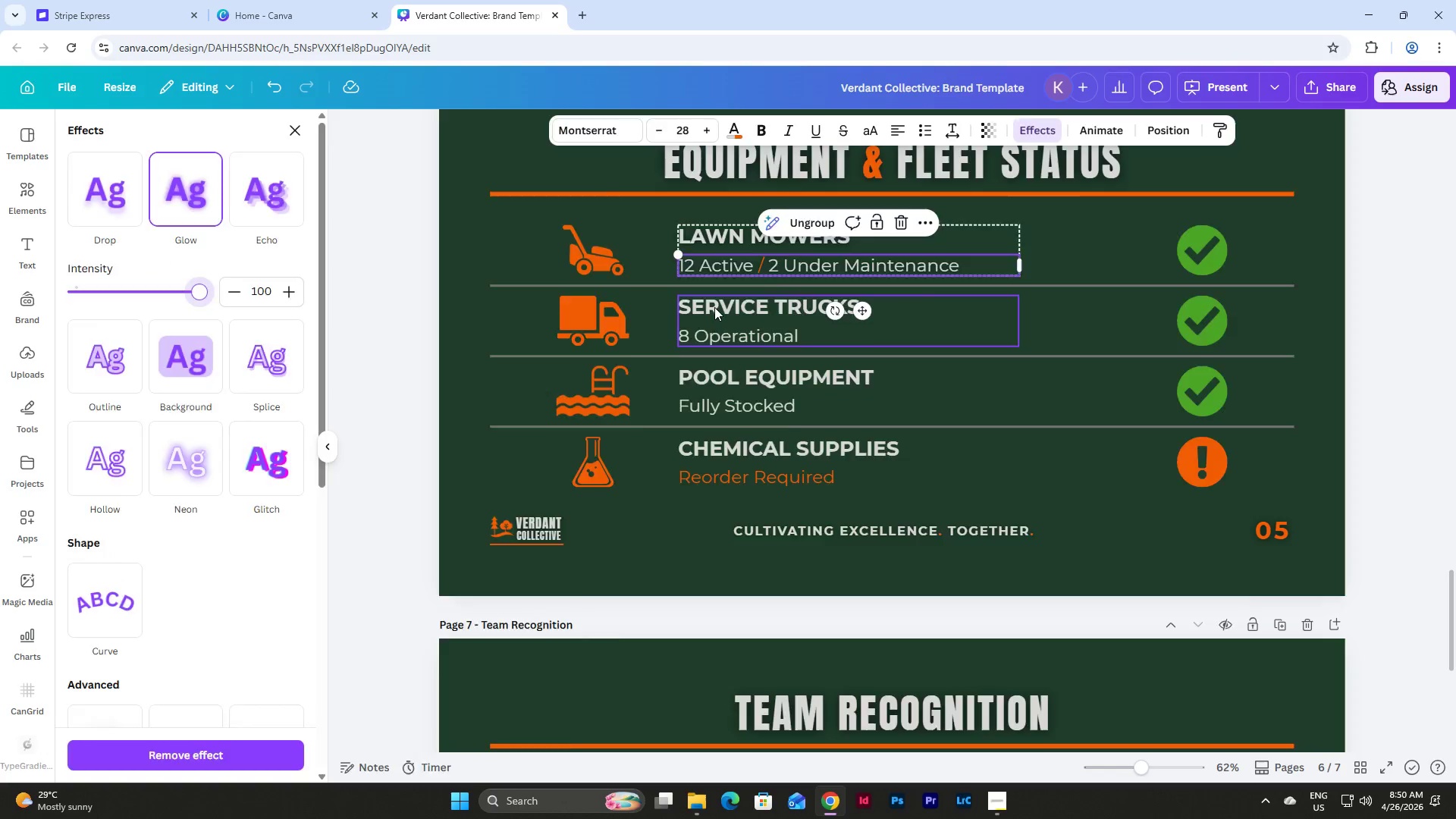 
double_click([714, 307])
 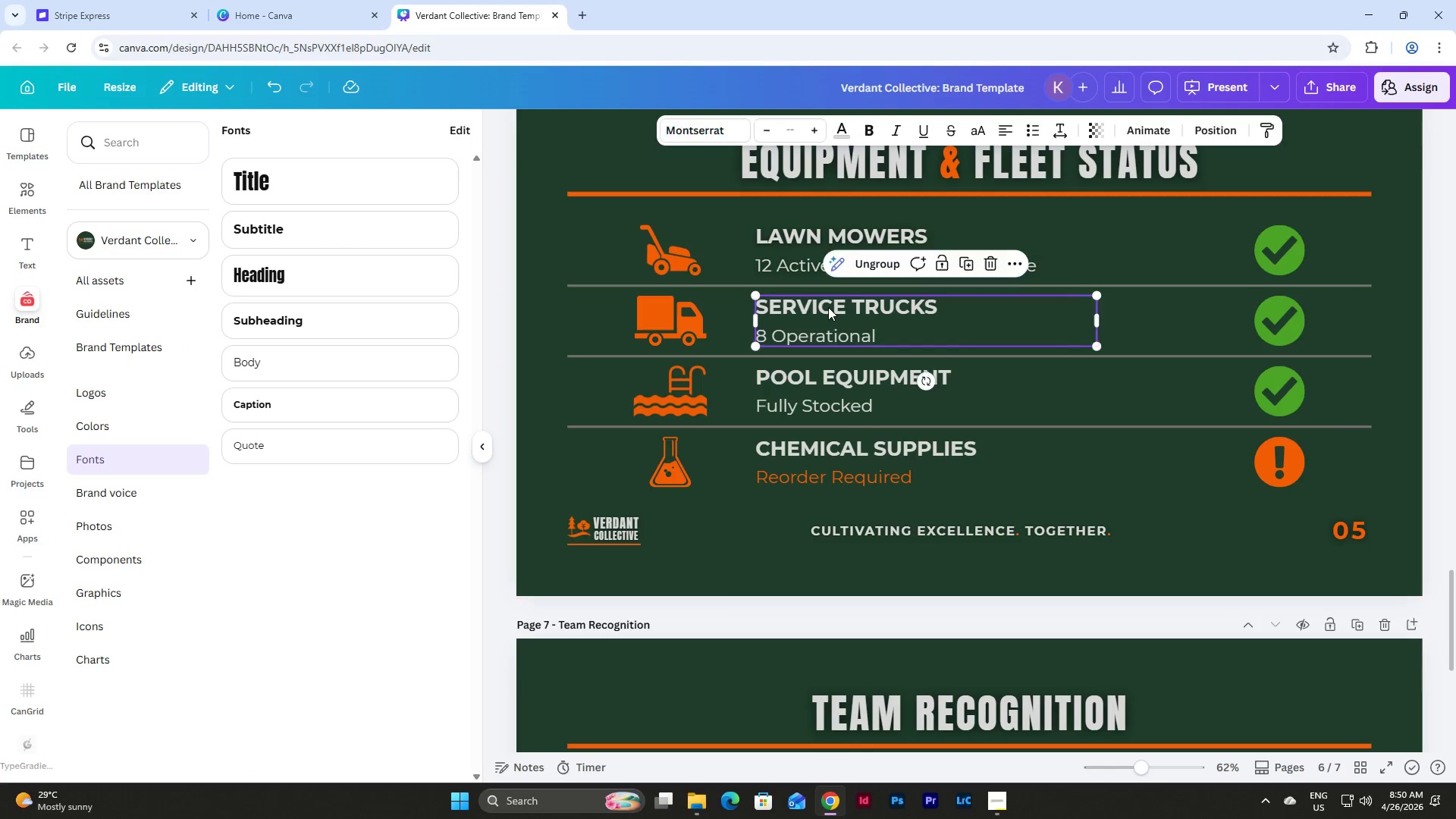 
double_click([828, 307])
 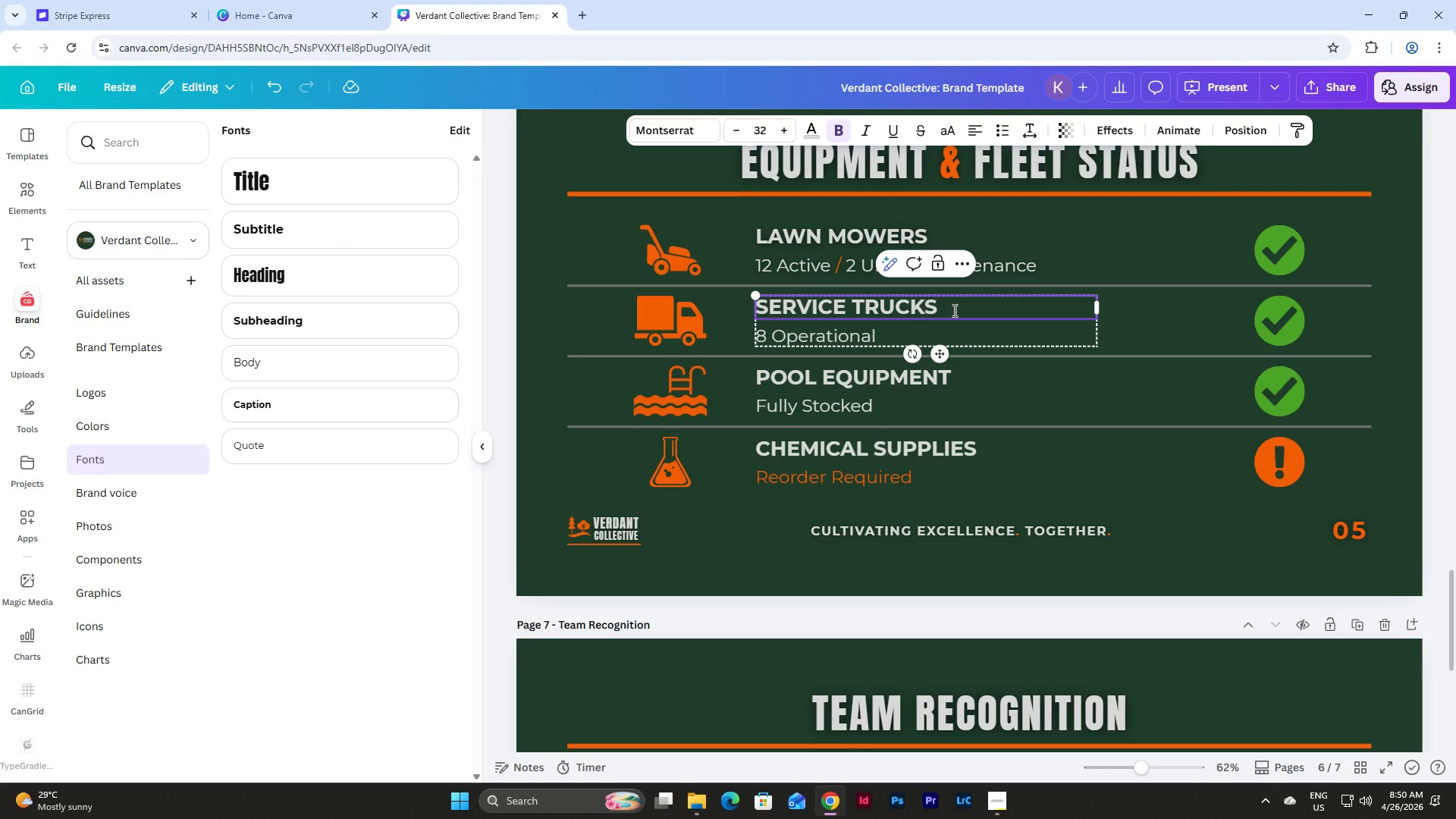 
left_click([985, 310])
 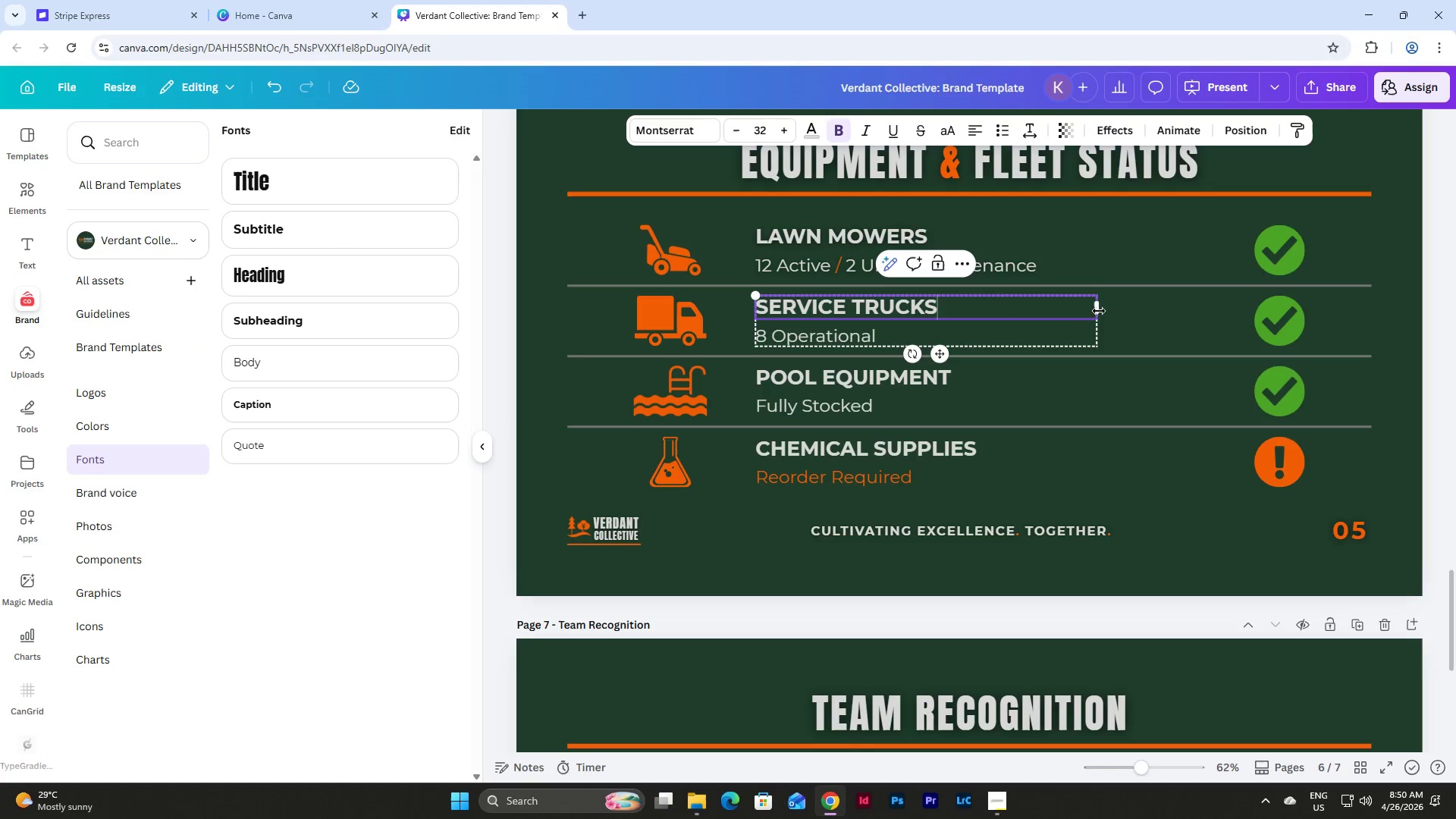 
left_click([1143, 321])
 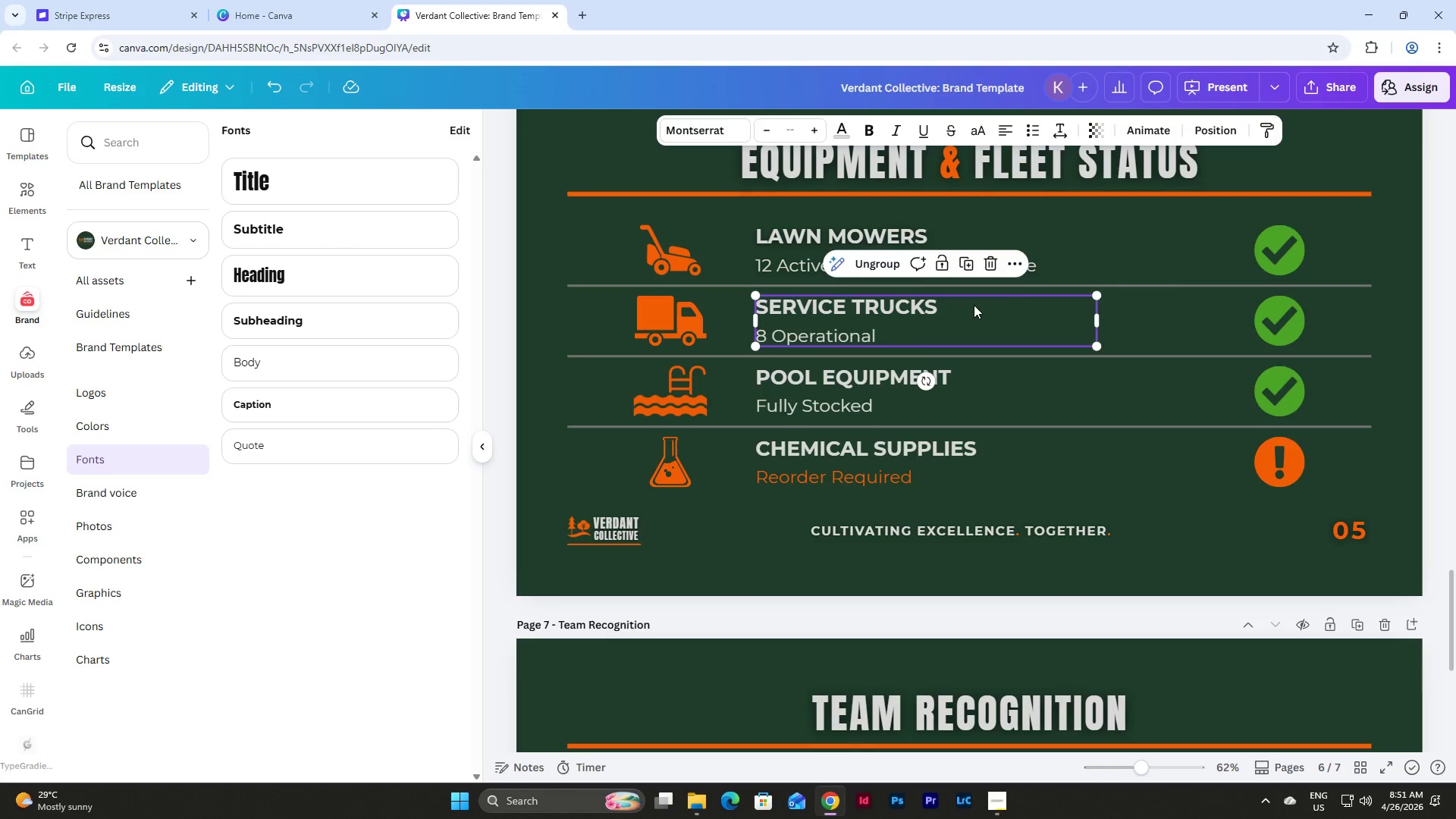 
double_click([974, 305])
 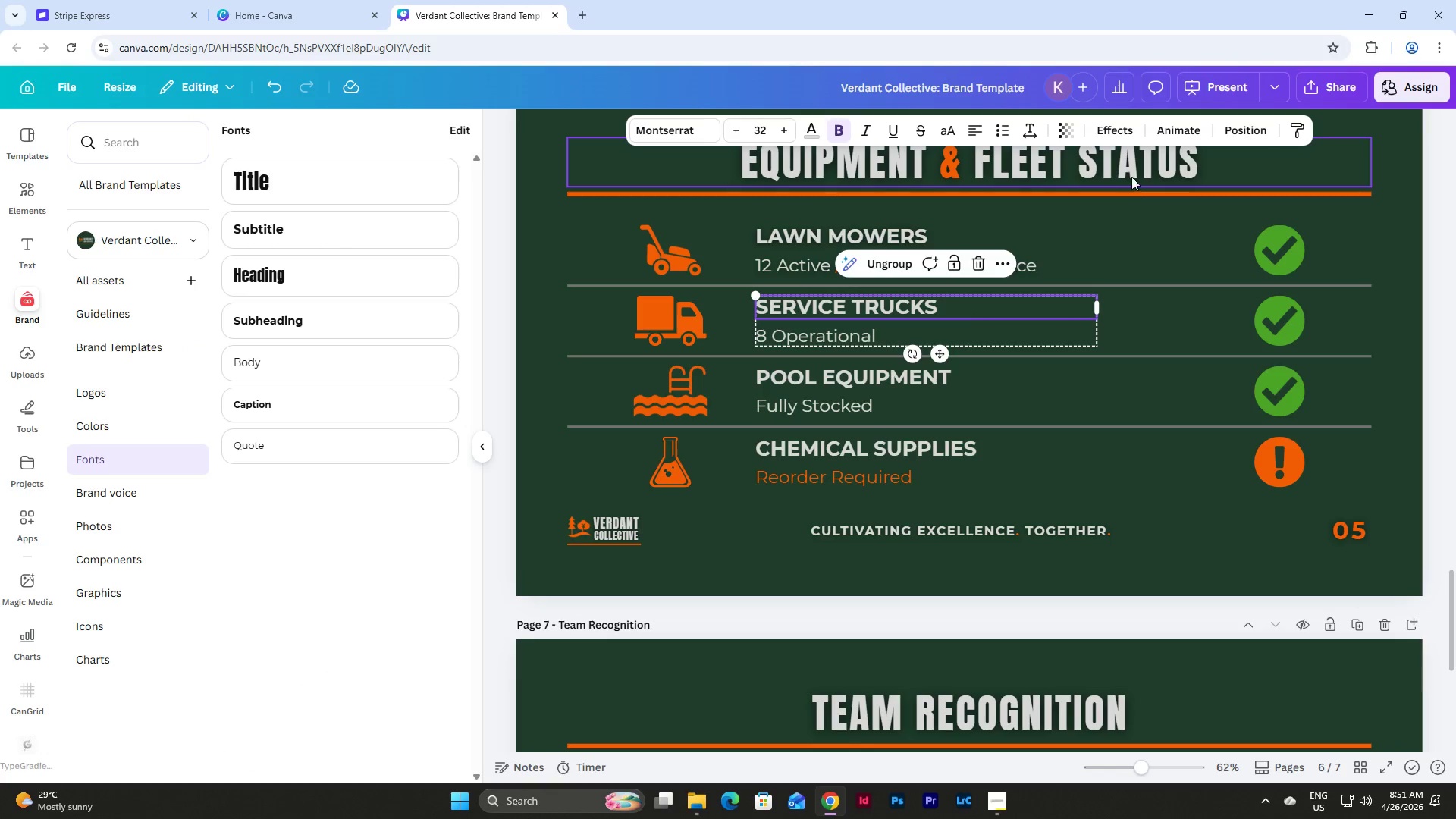 
left_click([1125, 133])
 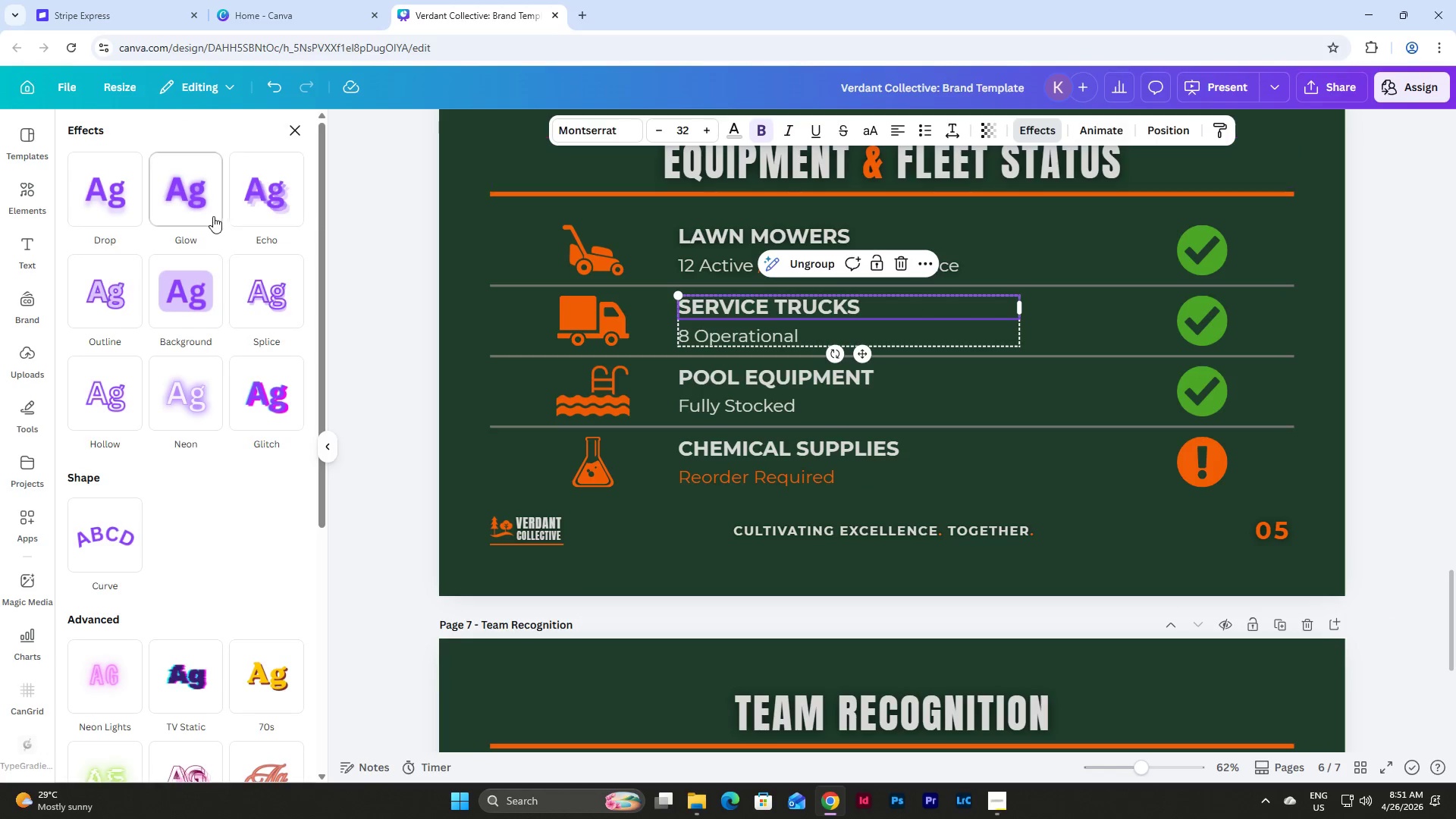 
left_click([159, 202])
 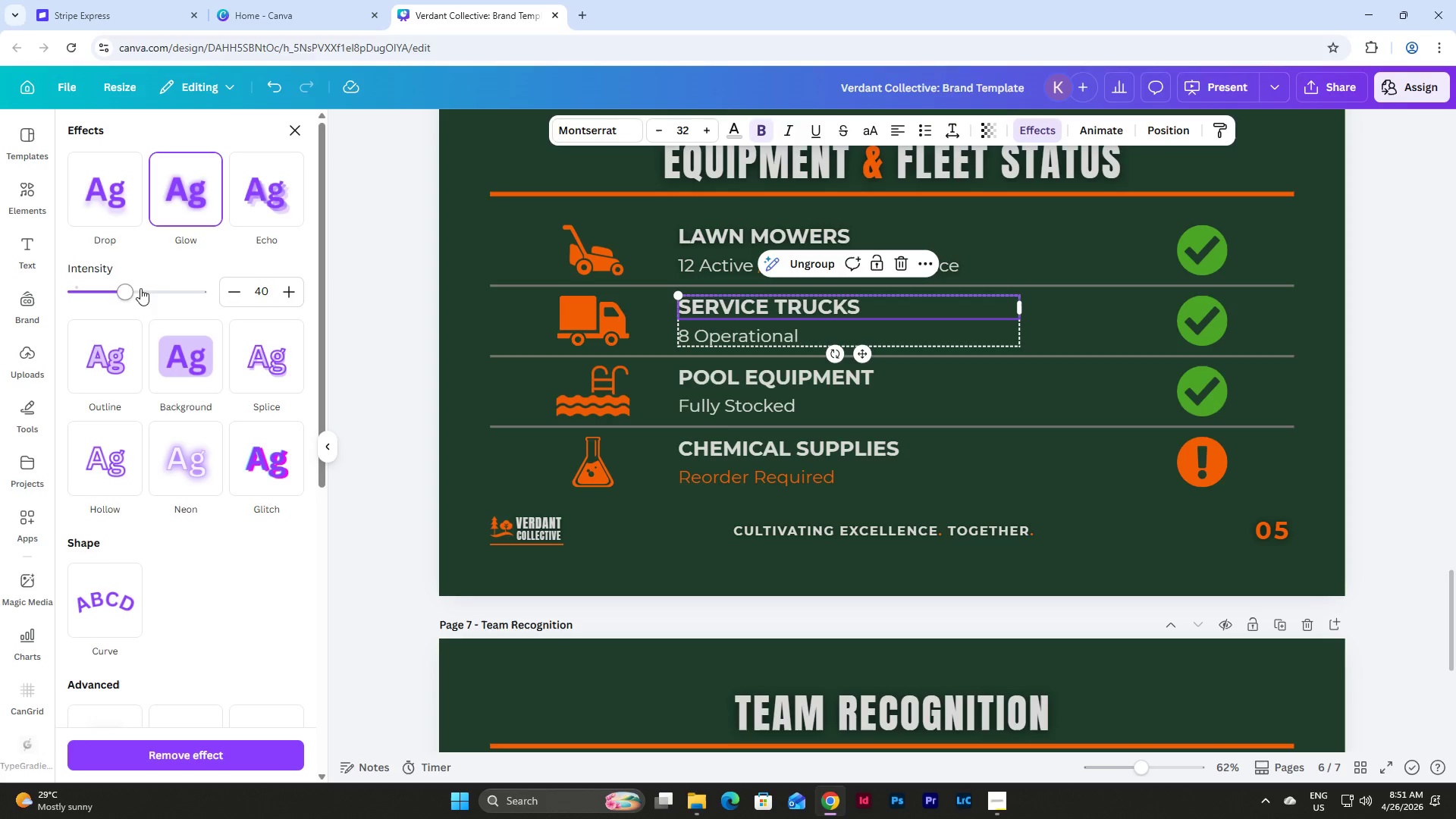 
left_click_drag(start_coordinate=[131, 289], to_coordinate=[291, 304])
 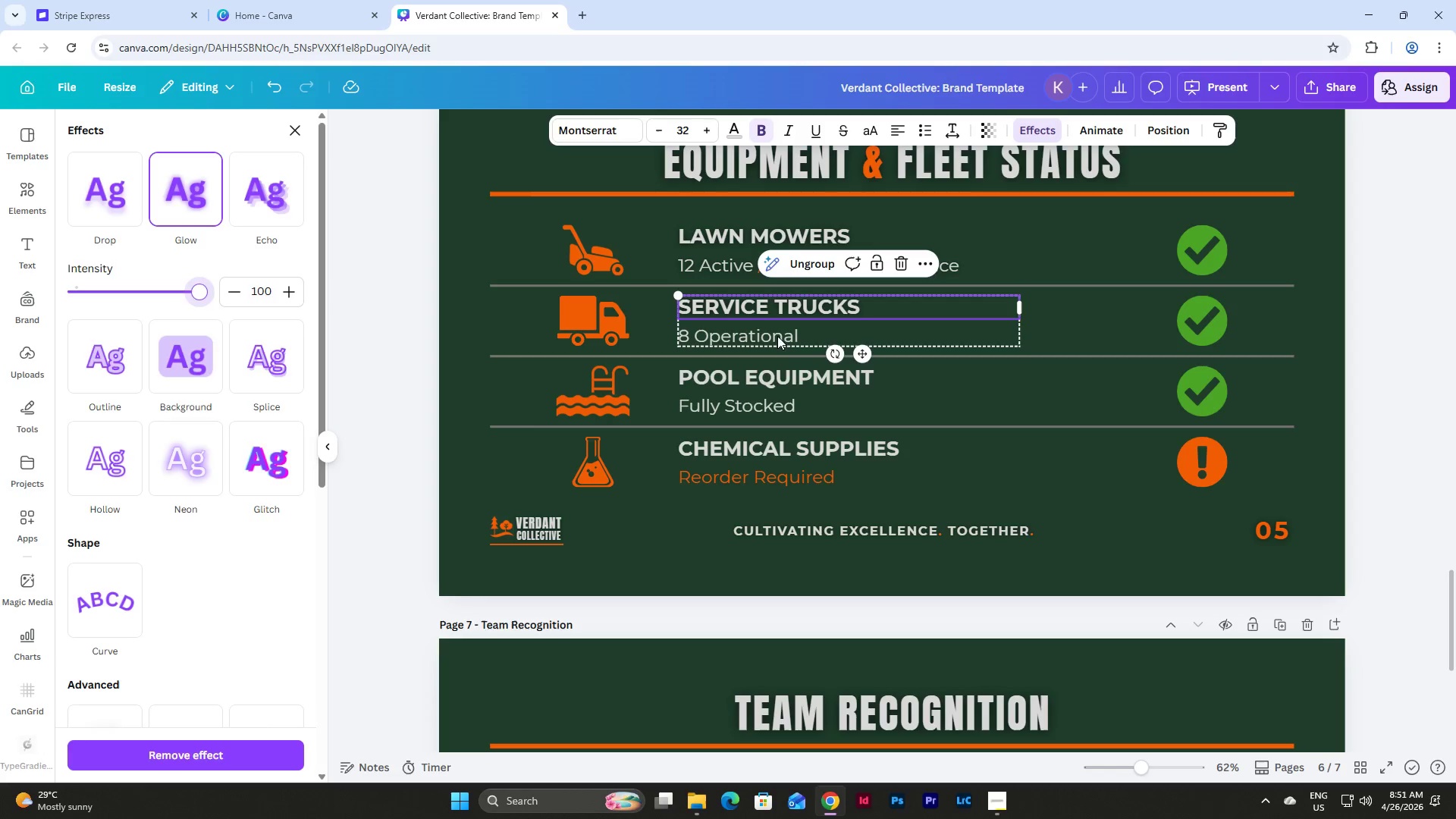 
left_click([777, 342])
 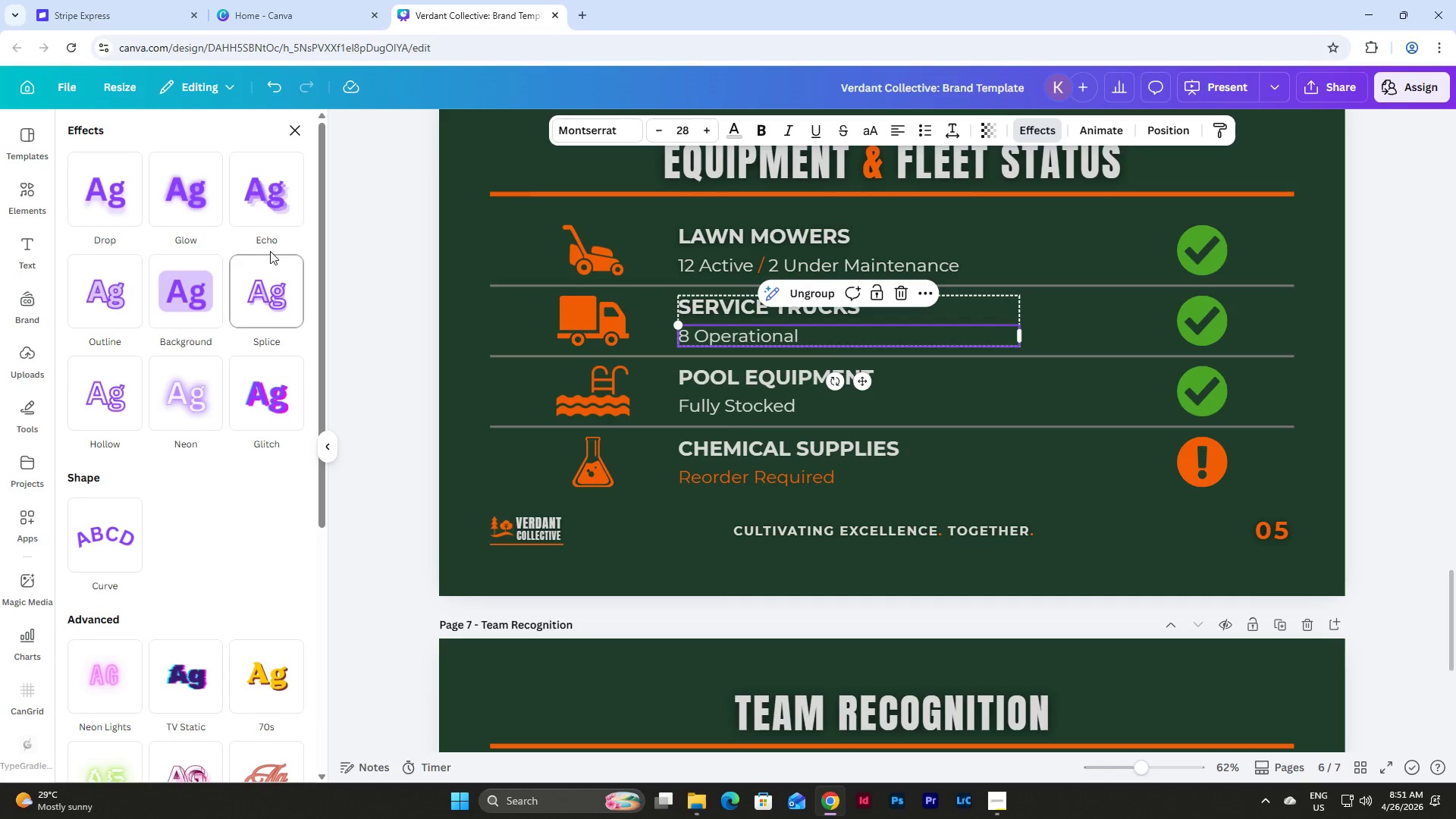 
left_click([189, 190])
 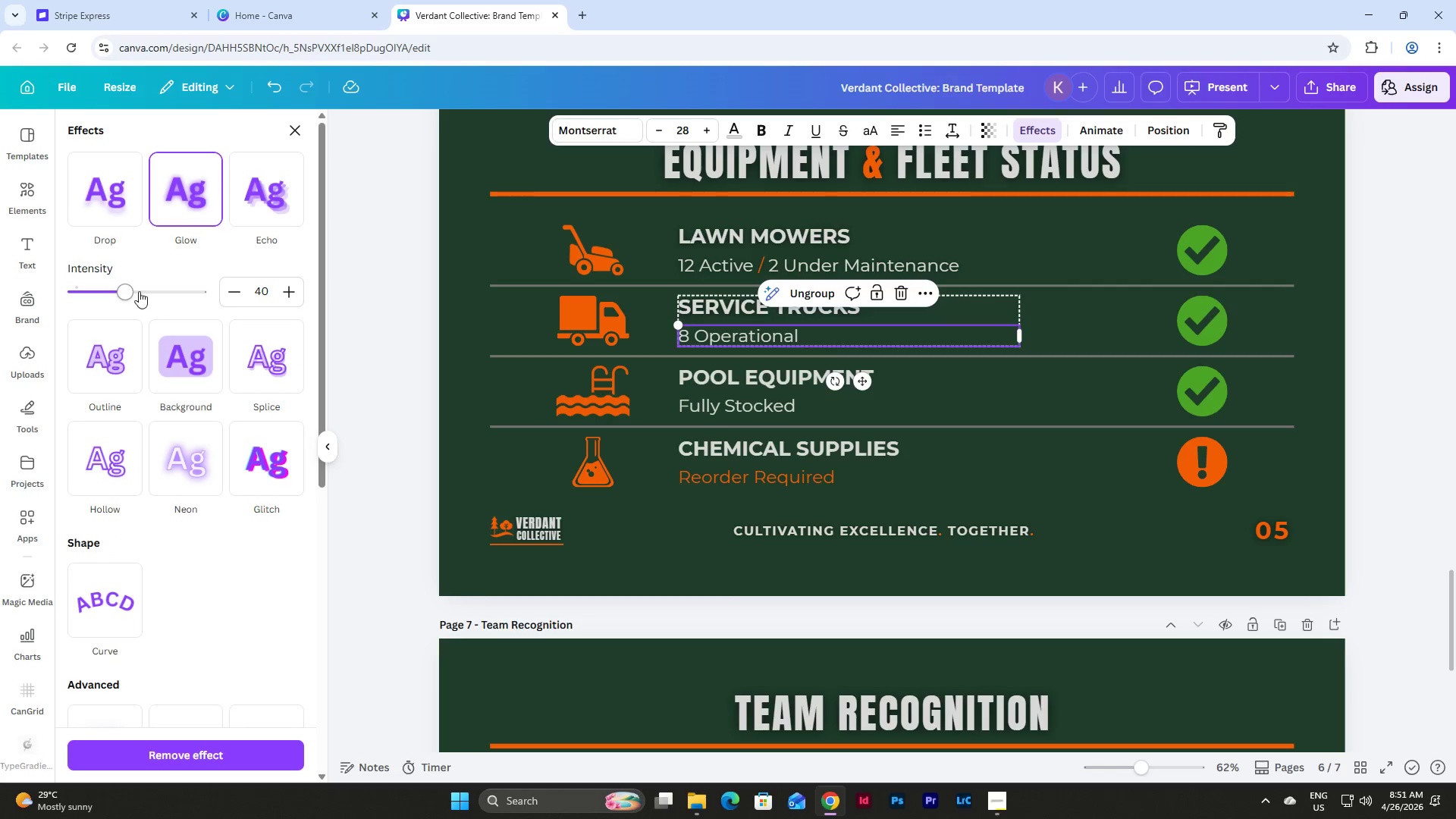 
left_click_drag(start_coordinate=[130, 291], to_coordinate=[249, 300])
 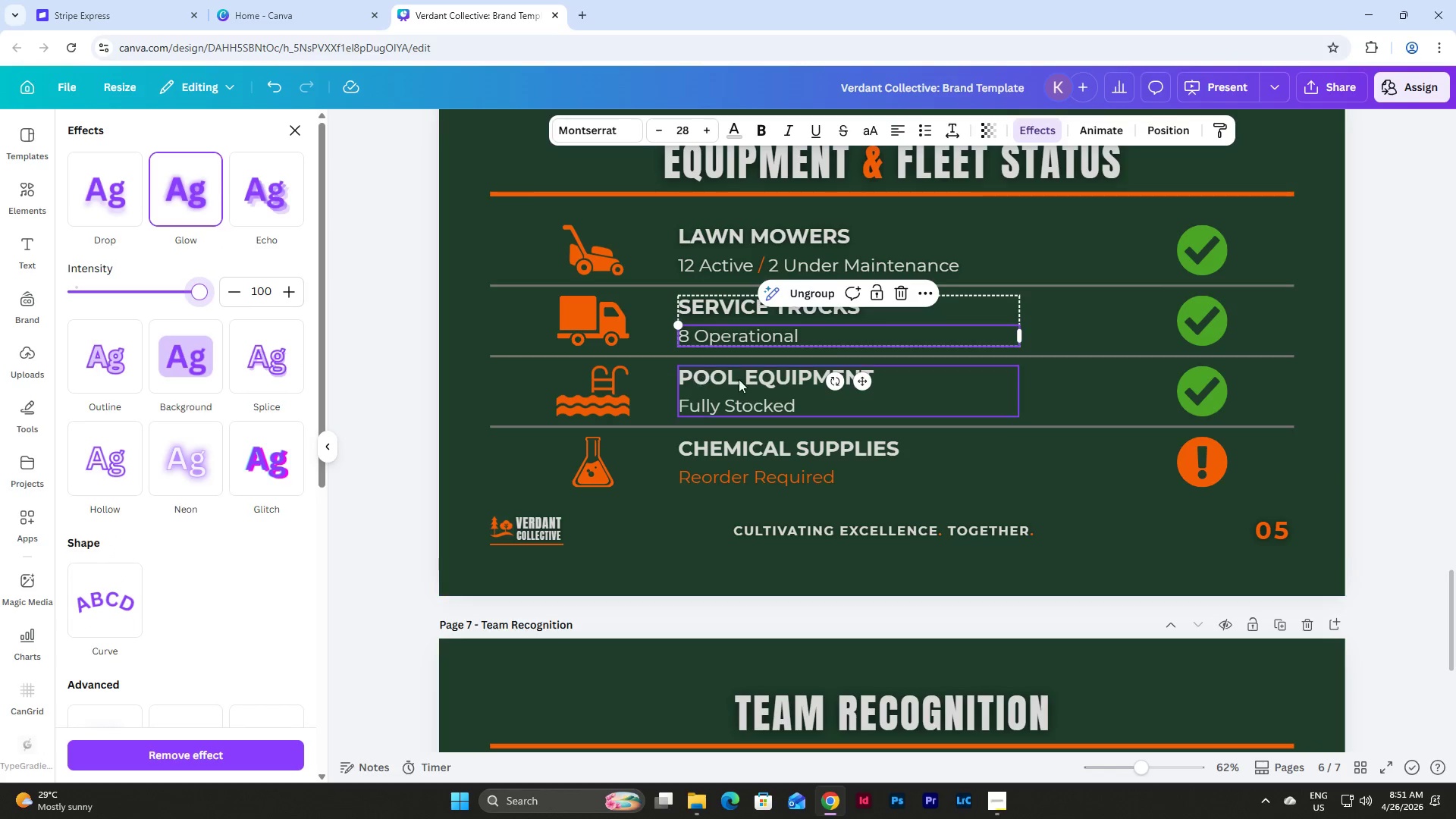 
left_click([770, 381])
 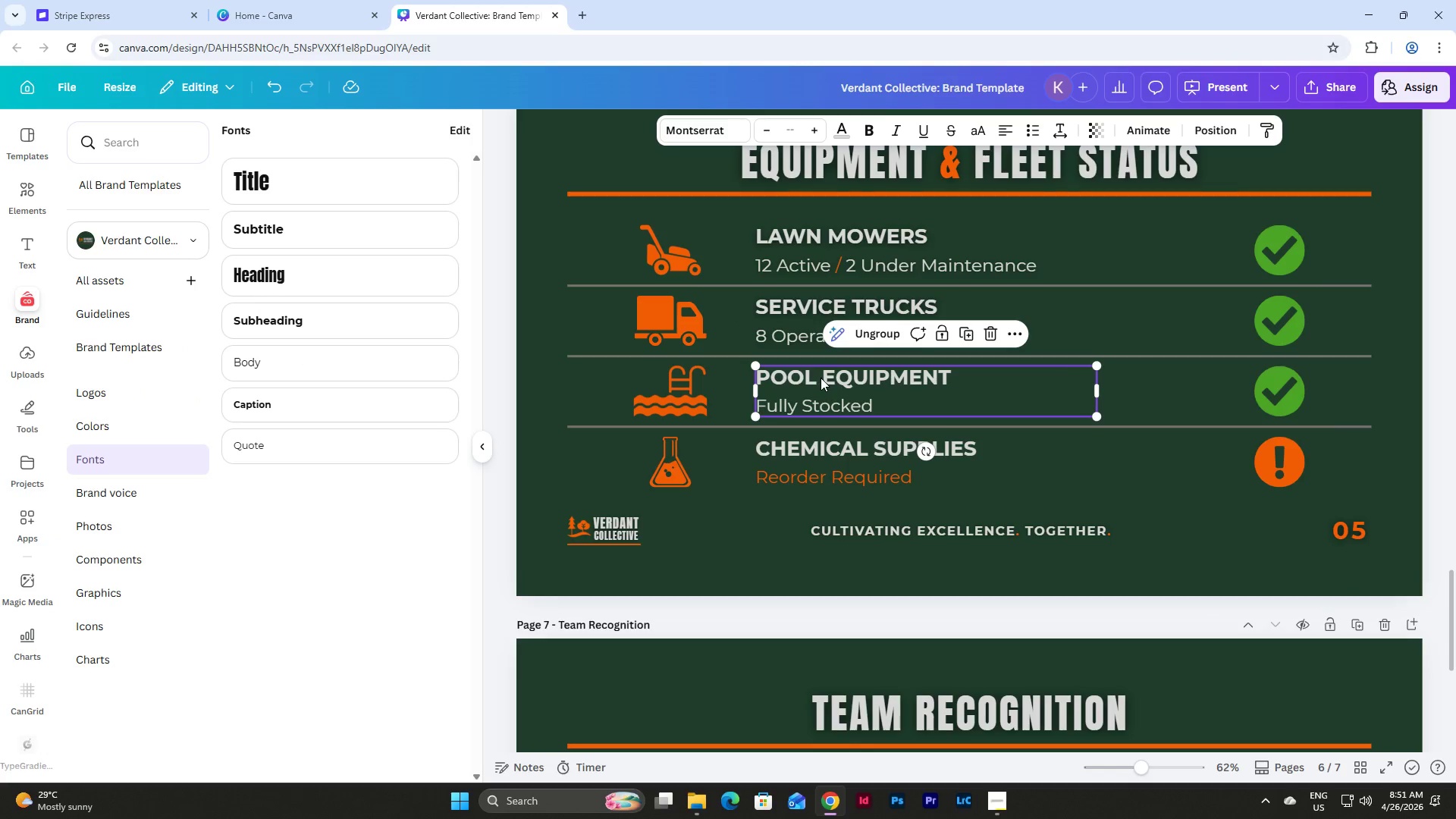 
left_click([821, 378])
 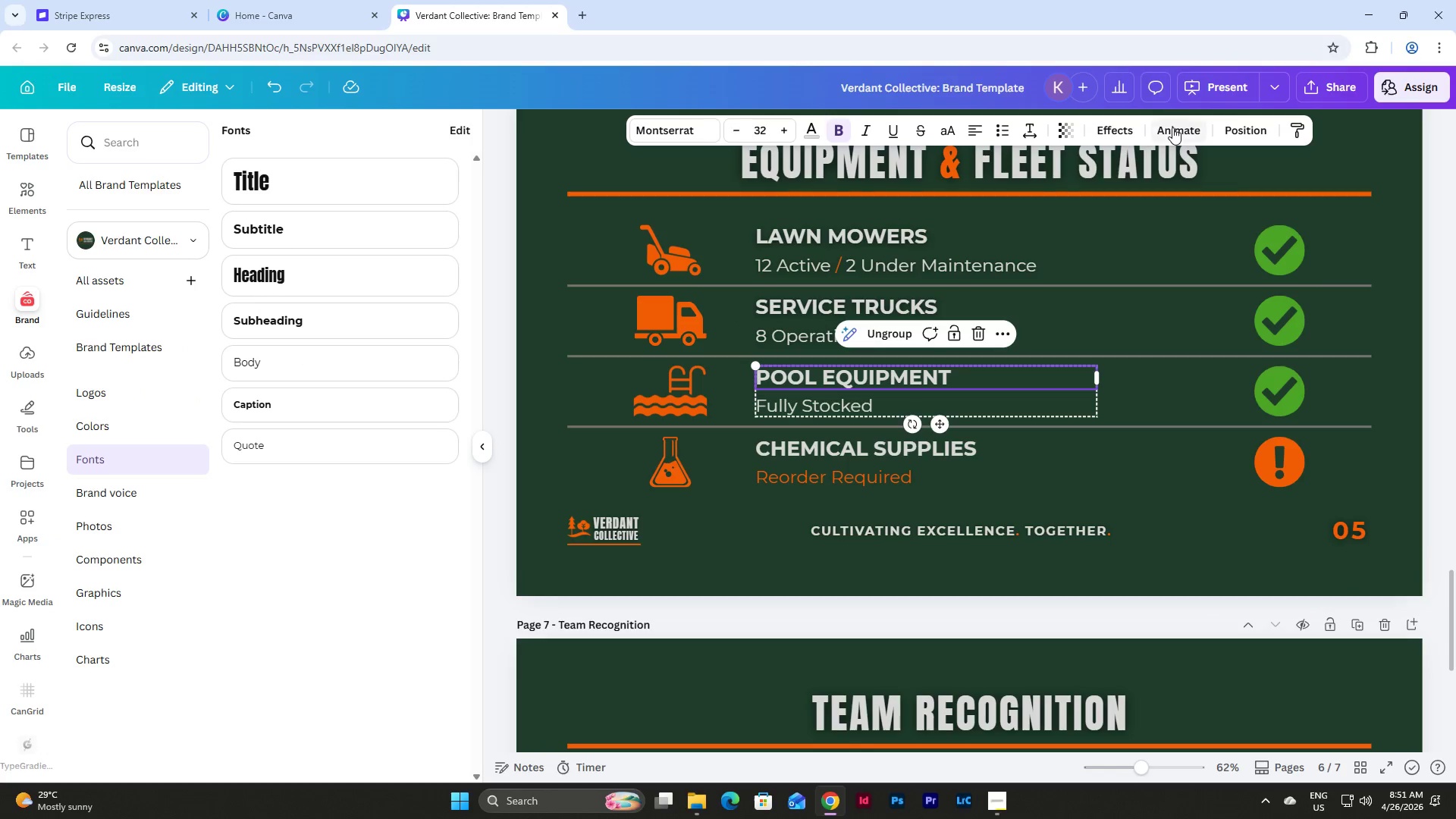 
left_click([1125, 127])
 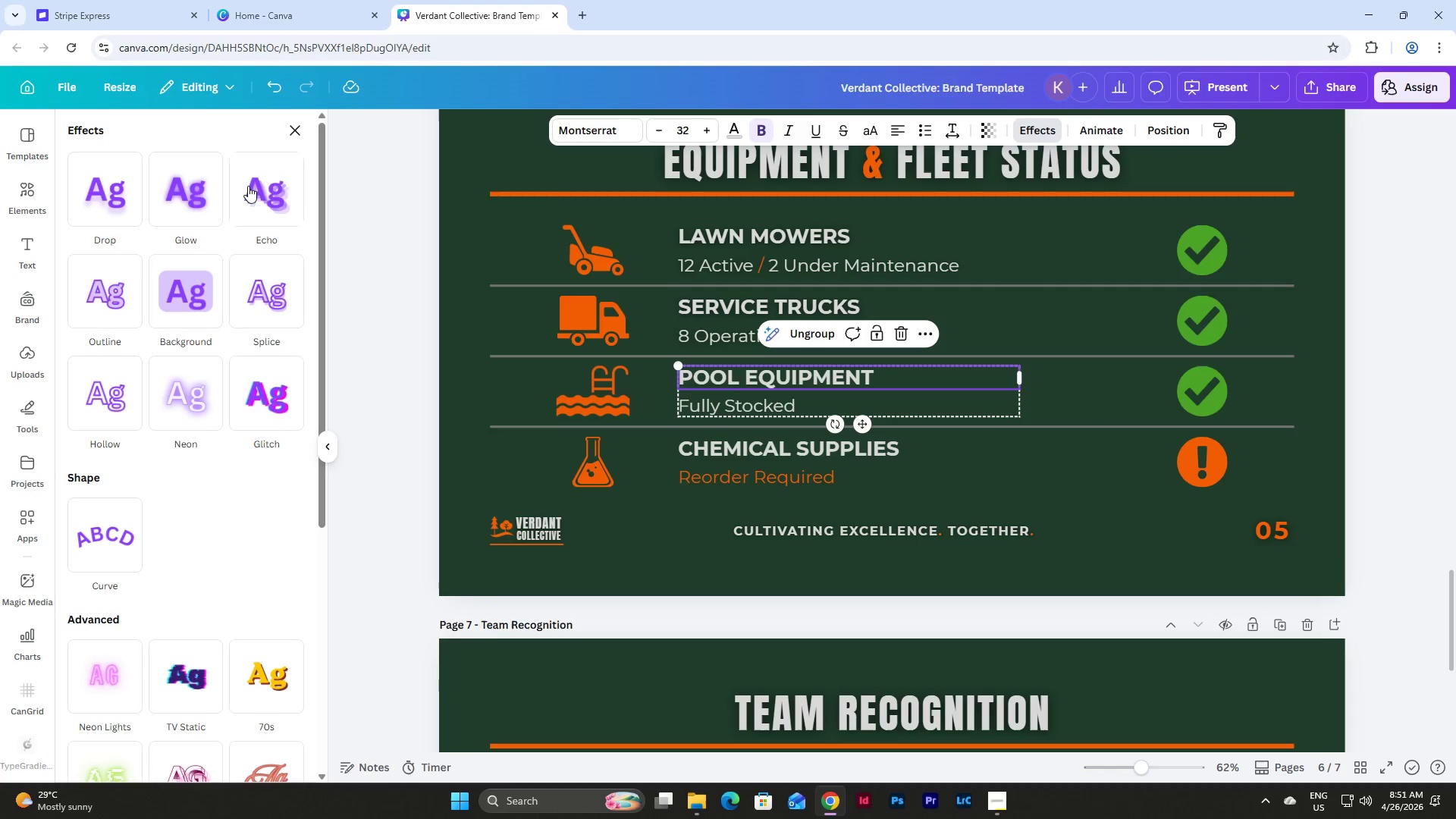 
left_click([193, 187])
 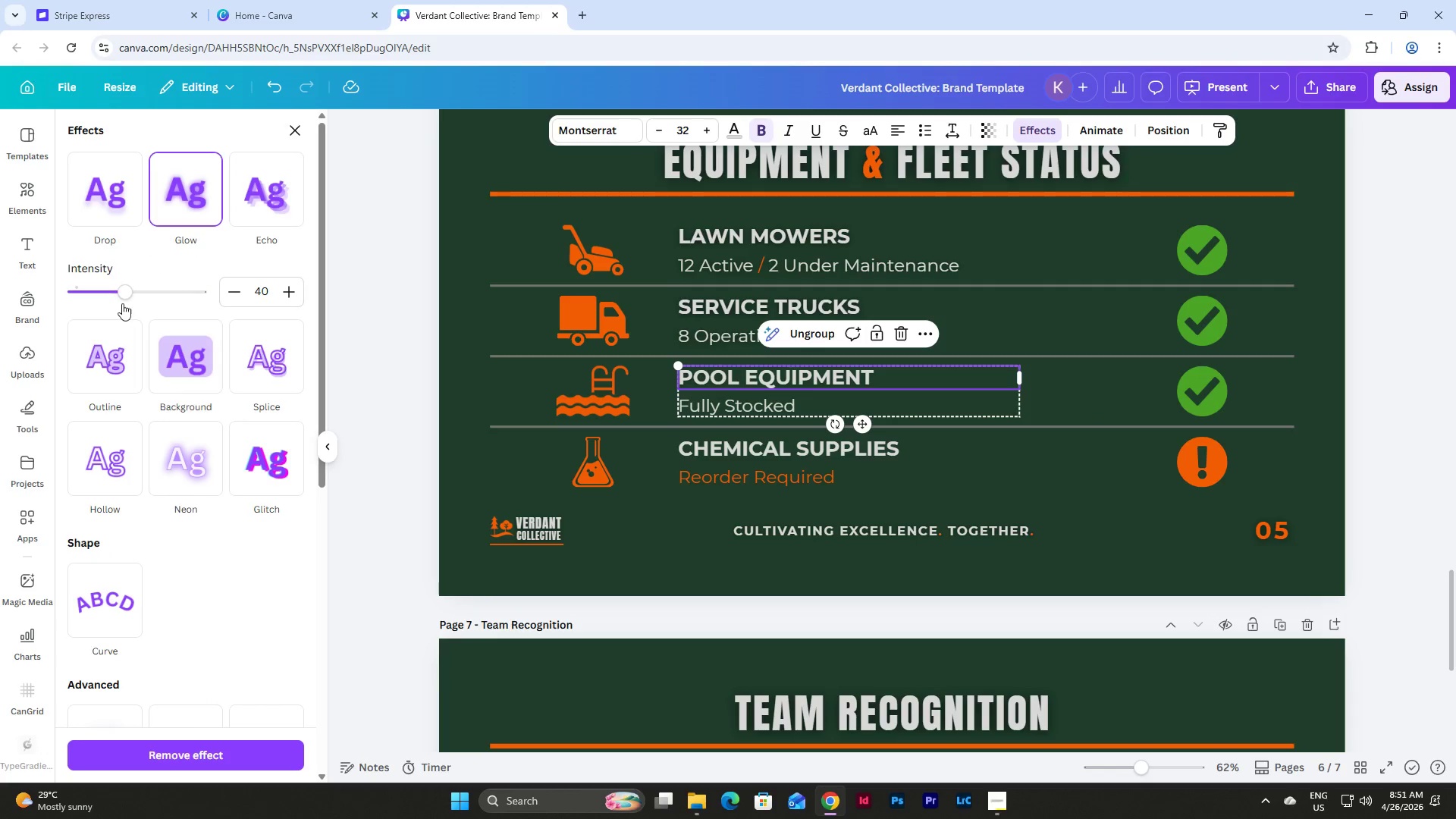 
left_click_drag(start_coordinate=[126, 298], to_coordinate=[249, 308])
 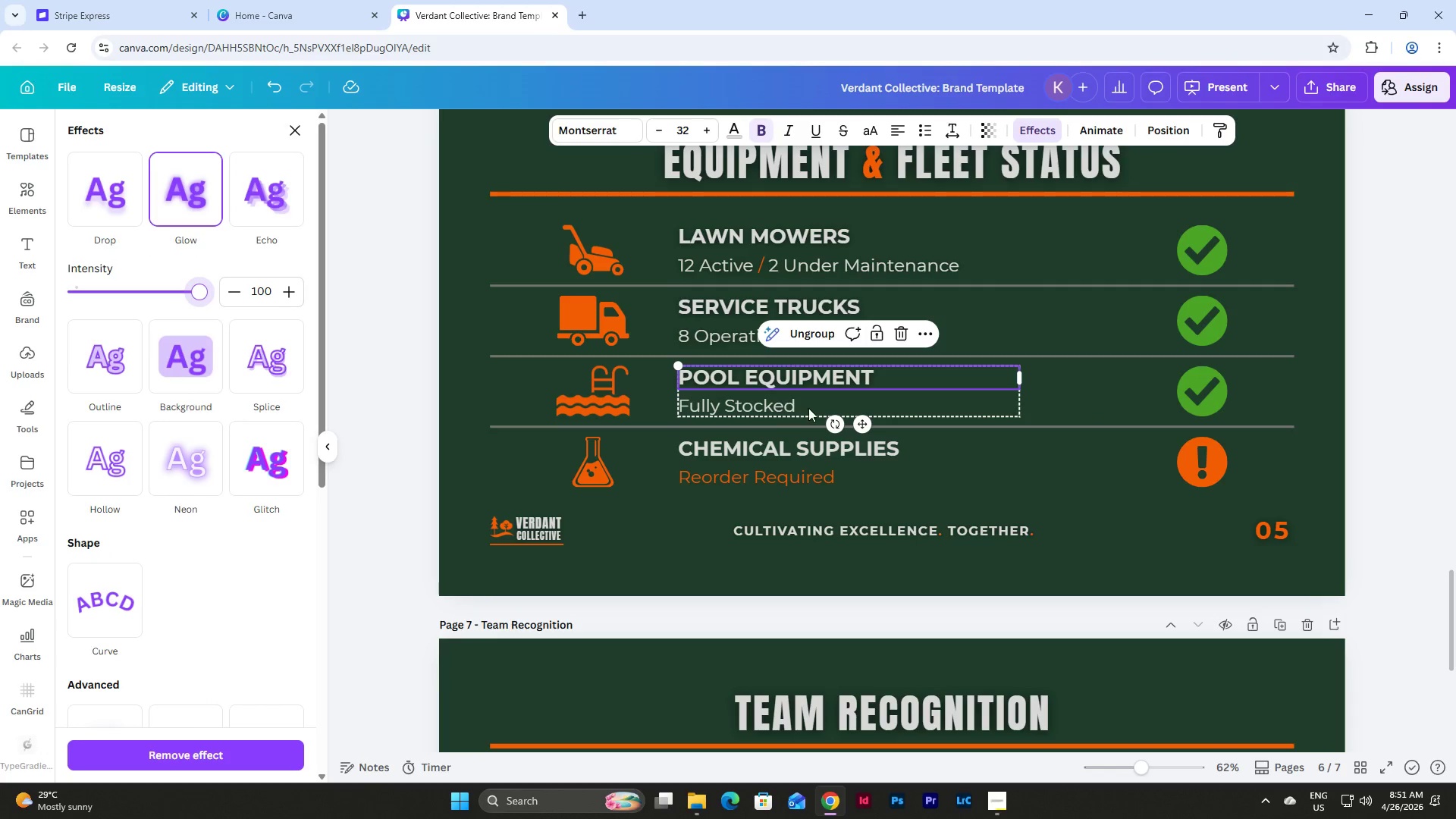 
left_click([808, 408])
 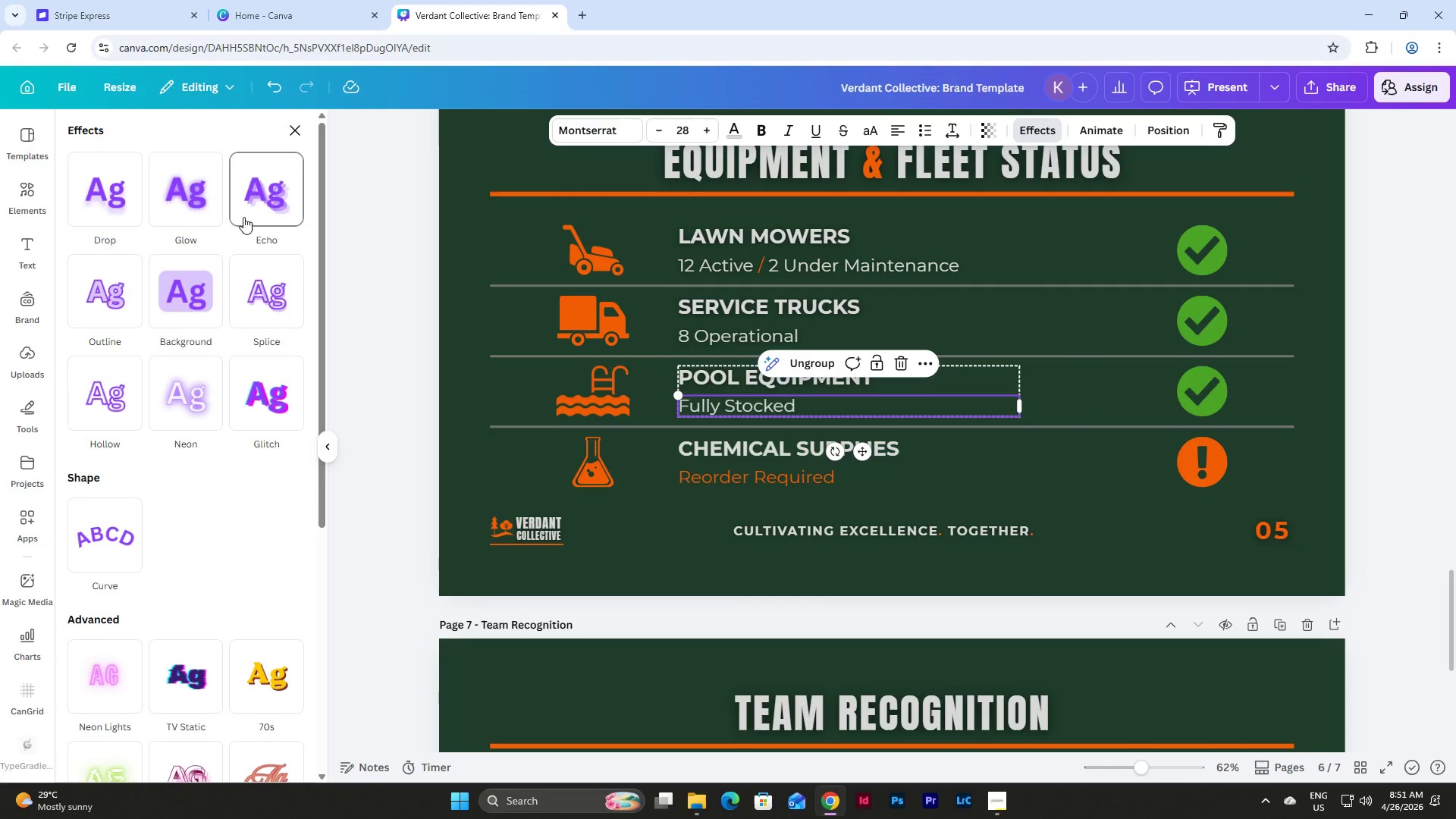 
left_click([208, 198])
 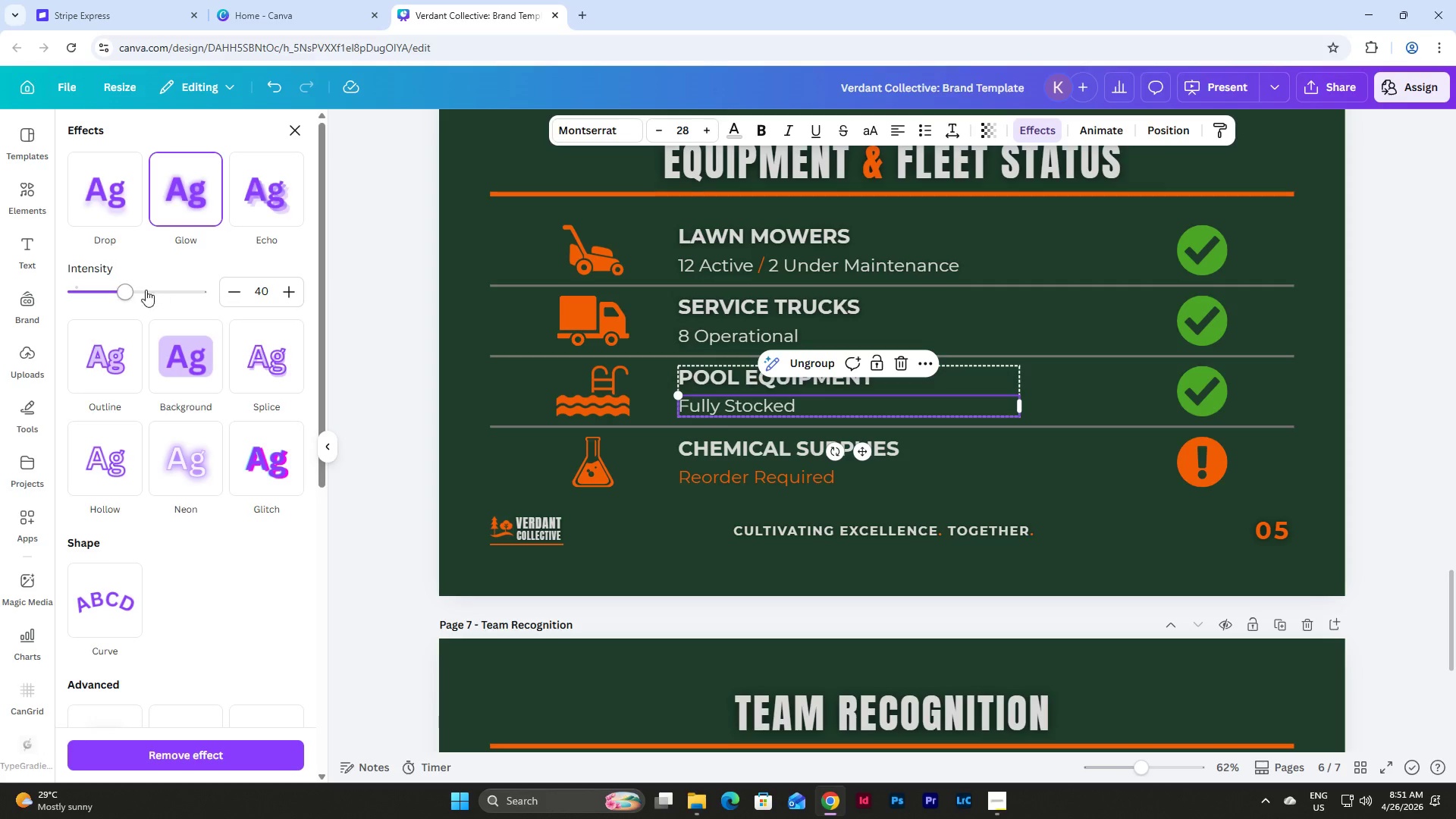 
left_click_drag(start_coordinate=[130, 292], to_coordinate=[246, 299])
 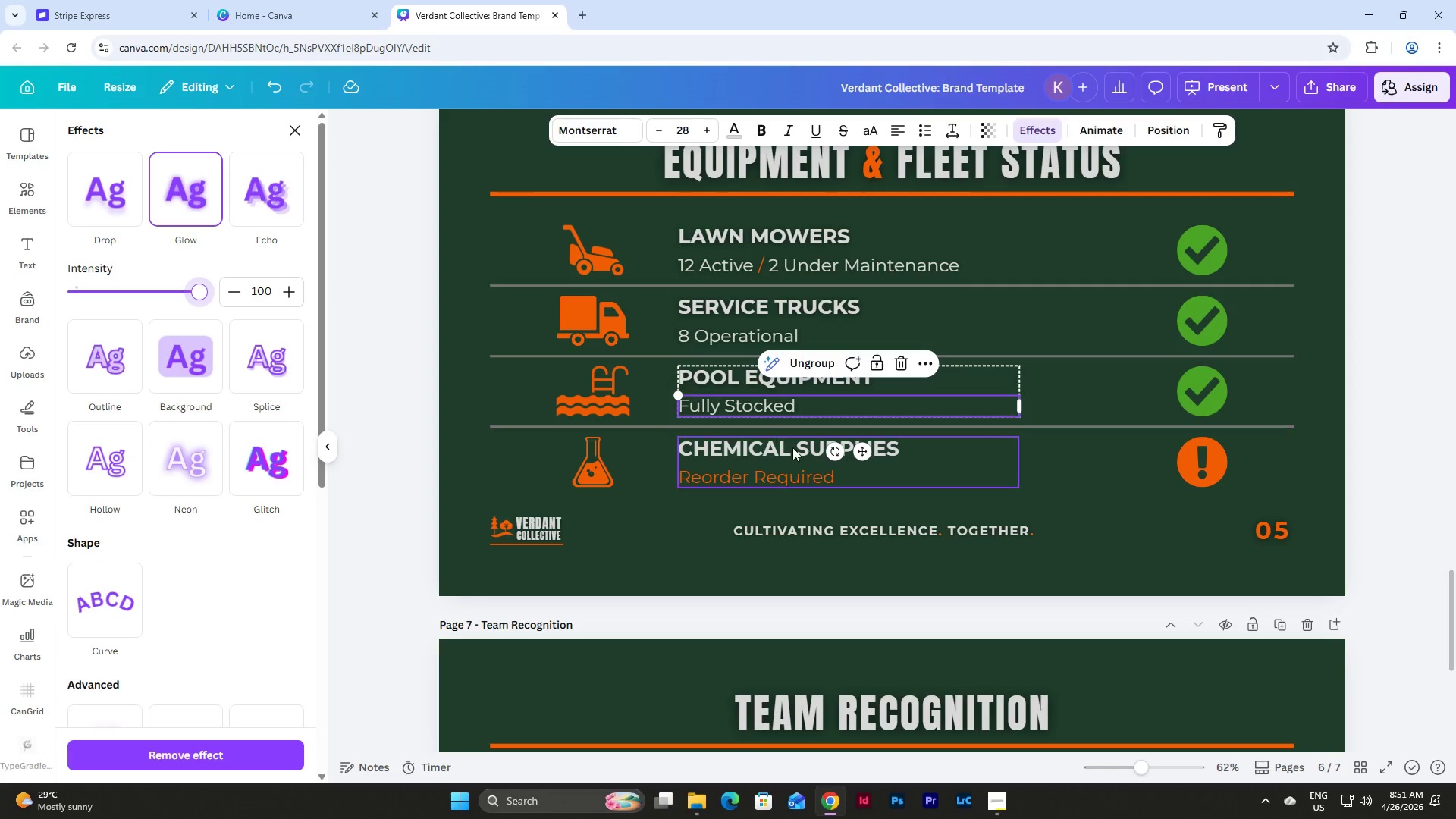 
left_click([792, 447])
 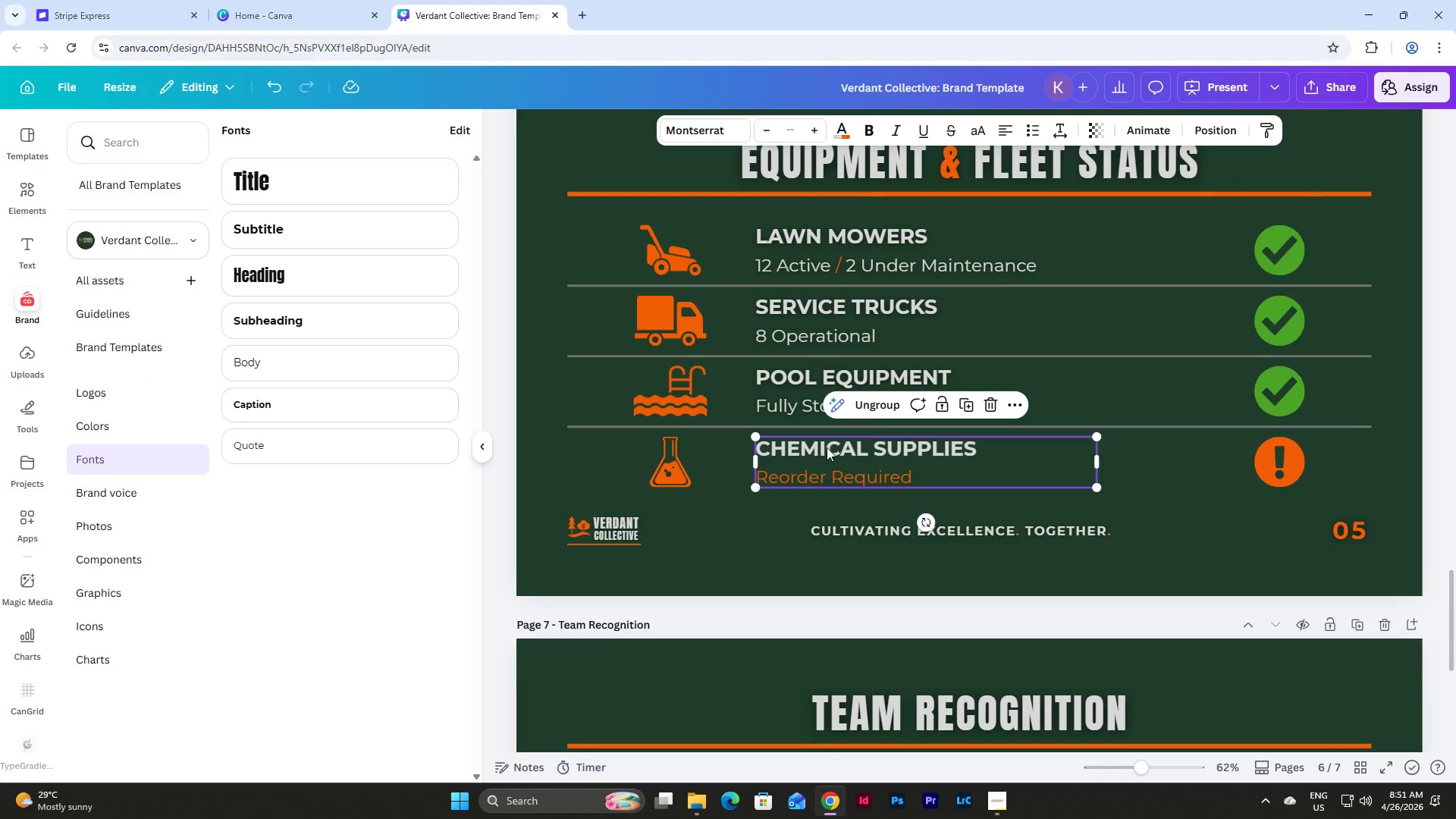 
left_click([828, 447])
 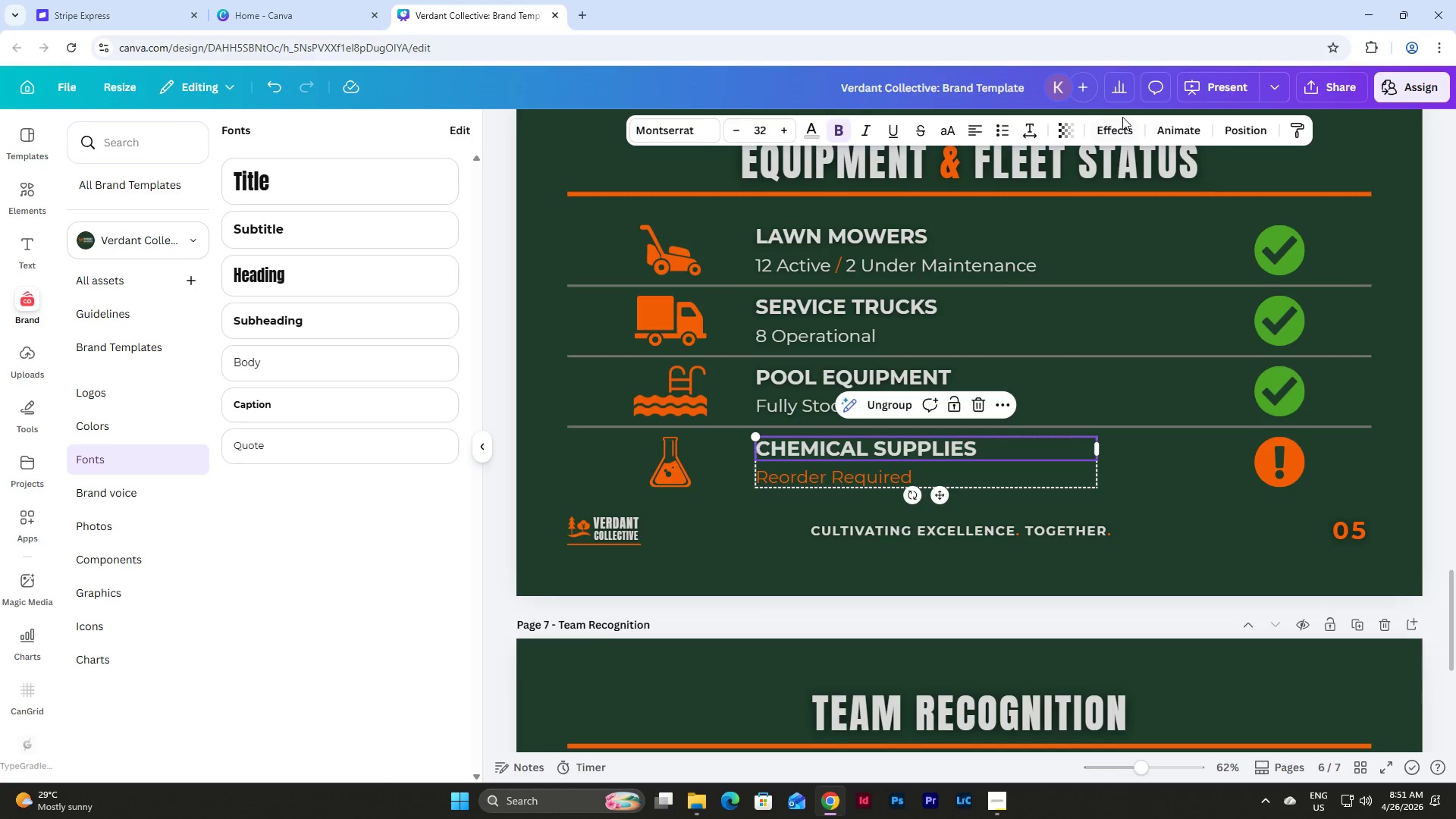 
double_click([1122, 130])
 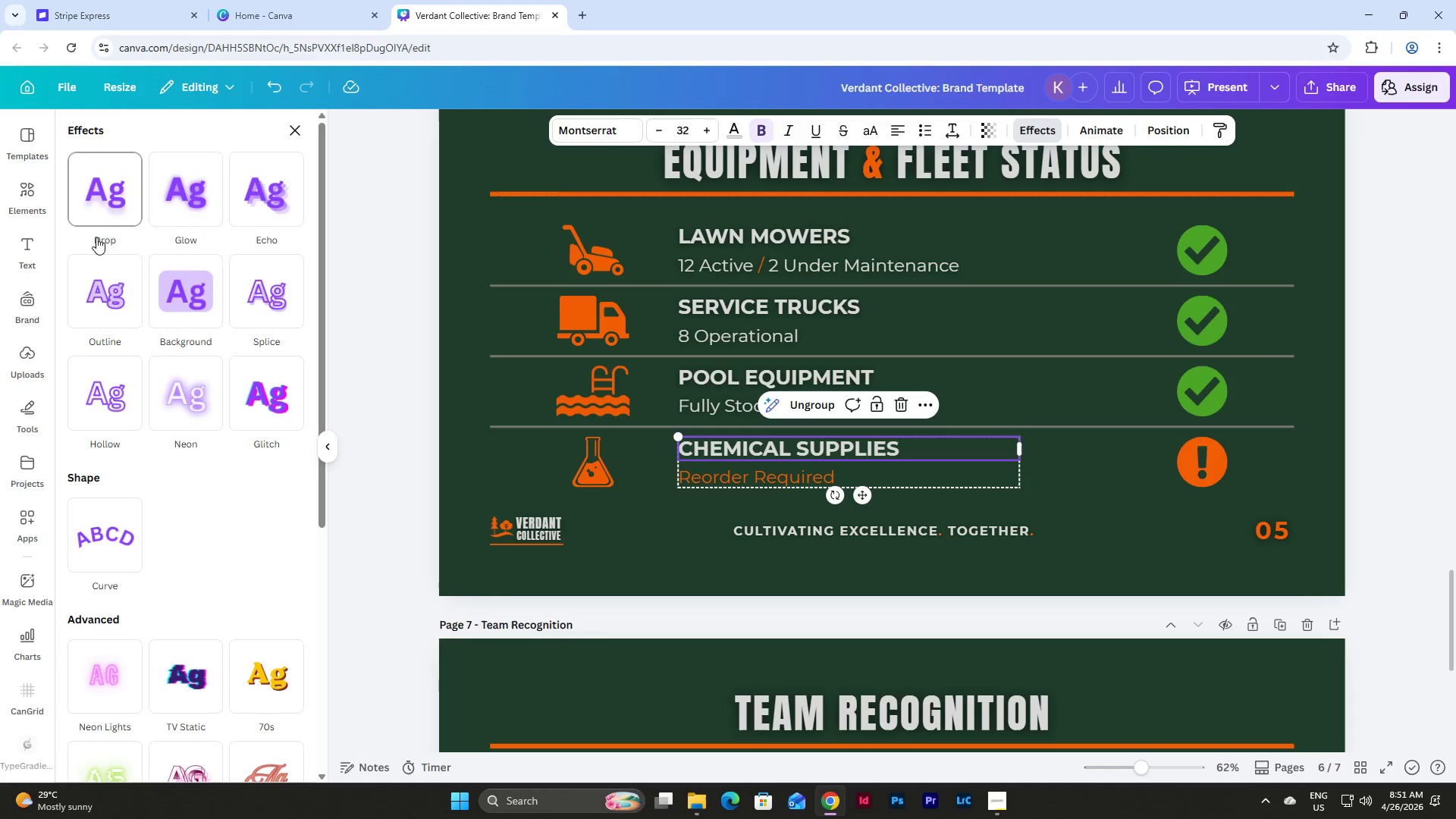 
left_click([188, 196])
 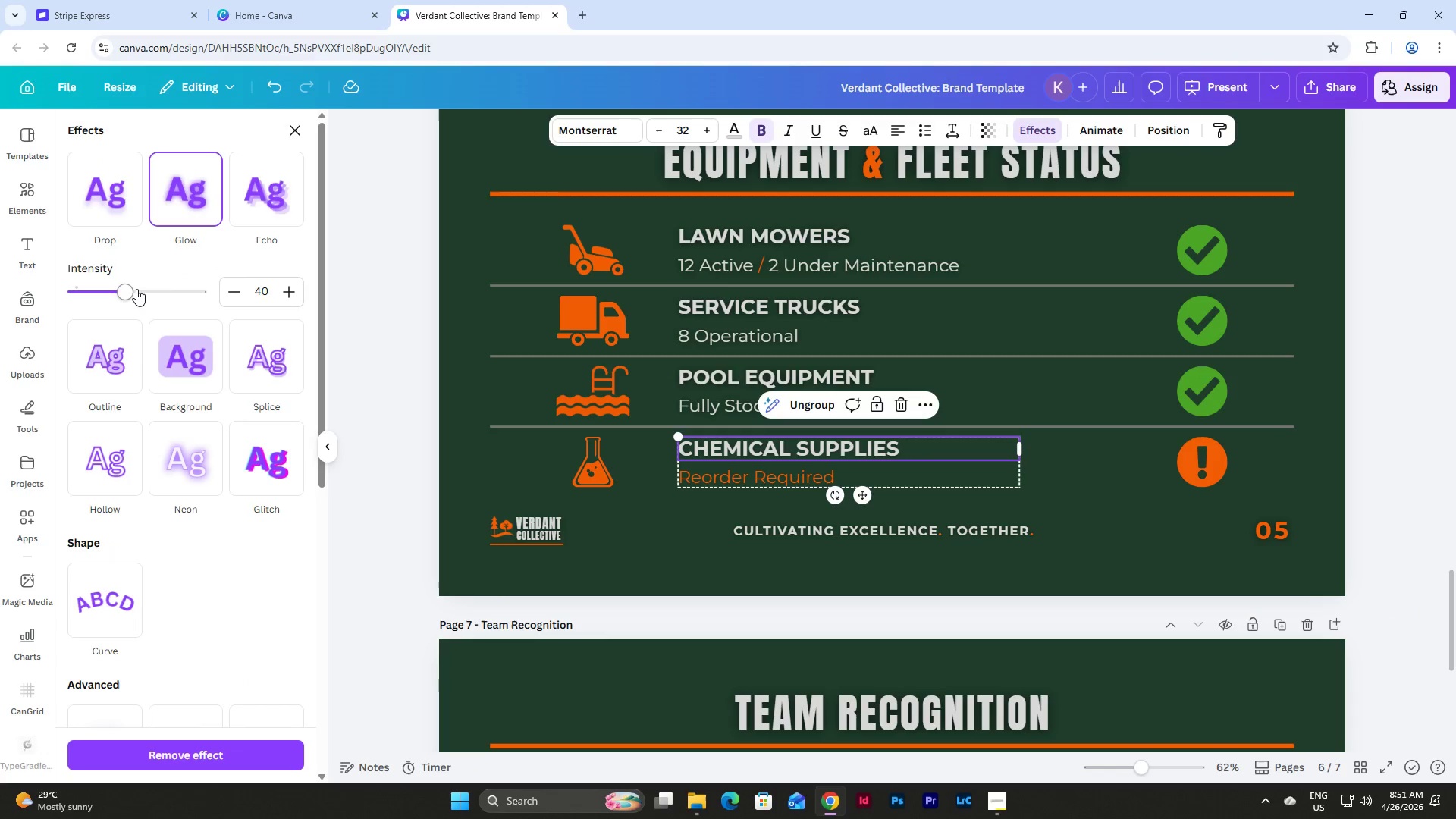 
left_click_drag(start_coordinate=[136, 292], to_coordinate=[257, 302])
 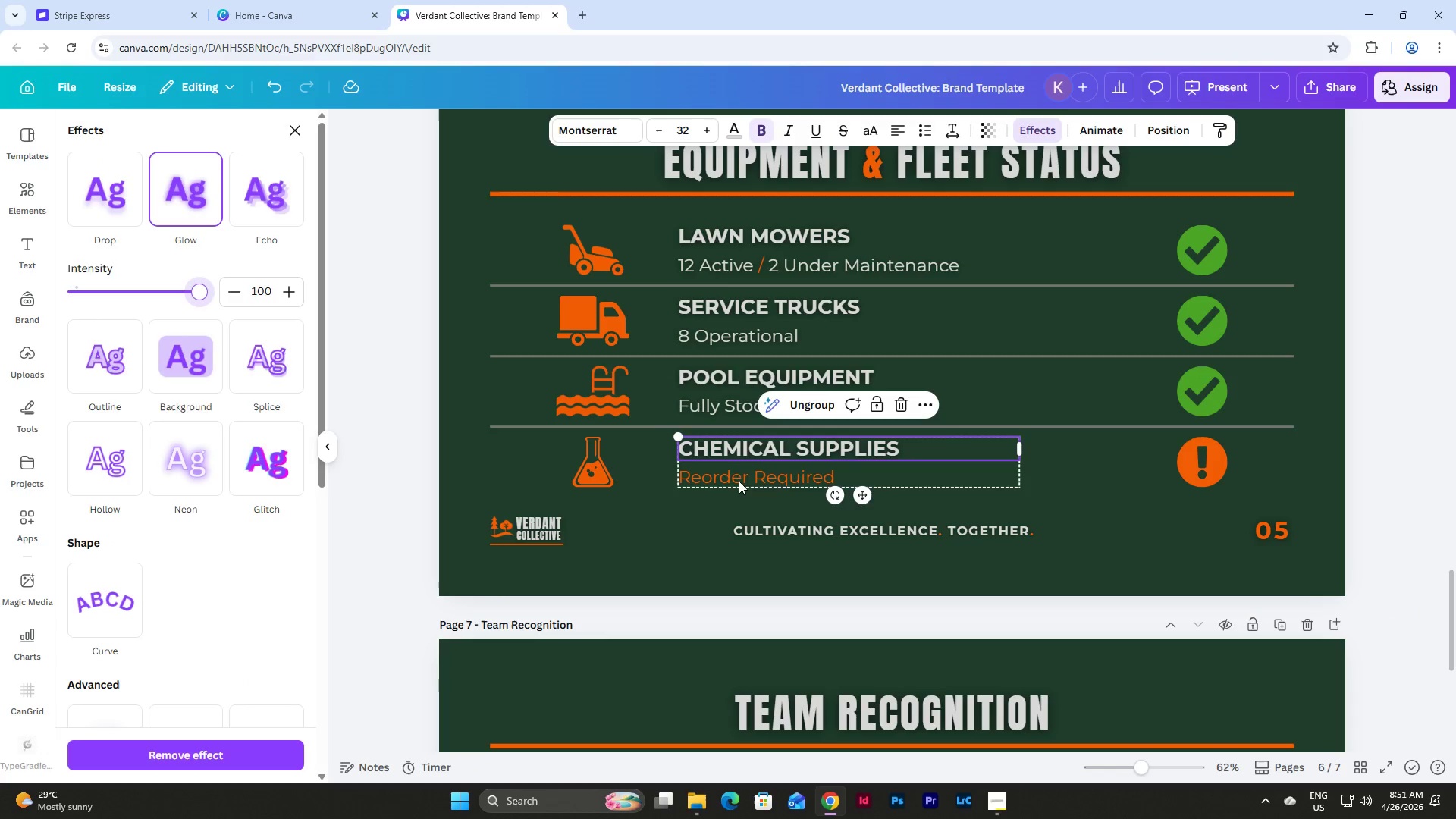 
left_click([753, 481])
 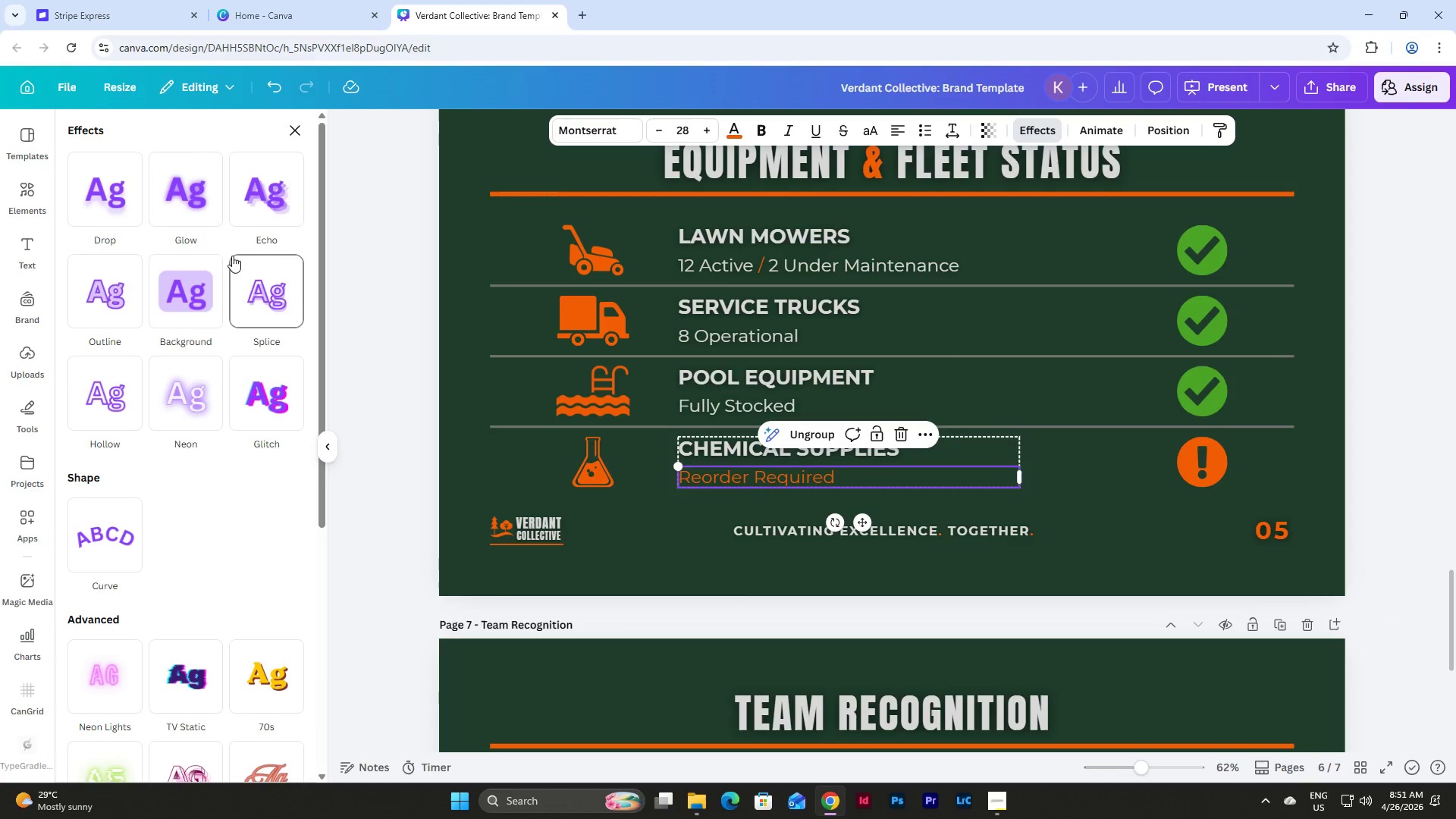 
left_click([187, 194])
 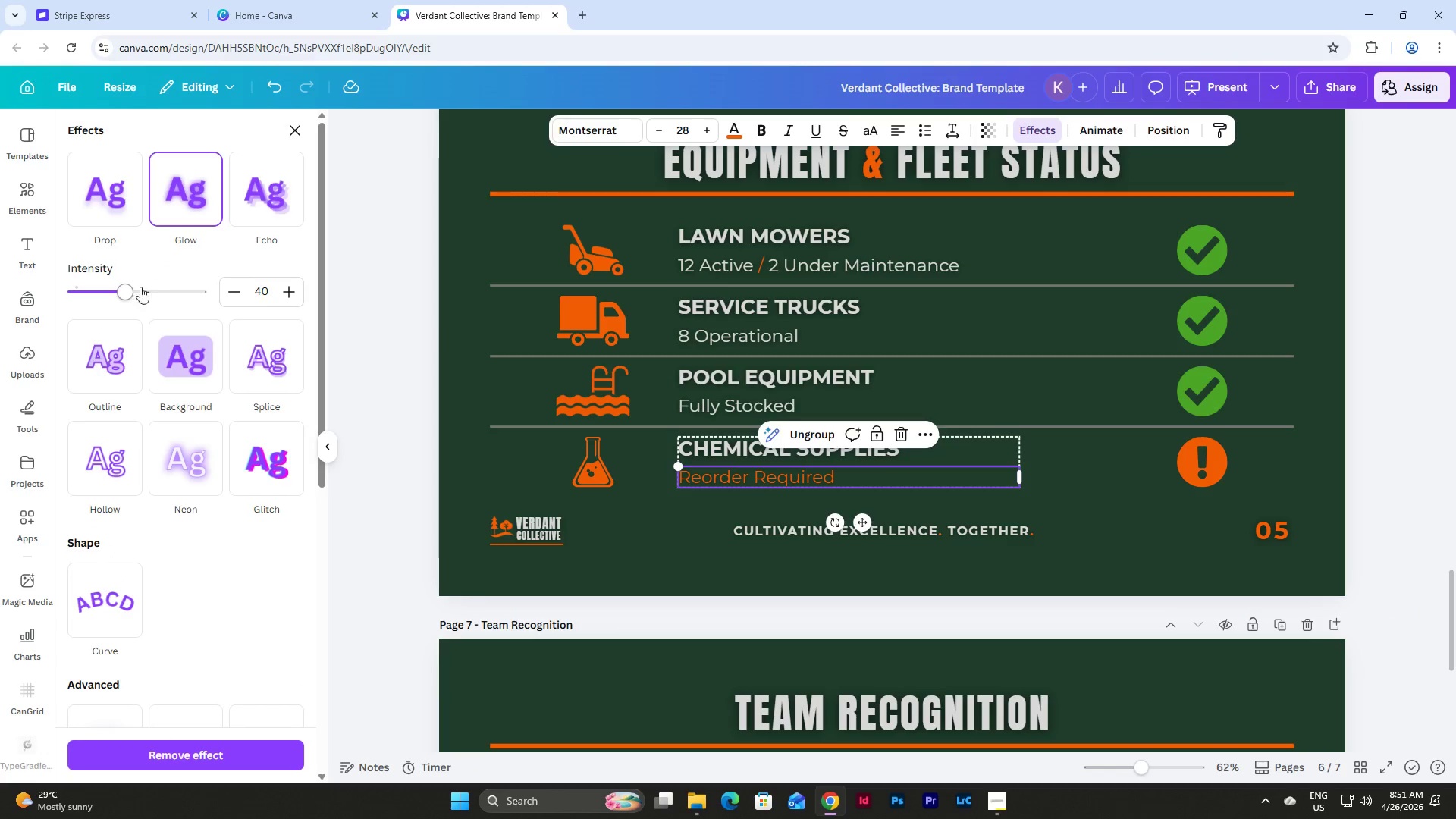 
left_click_drag(start_coordinate=[131, 296], to_coordinate=[261, 306])
 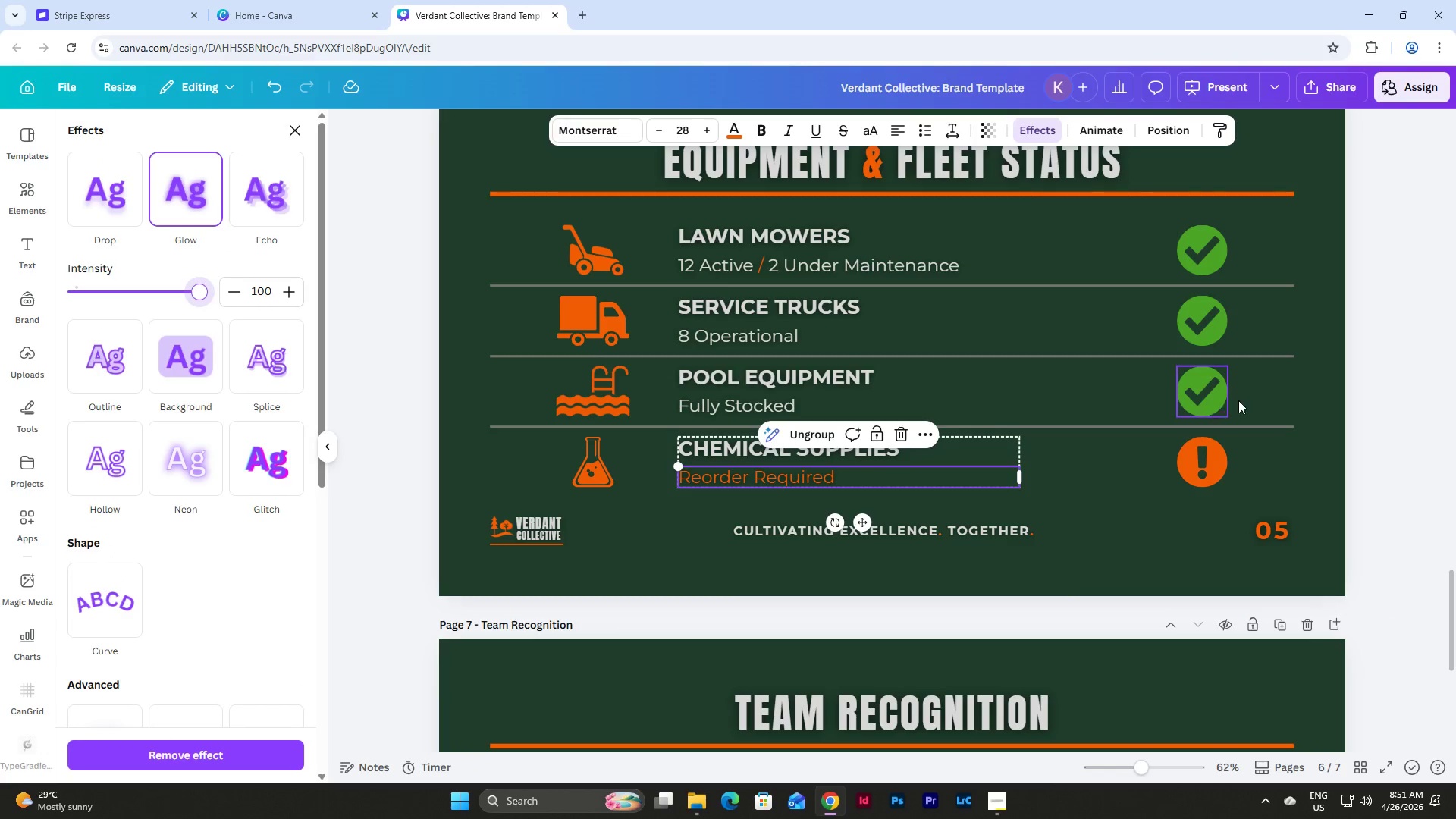 
scroll: coordinate [1198, 548], scroll_direction: up, amount: 14.0
 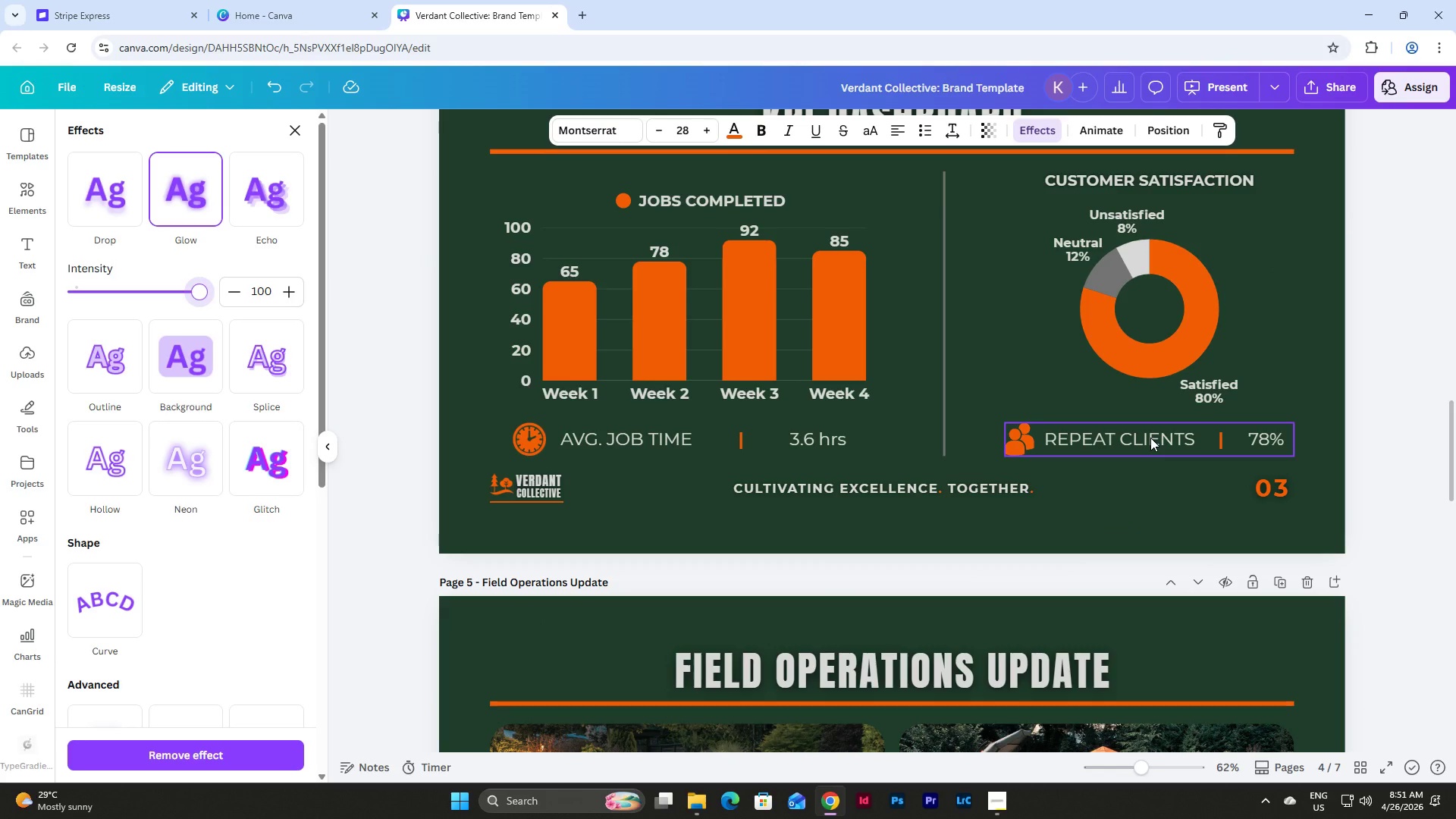 
left_click([1150, 438])
 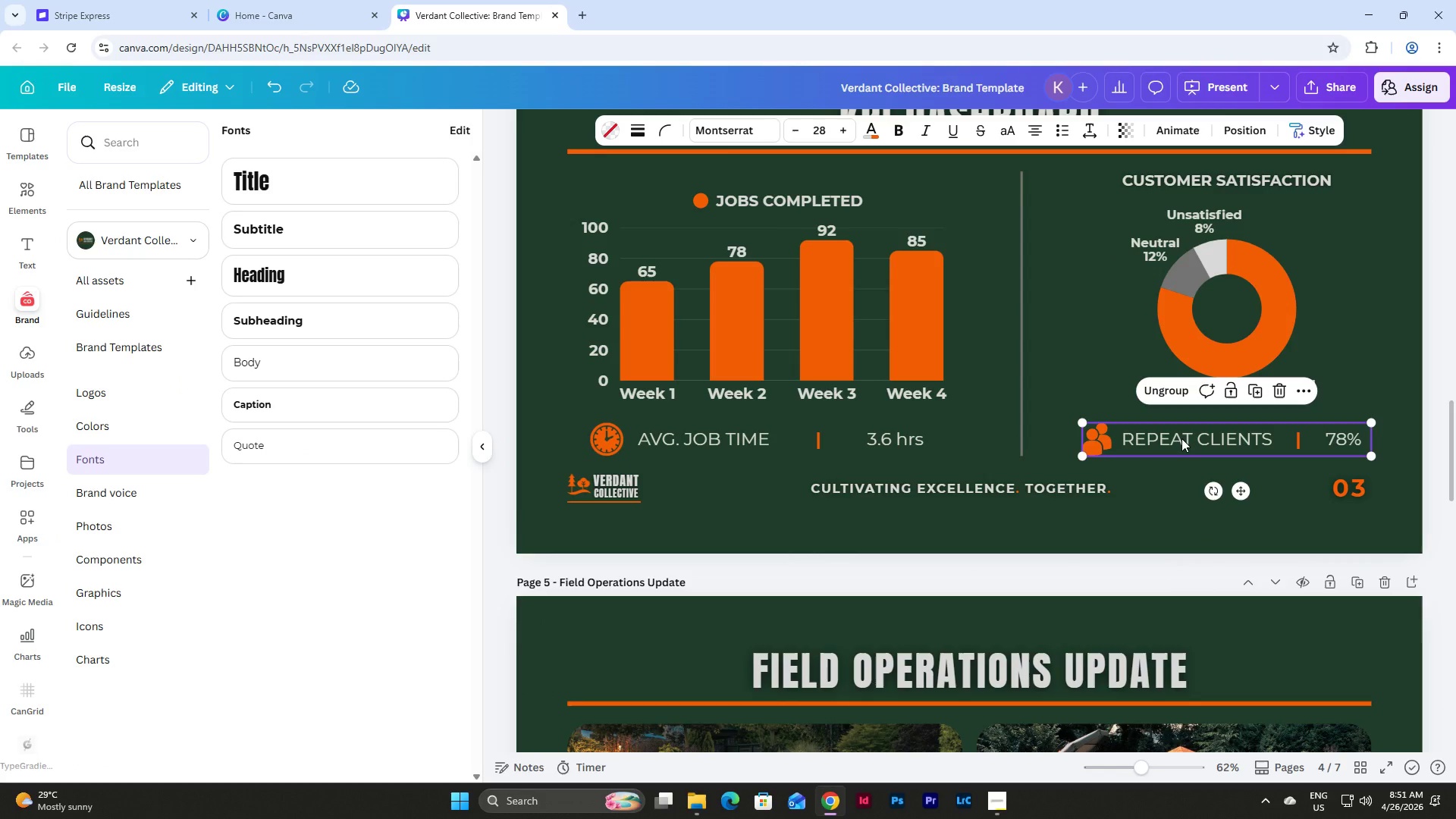 
left_click([1181, 438])
 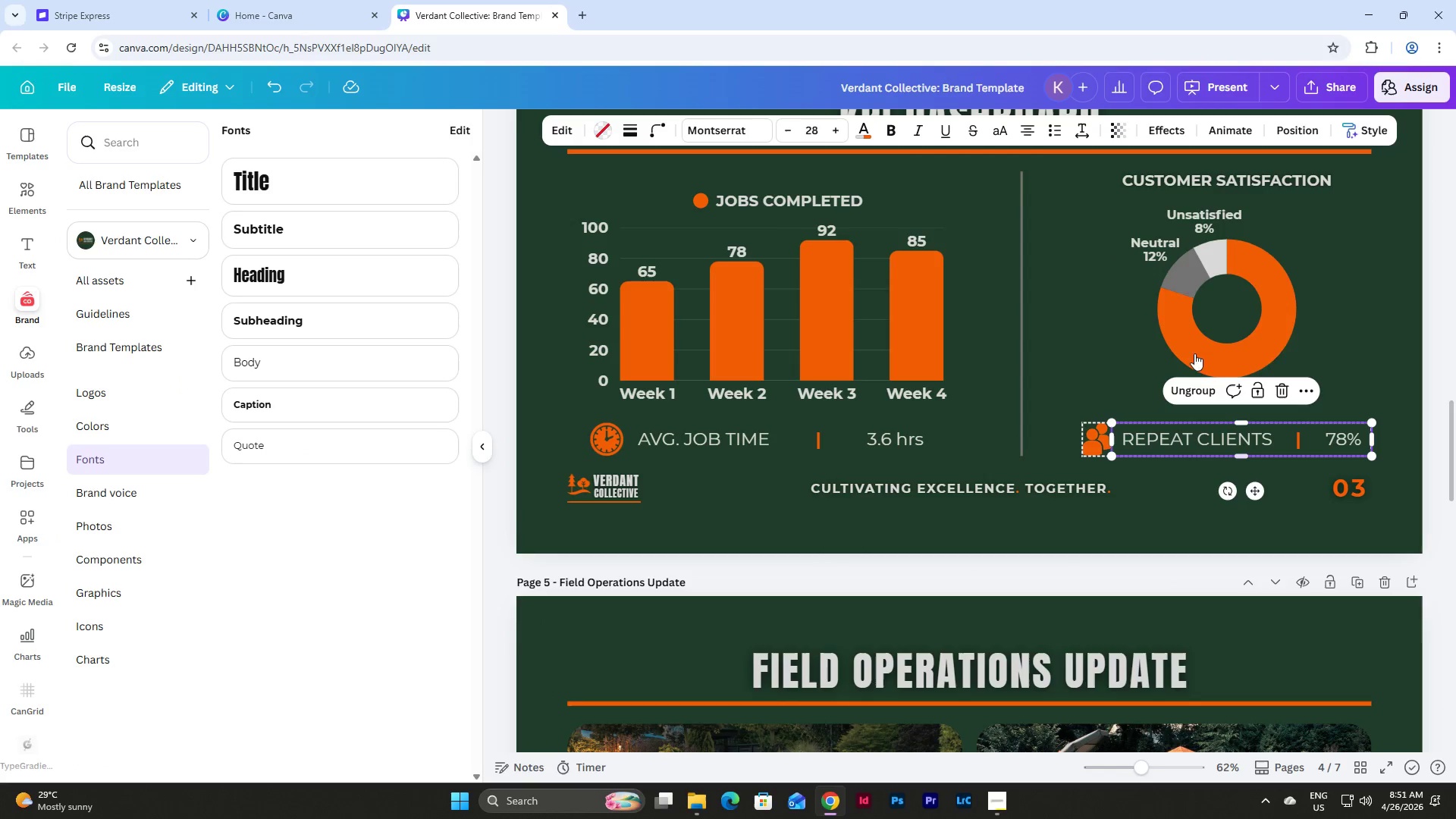 
left_click([1172, 136])
 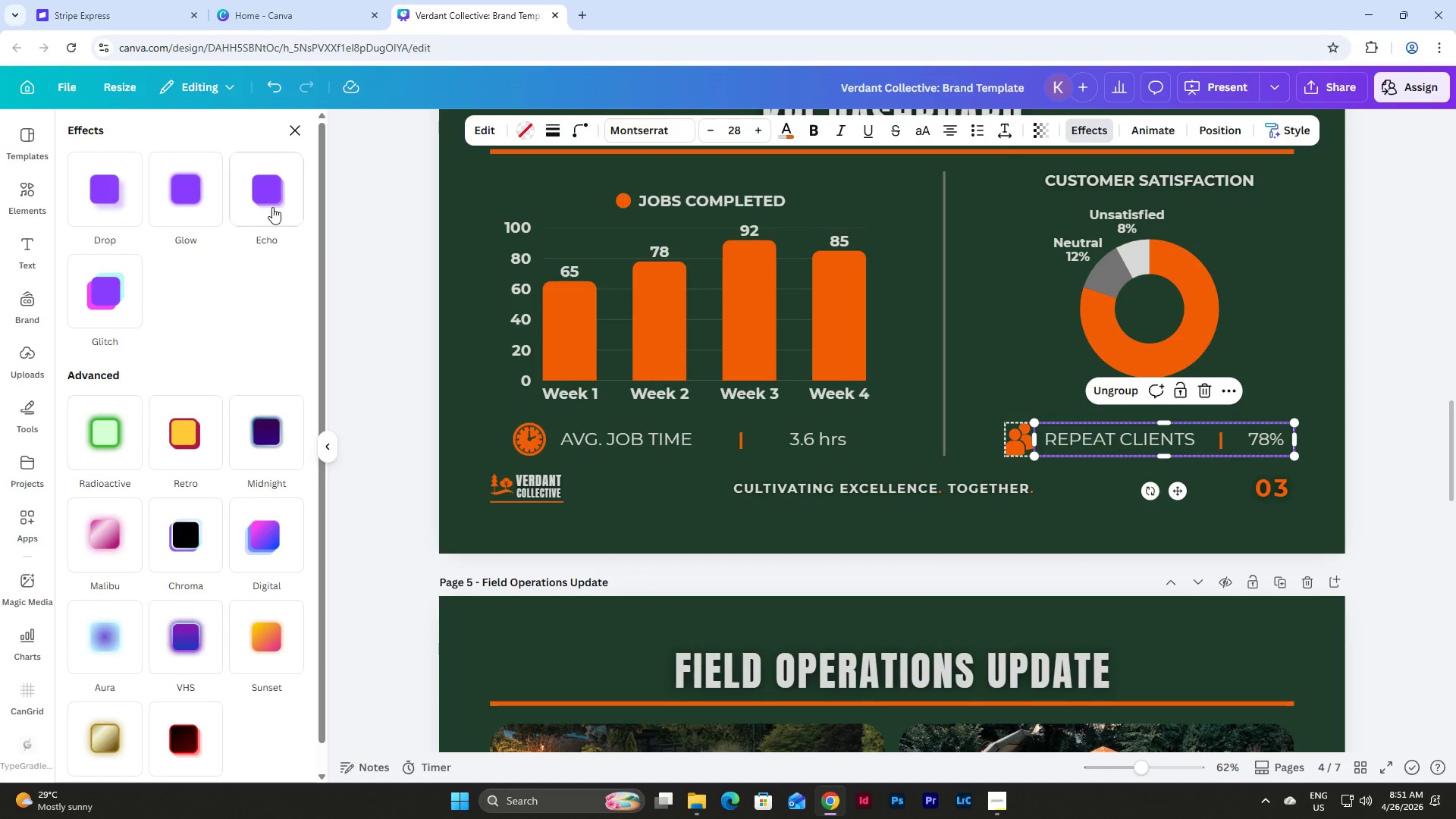 
left_click([163, 191])
 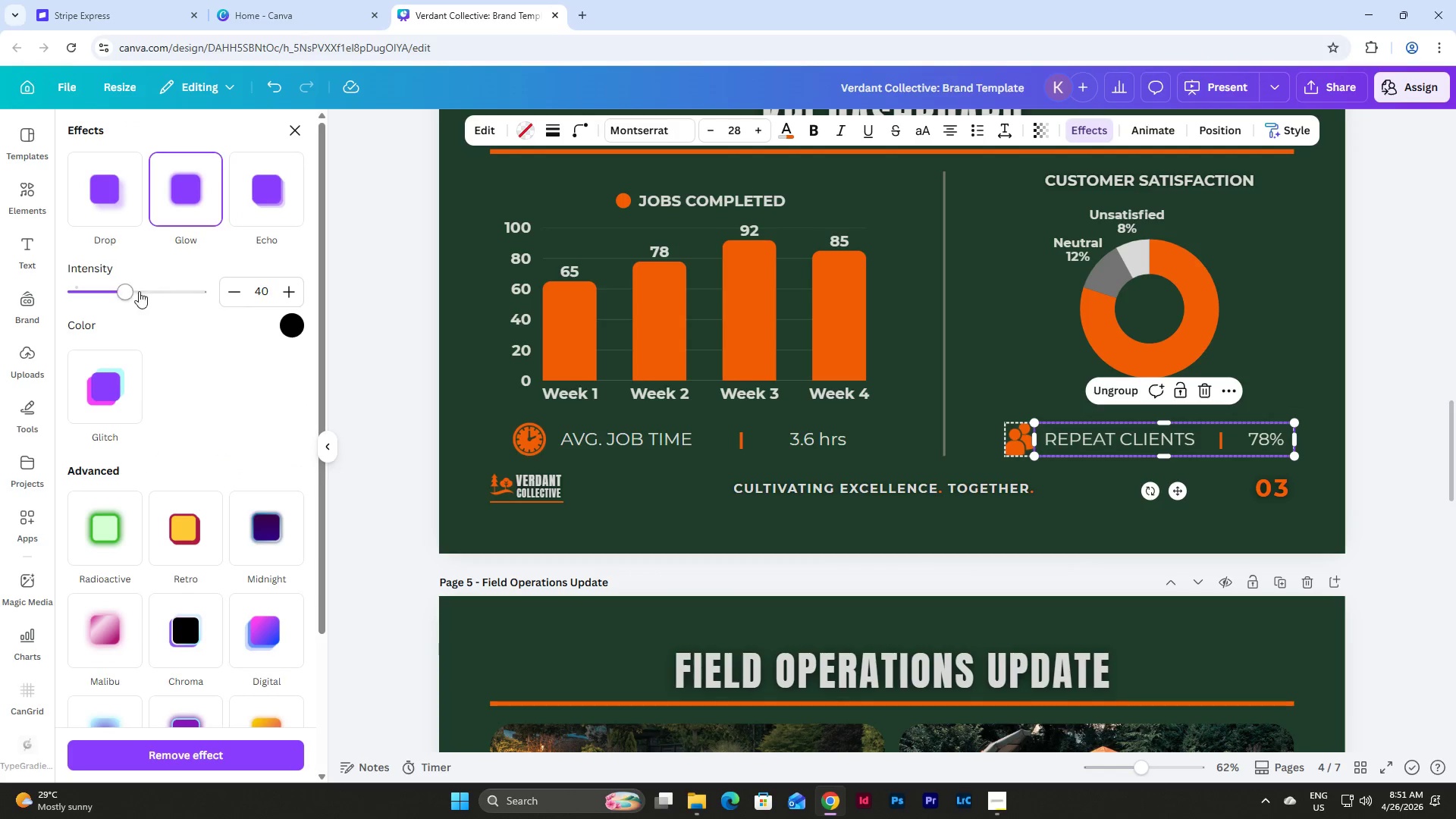 
left_click_drag(start_coordinate=[123, 292], to_coordinate=[221, 306])
 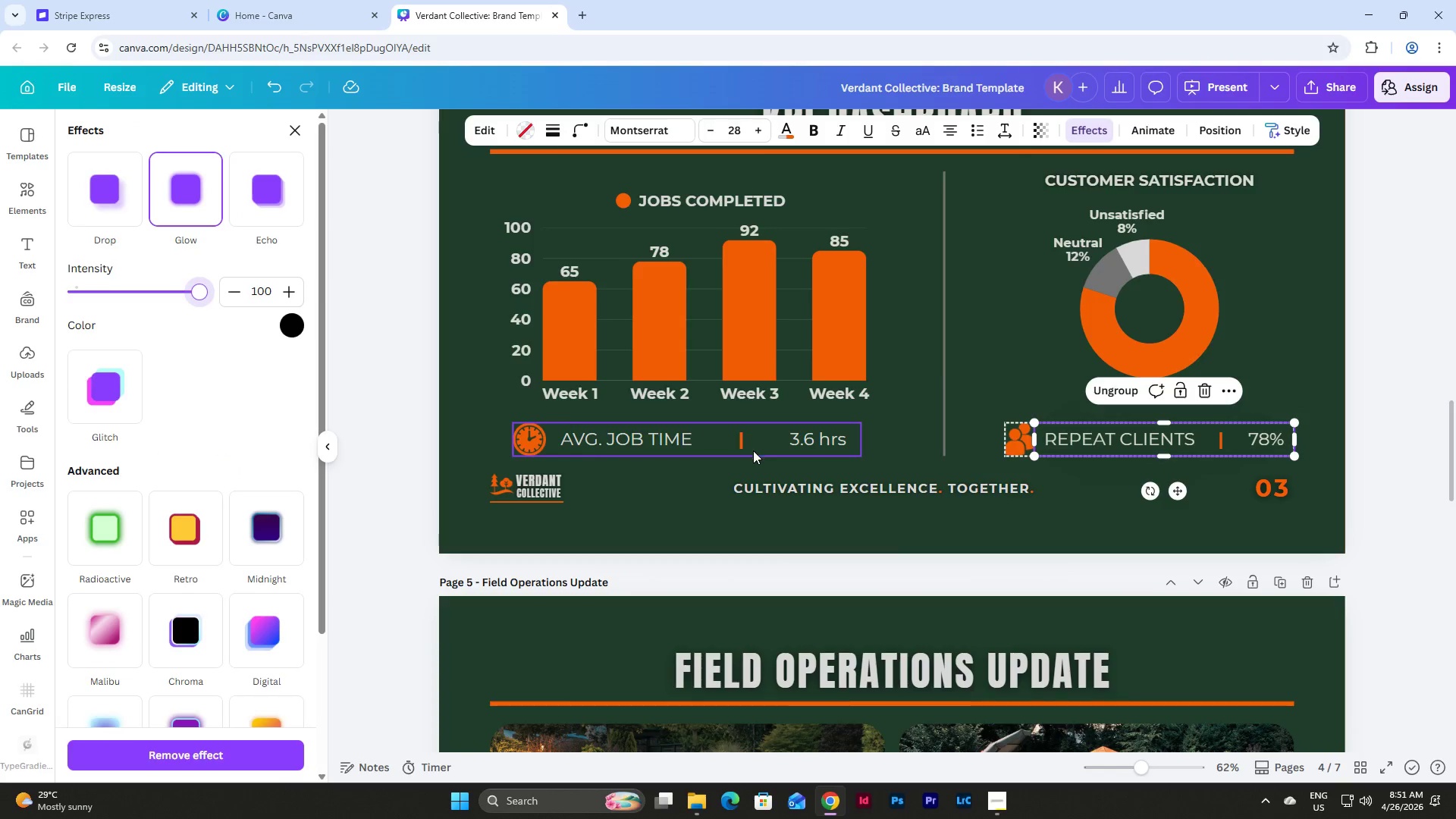 
left_click([754, 451])
 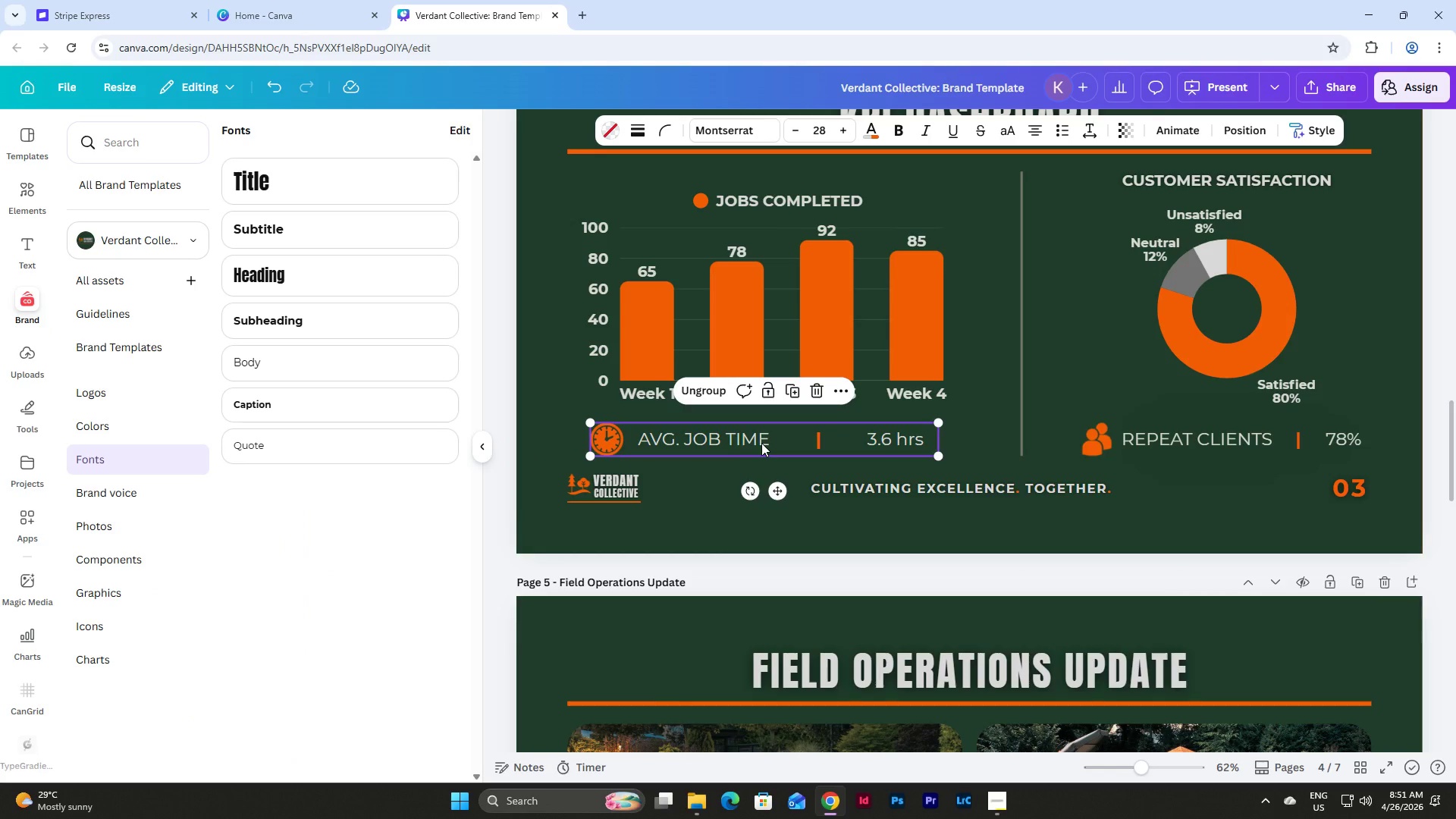 
left_click([761, 443])
 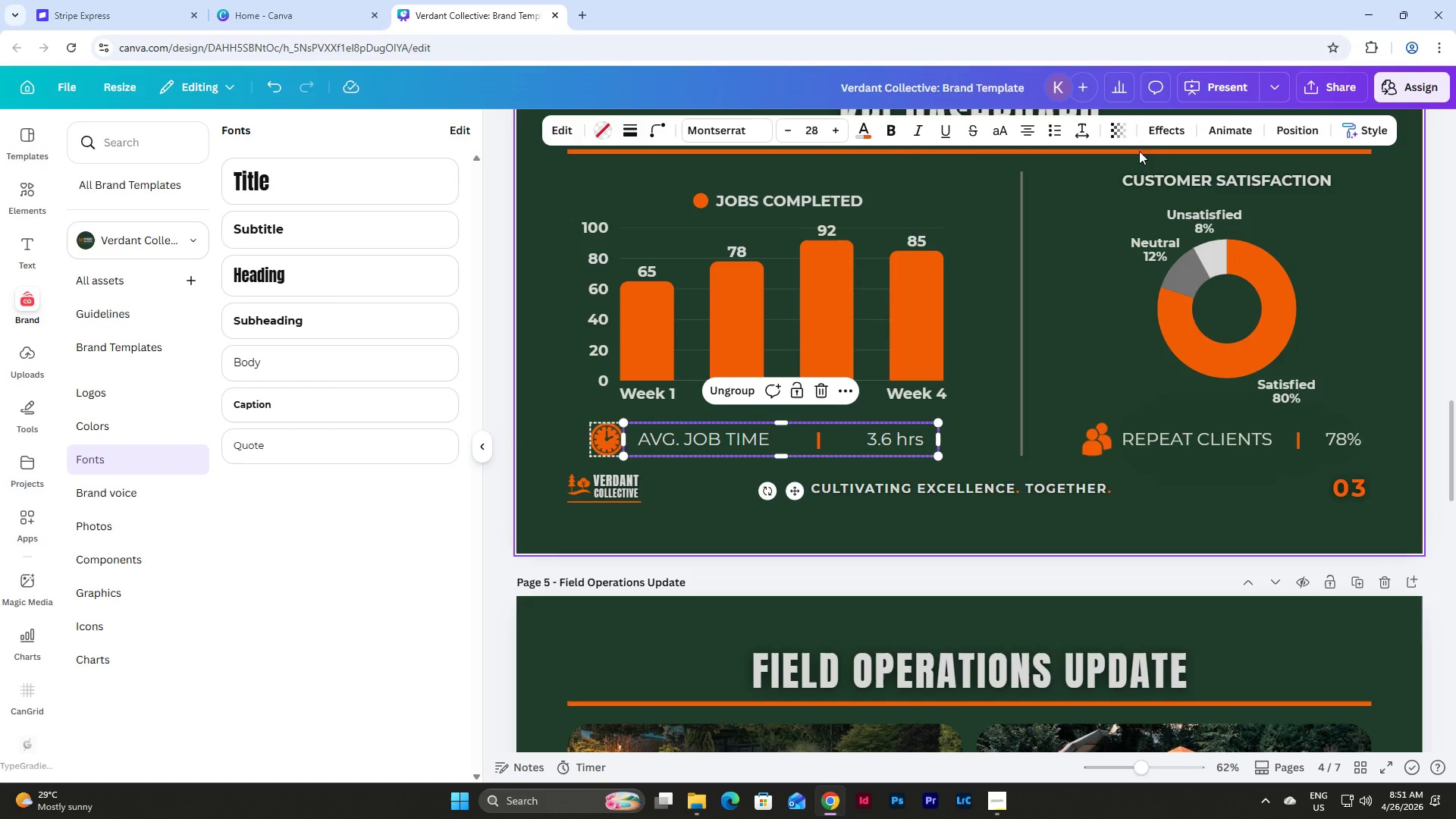 
left_click([1159, 131])
 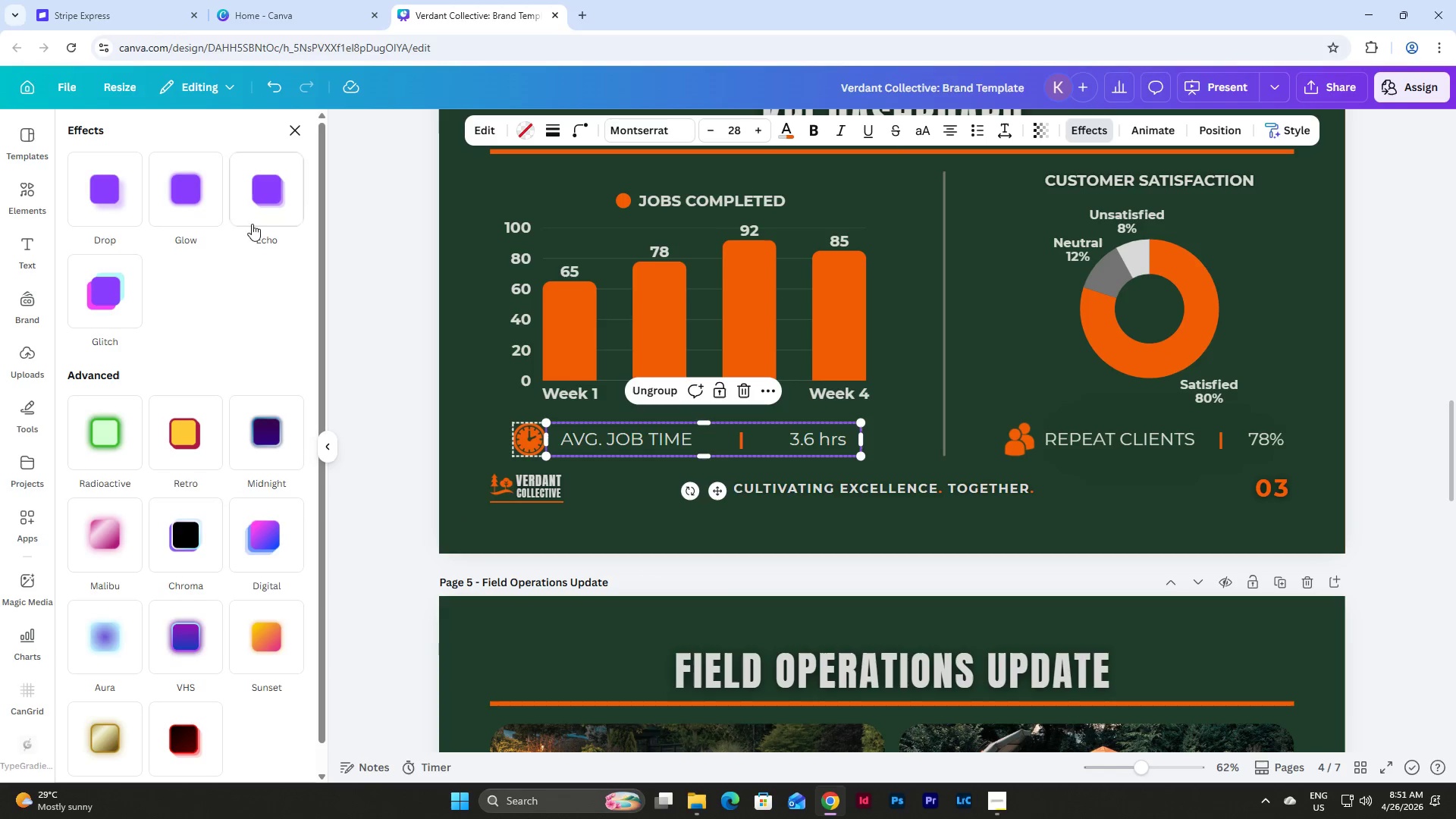 
left_click([177, 202])
 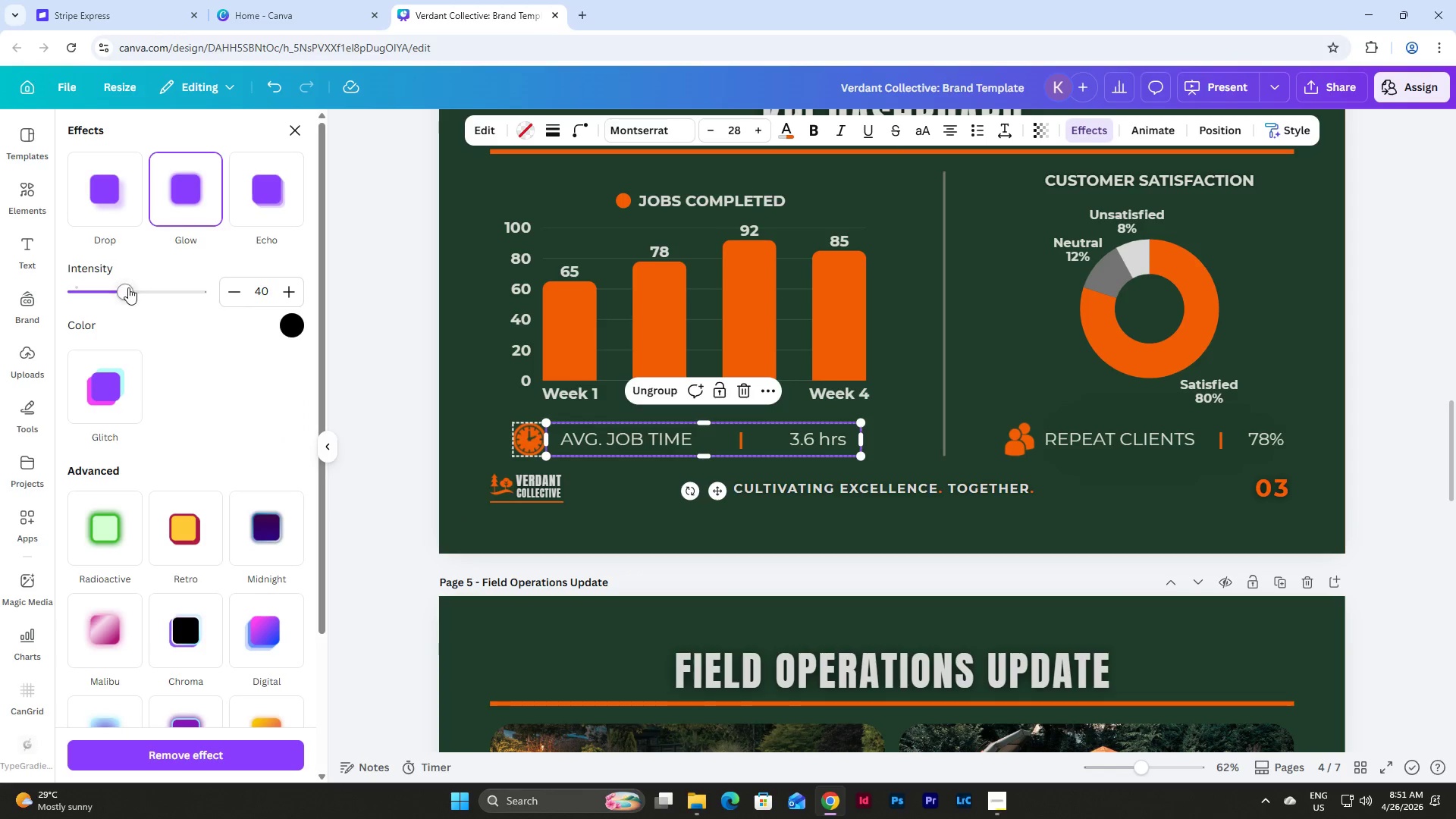 
left_click_drag(start_coordinate=[127, 287], to_coordinate=[299, 313])
 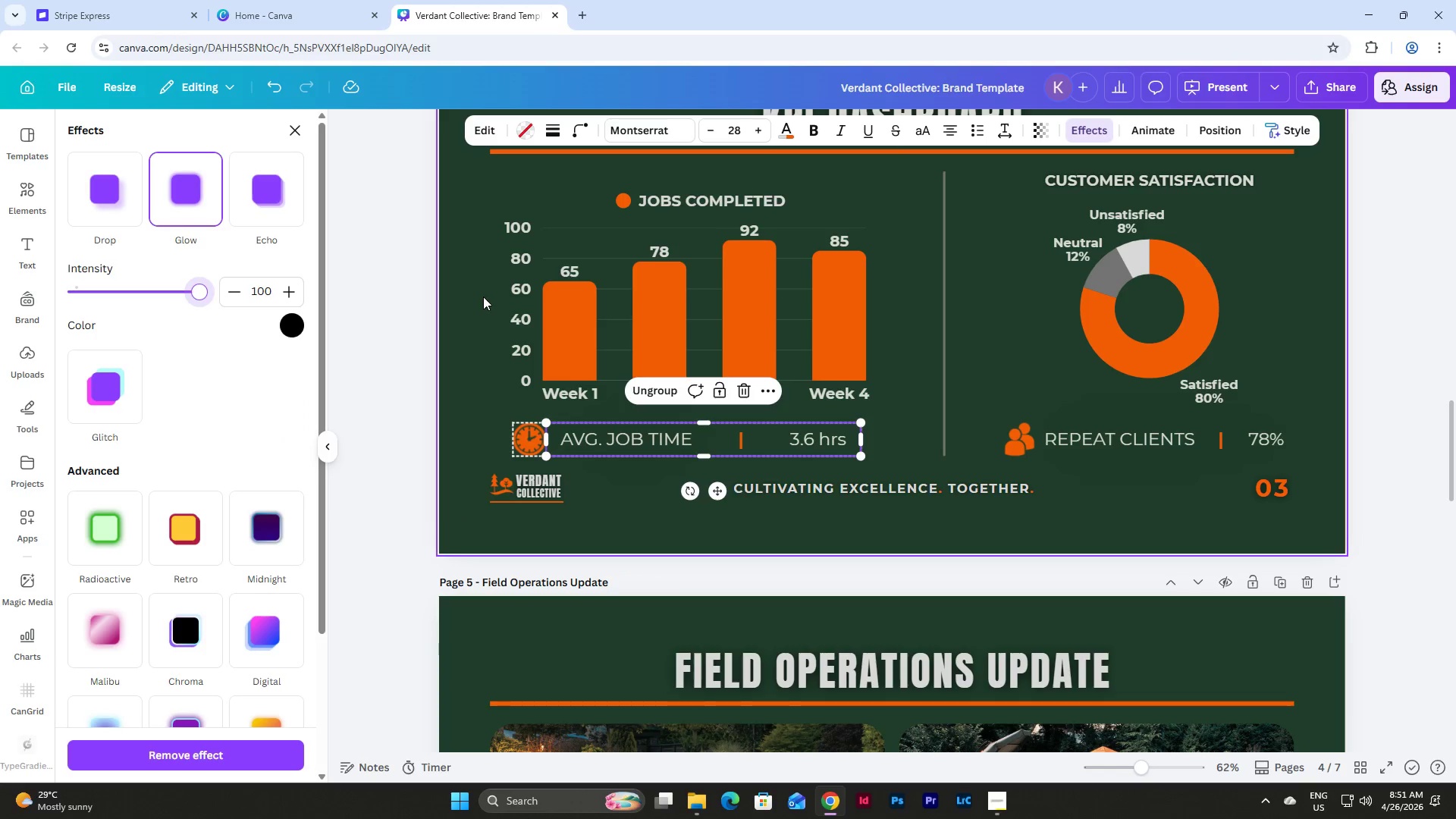 
left_click([480, 295])
 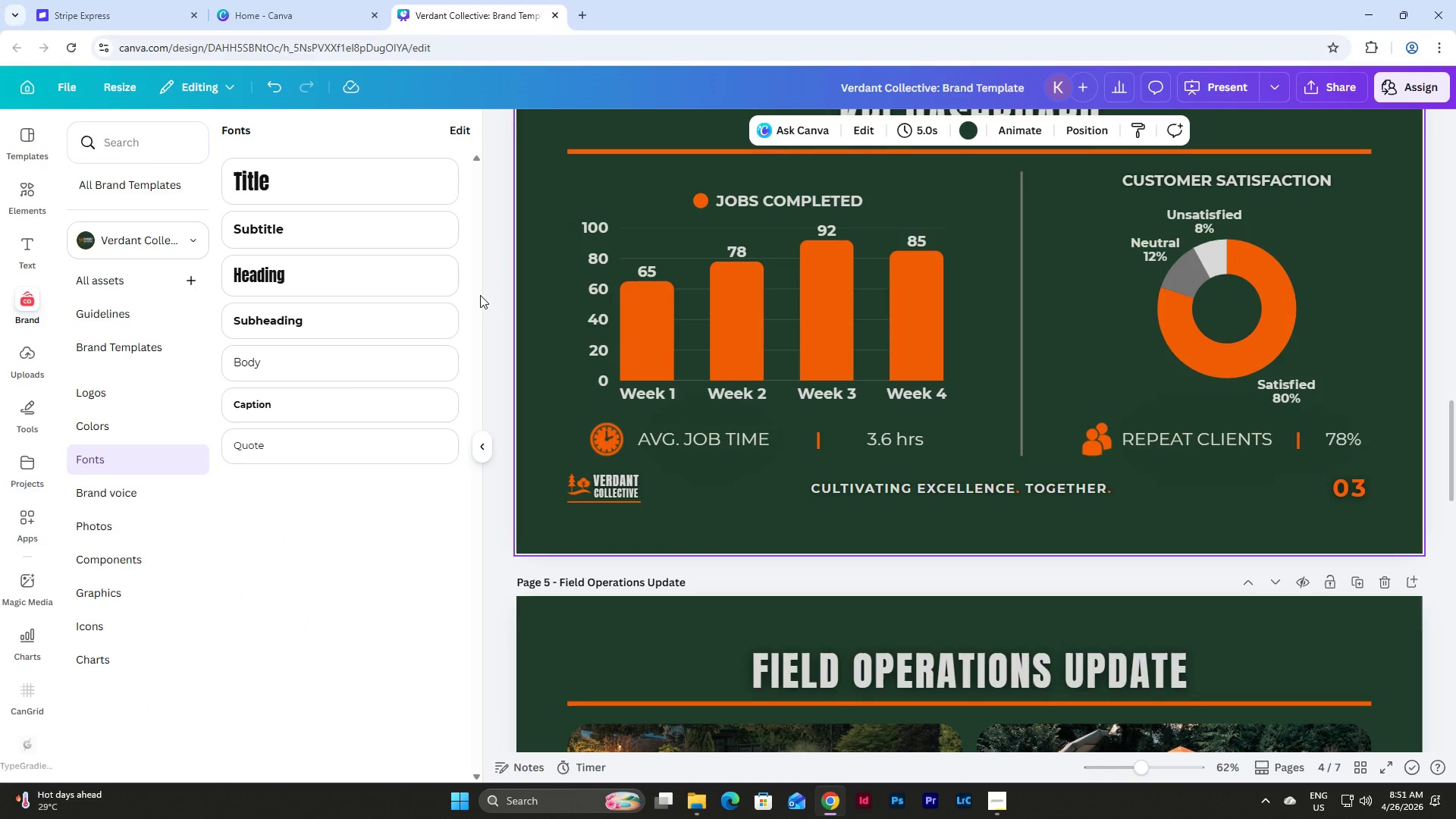 
scroll: coordinate [544, 356], scroll_direction: up, amount: 19.0
 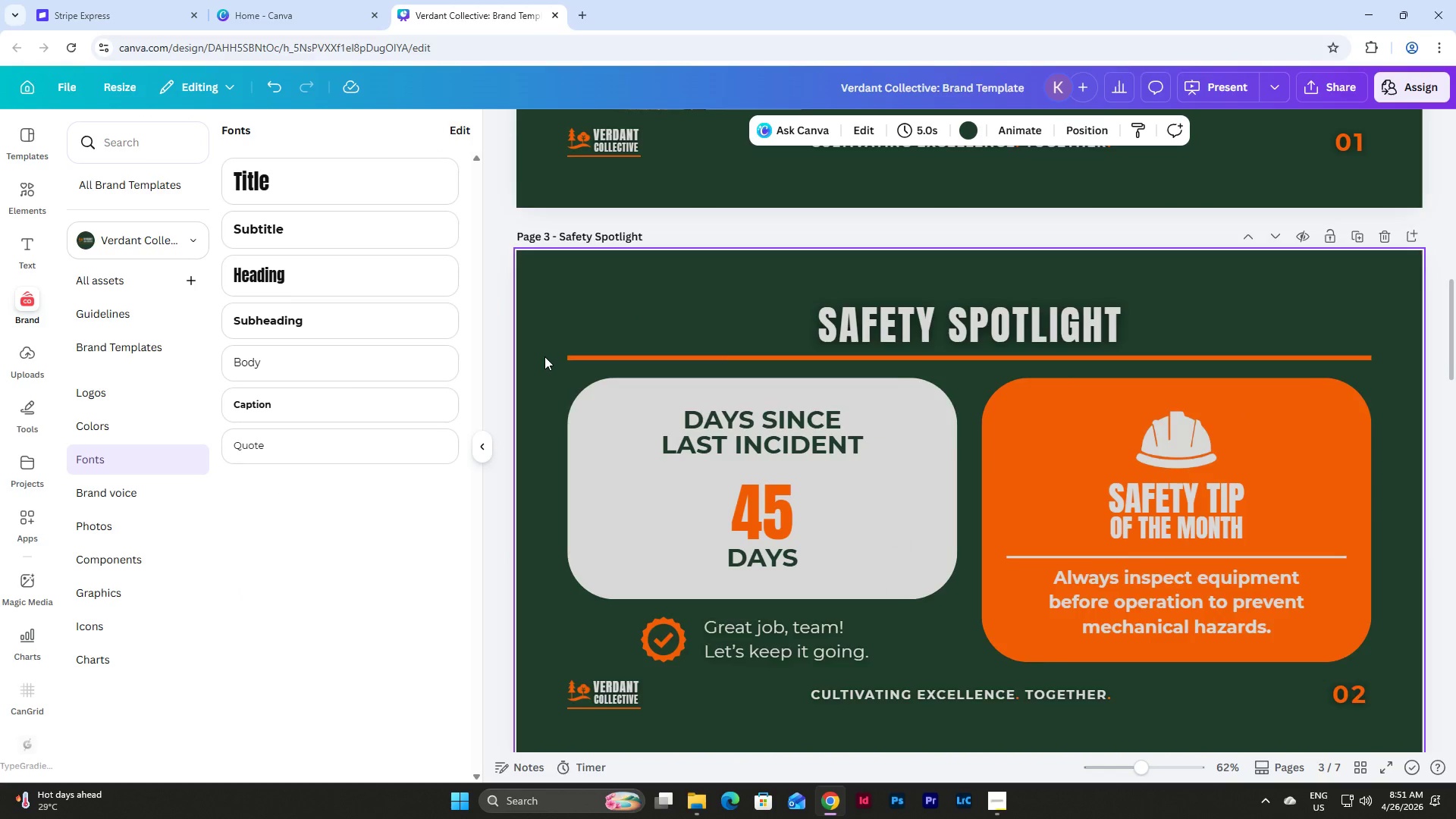 
scroll: coordinate [544, 356], scroll_direction: down, amount: 3.0
 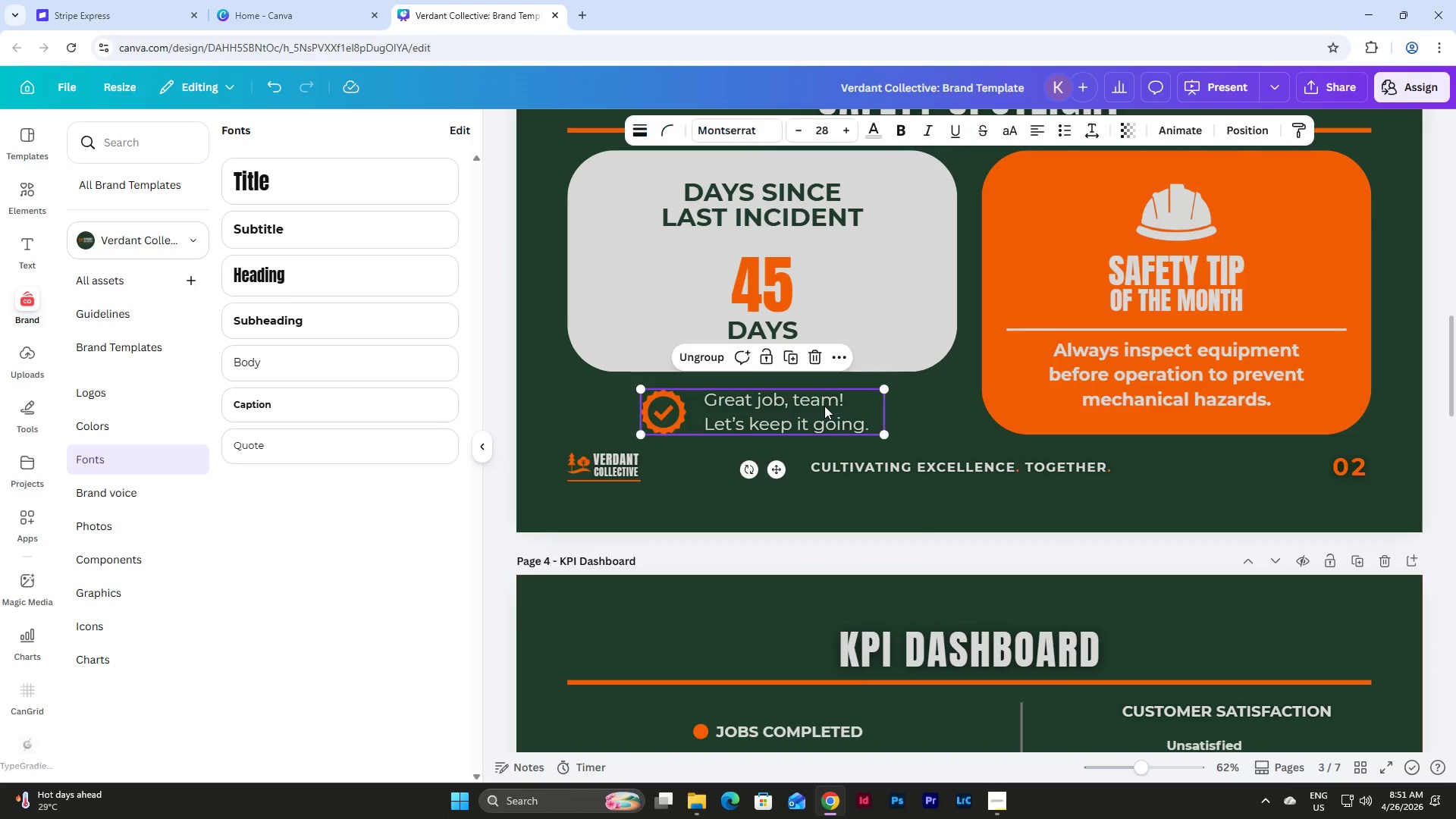 
double_click([824, 406])
 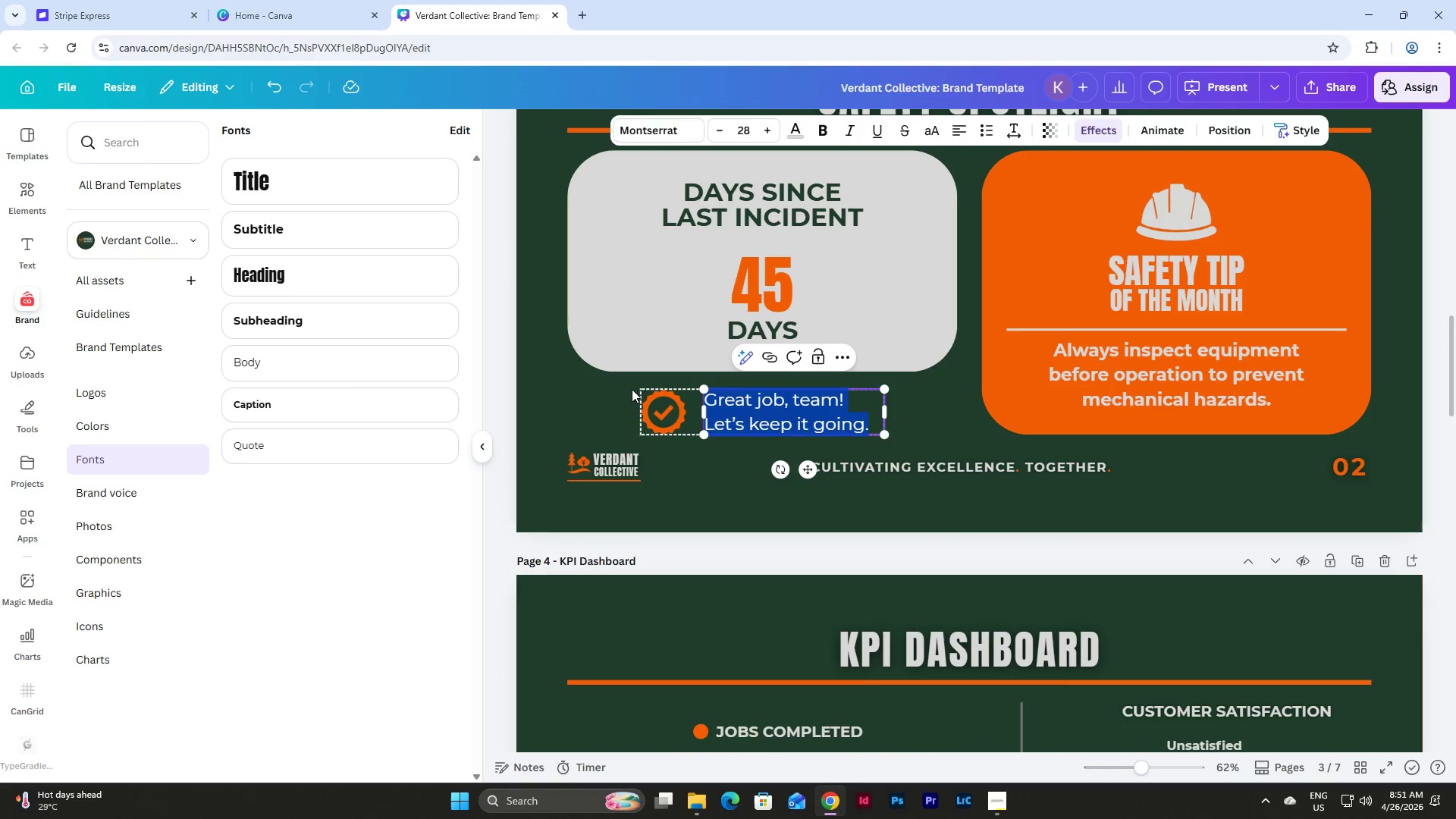 
left_click([551, 370])
 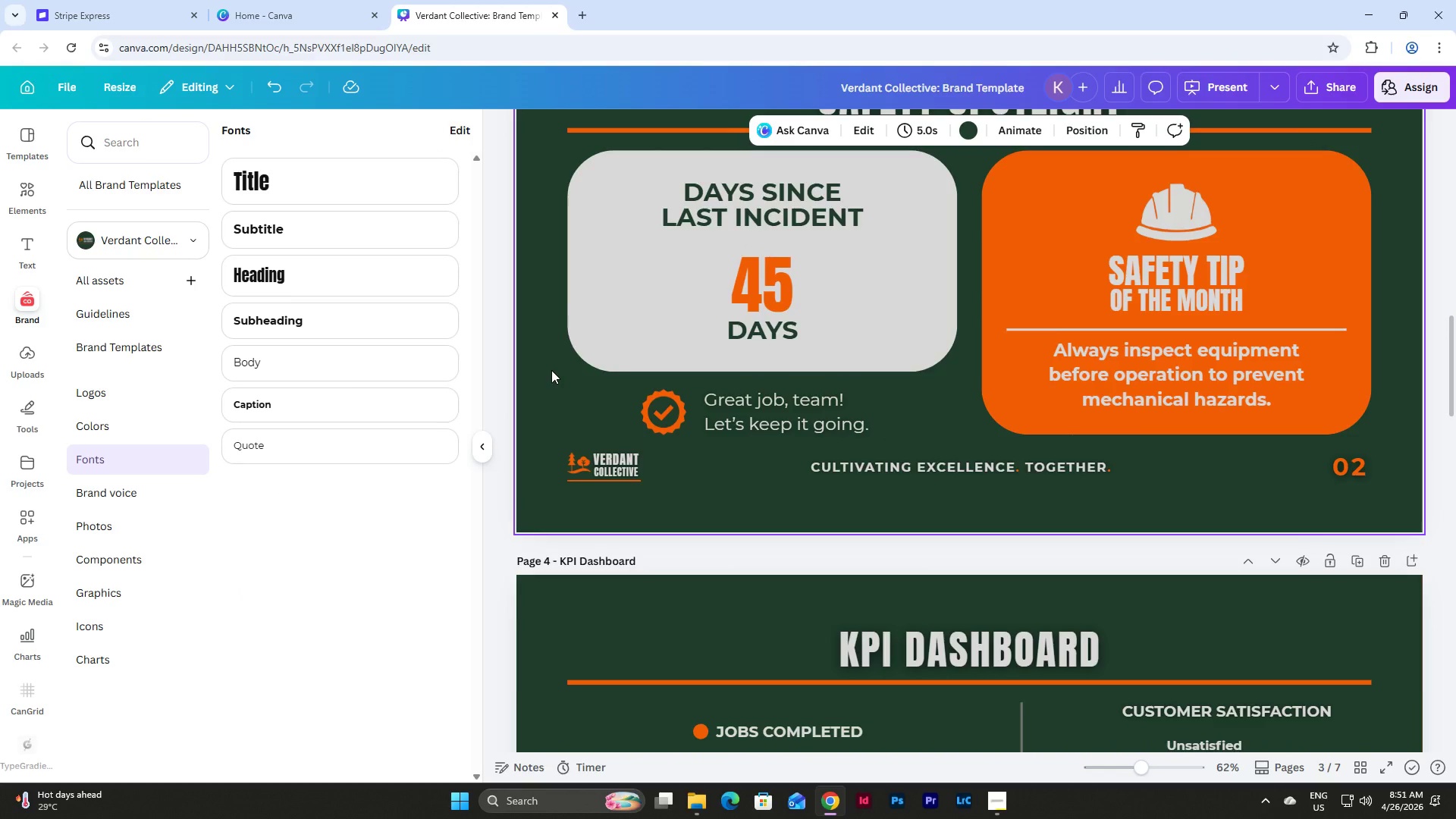 
scroll: coordinate [551, 370], scroll_direction: up, amount: 8.0
 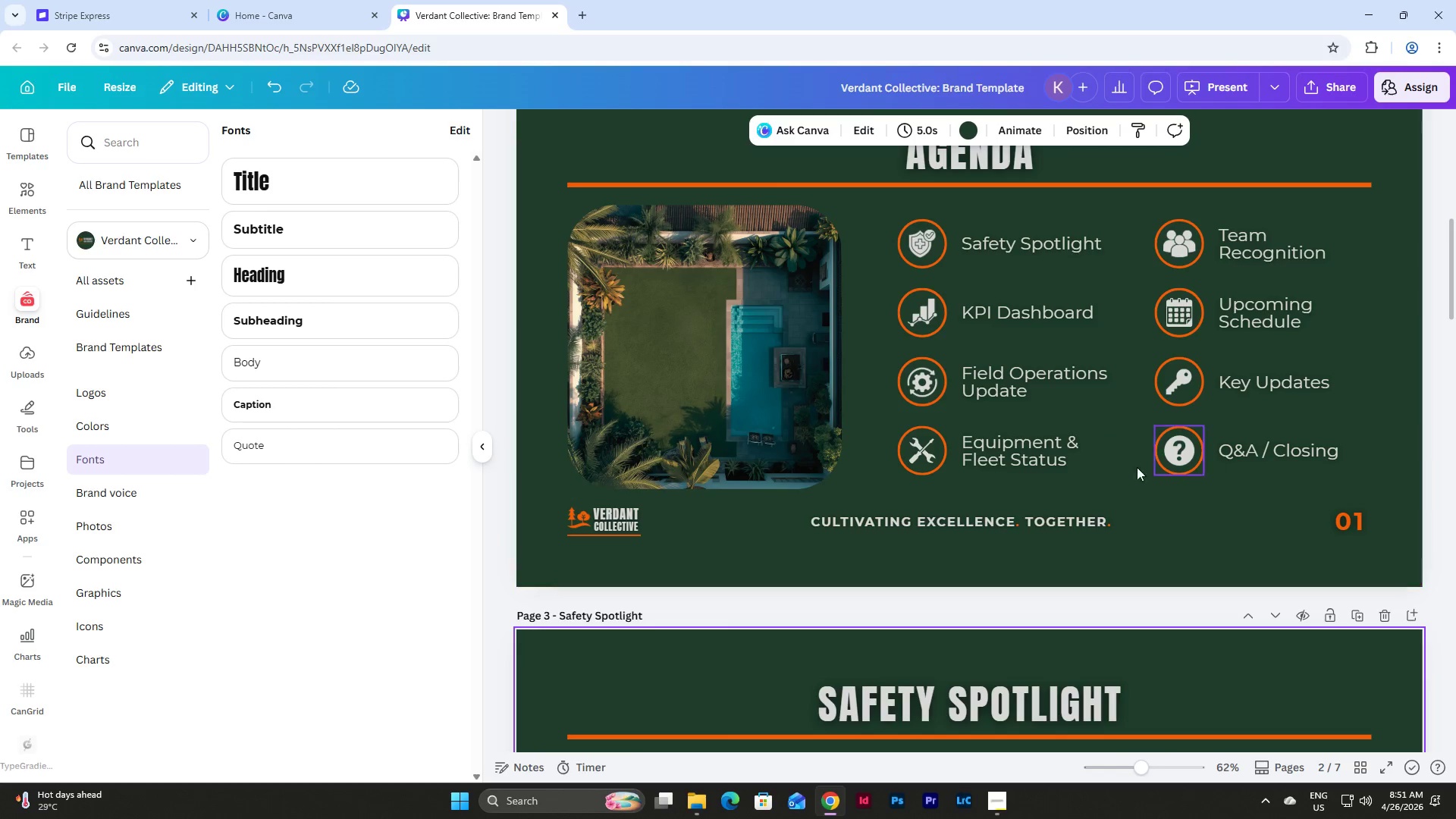 
scroll: coordinate [661, 411], scroll_direction: down, amount: 38.0
 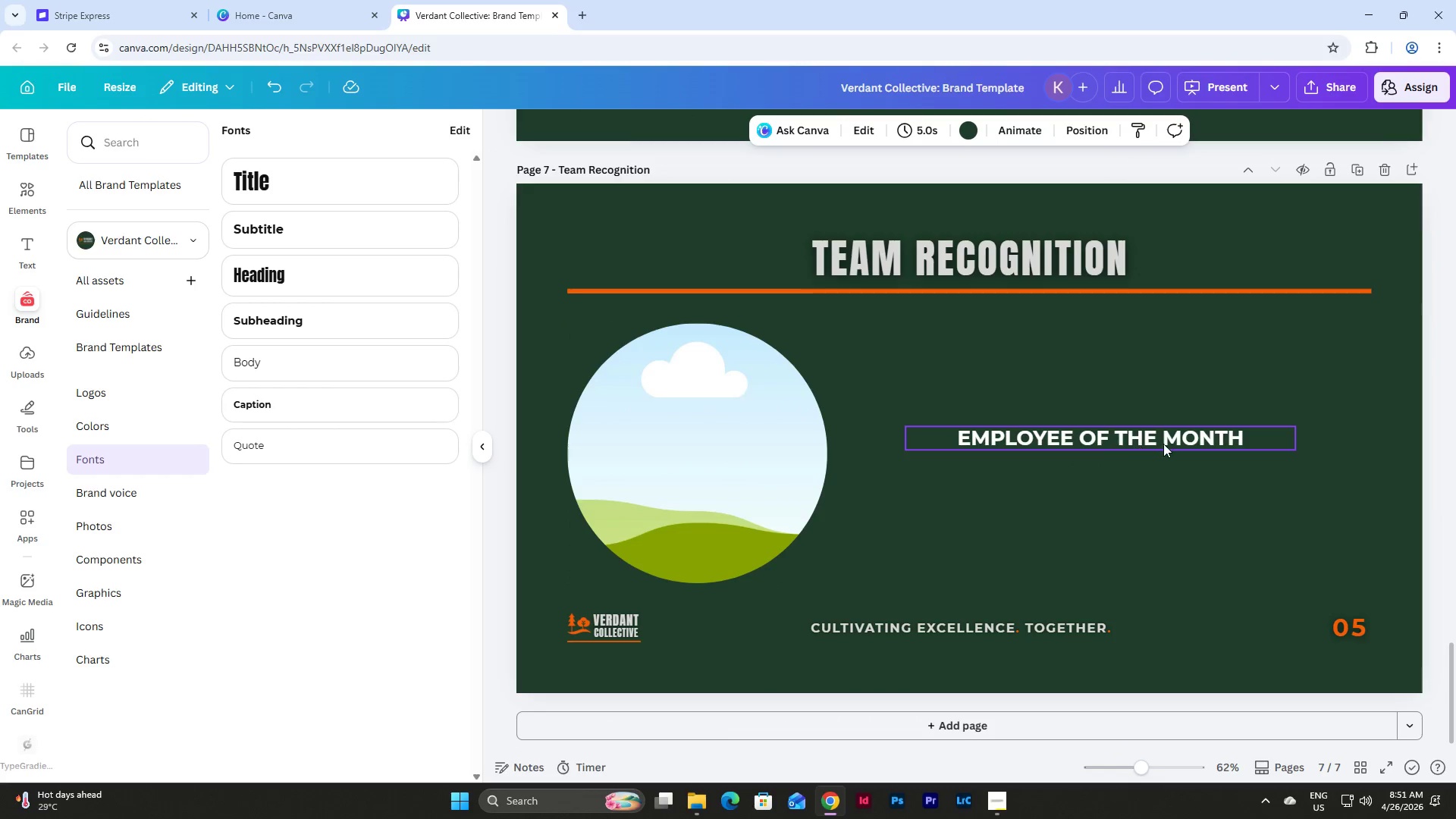 
left_click([1163, 444])
 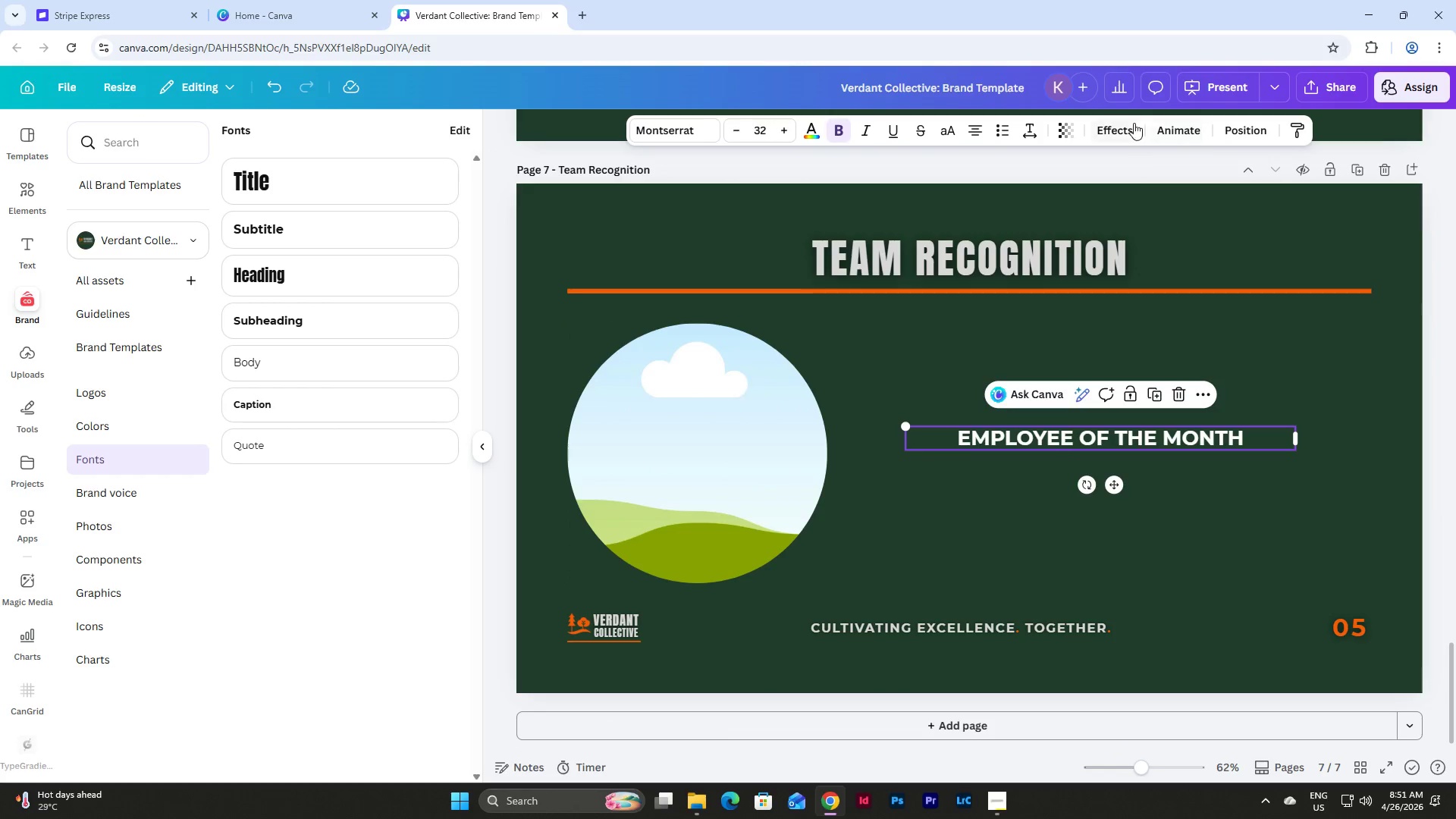 
left_click([1125, 127])
 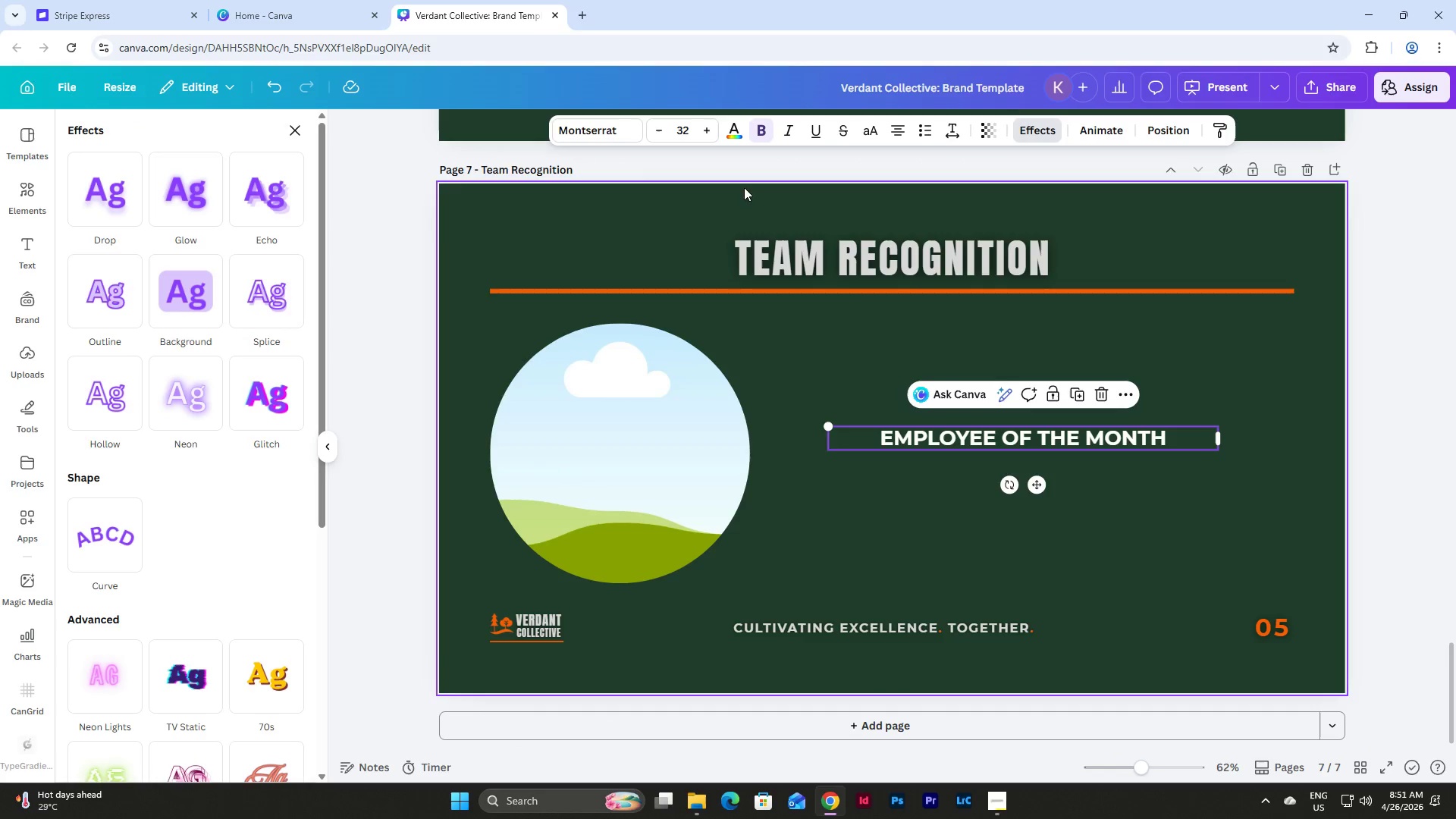 
left_click([200, 180])
 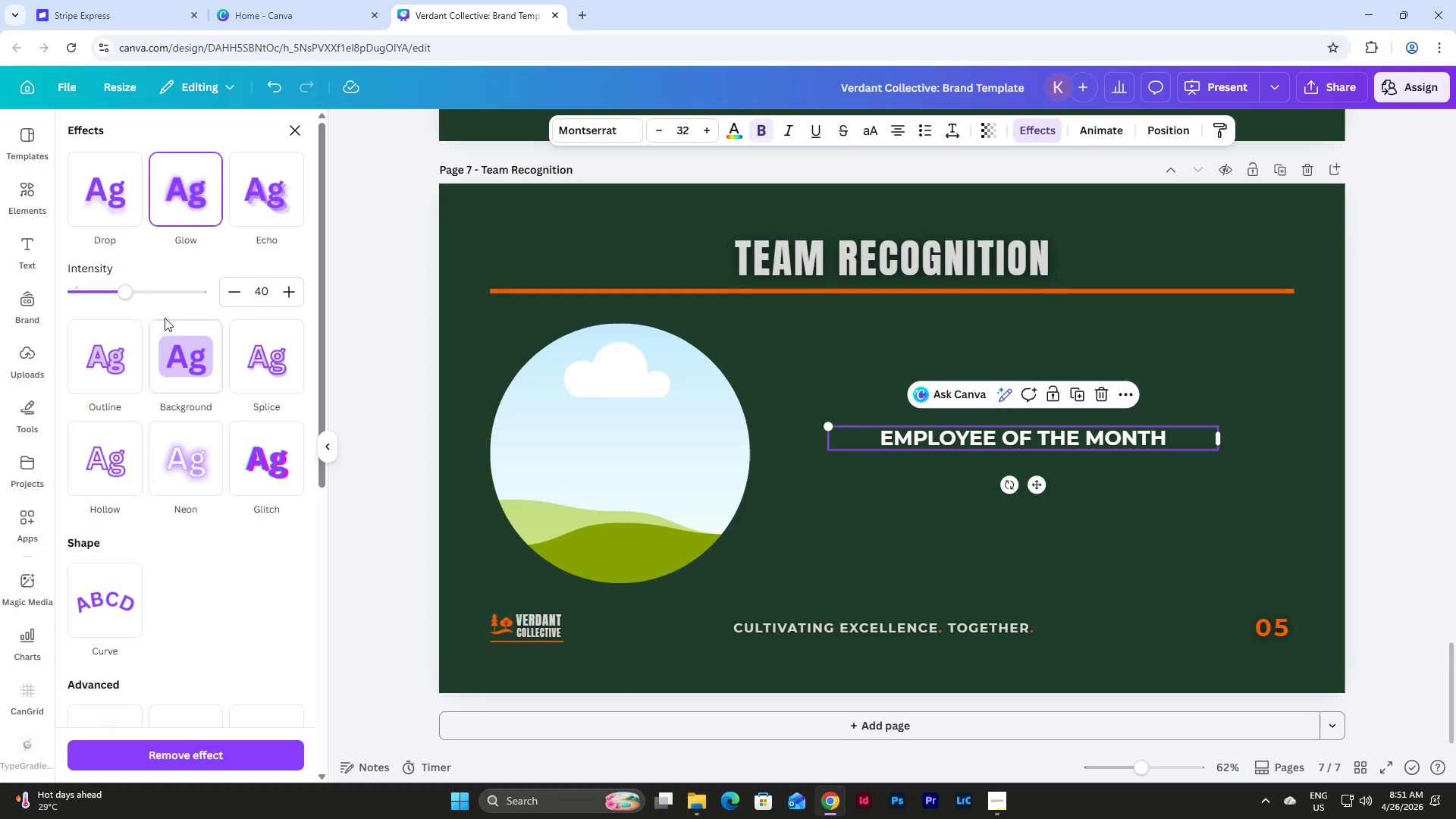 
left_click_drag(start_coordinate=[127, 291], to_coordinate=[303, 308])
 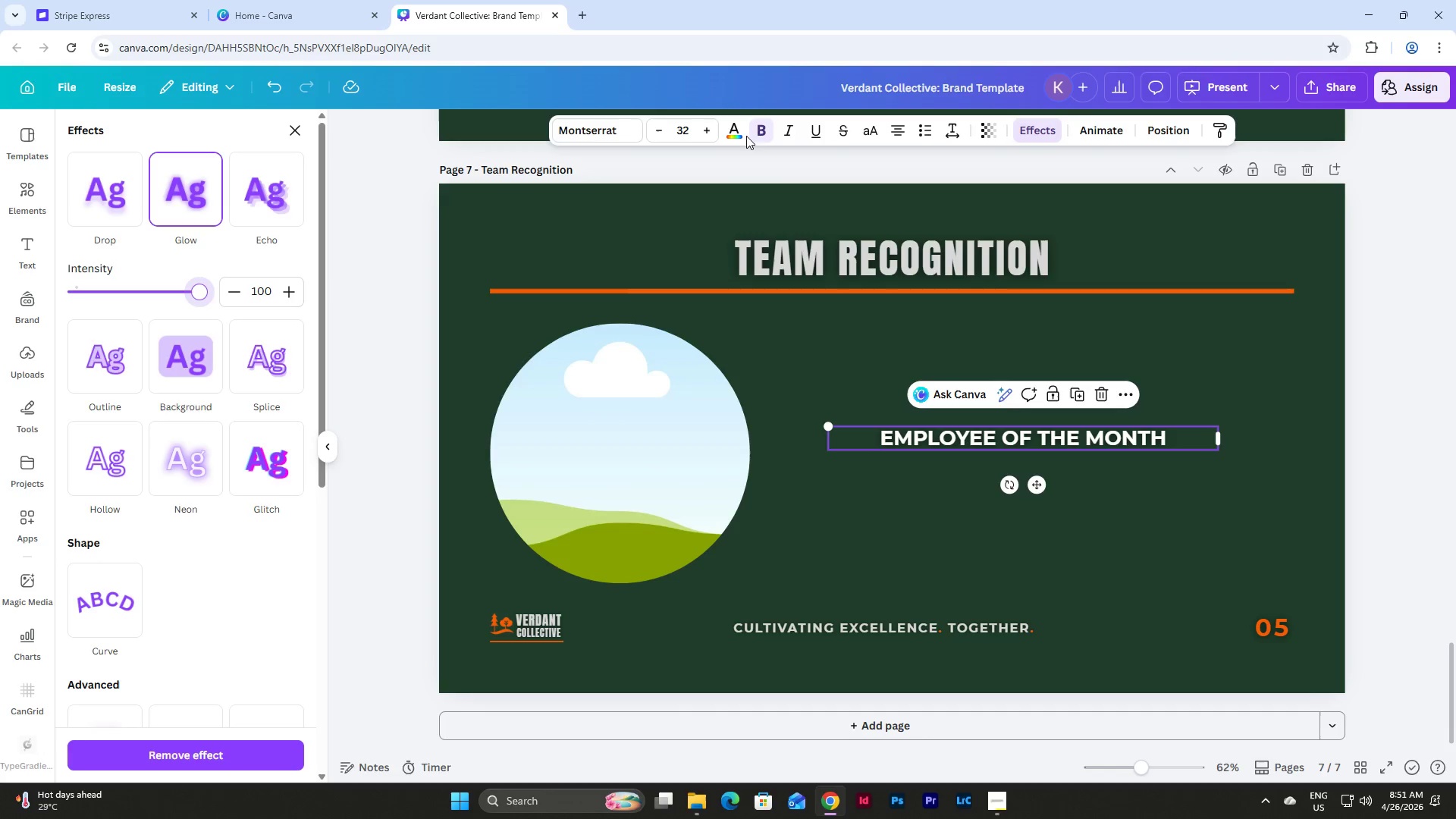 
left_click([739, 130])
 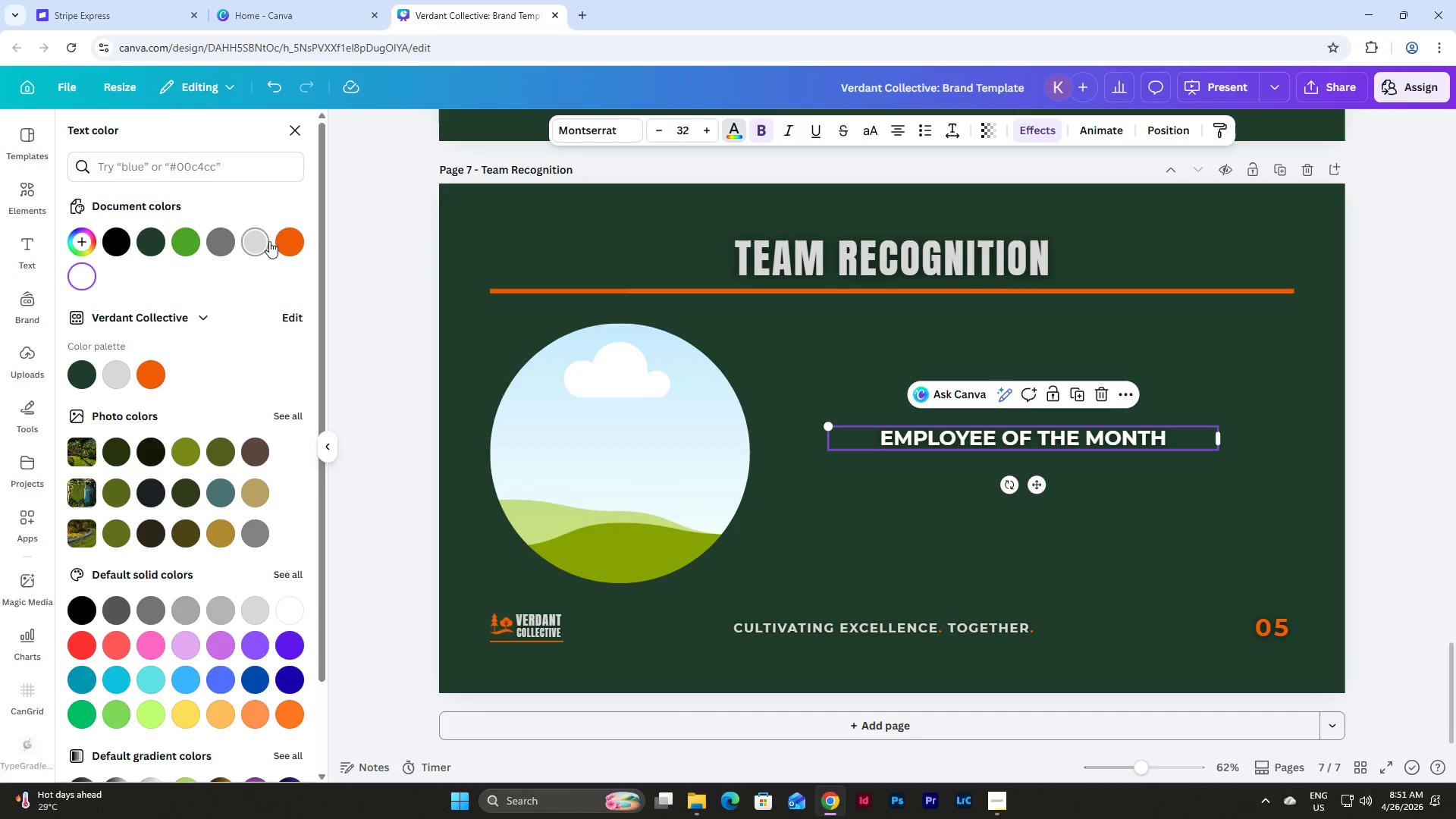 
left_click([302, 242])
 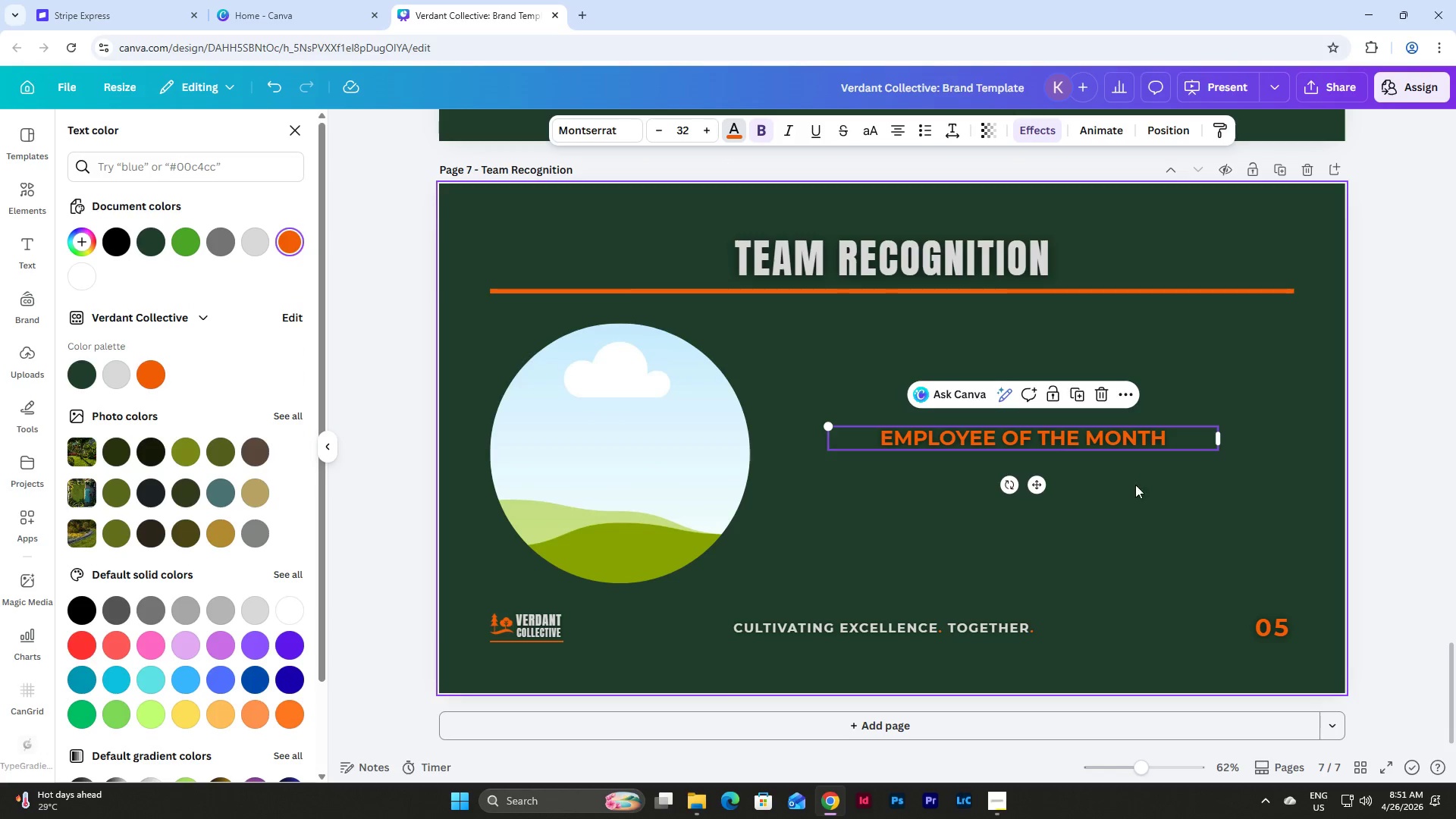 
left_click([1144, 490])
 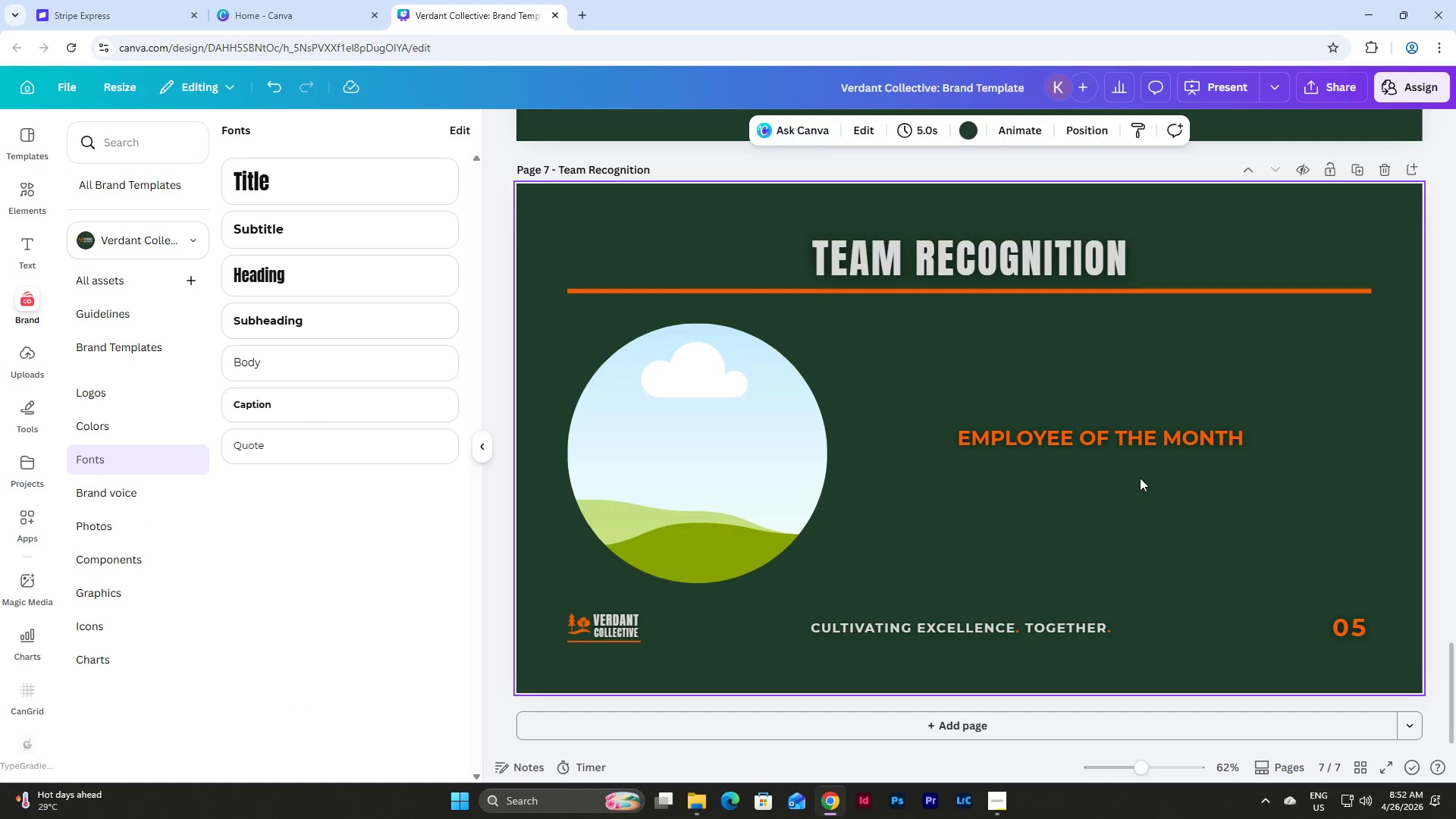 
left_click_drag(start_coordinate=[1122, 438], to_coordinate=[1142, 334])
 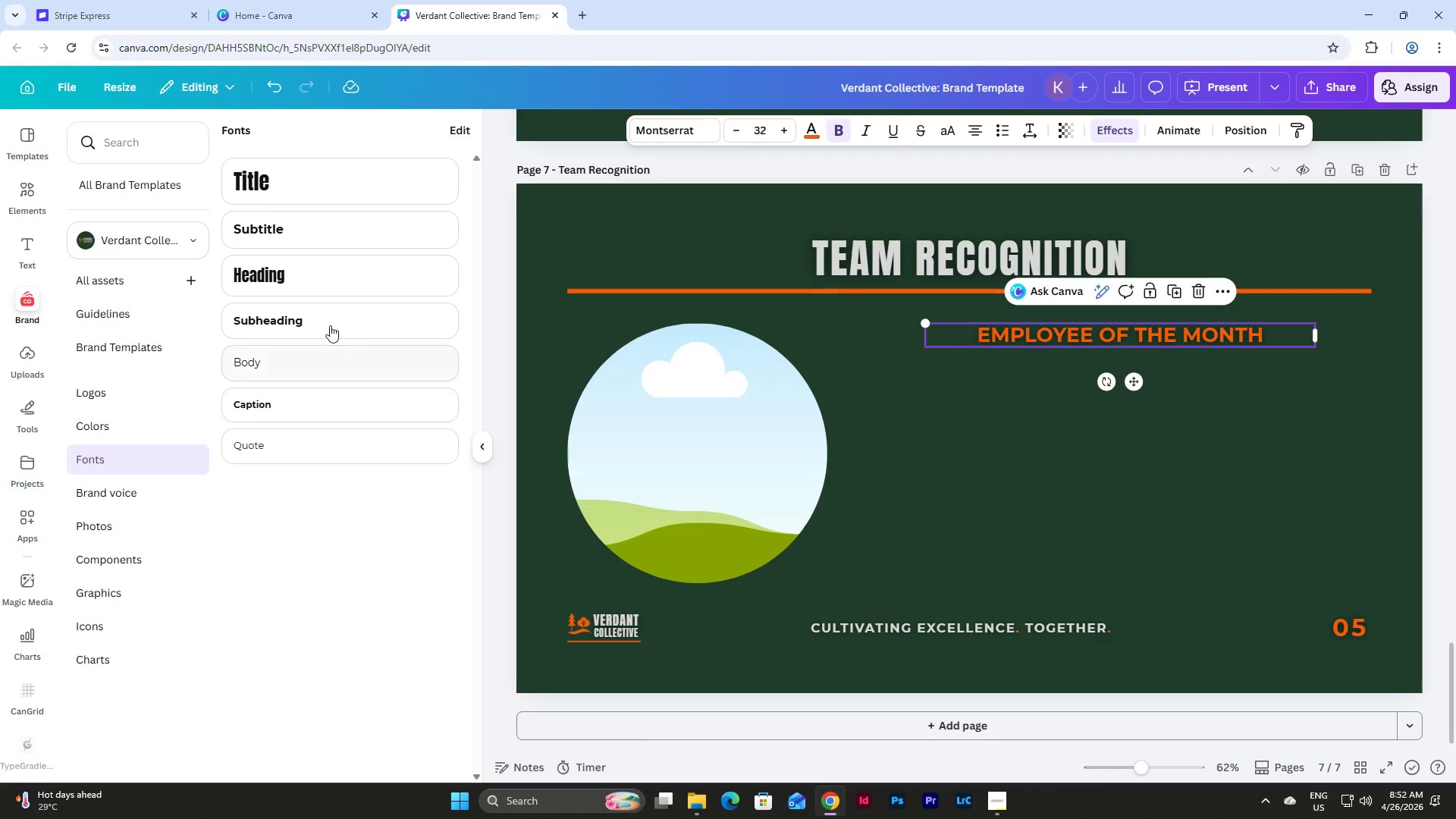 
left_click([315, 276])
 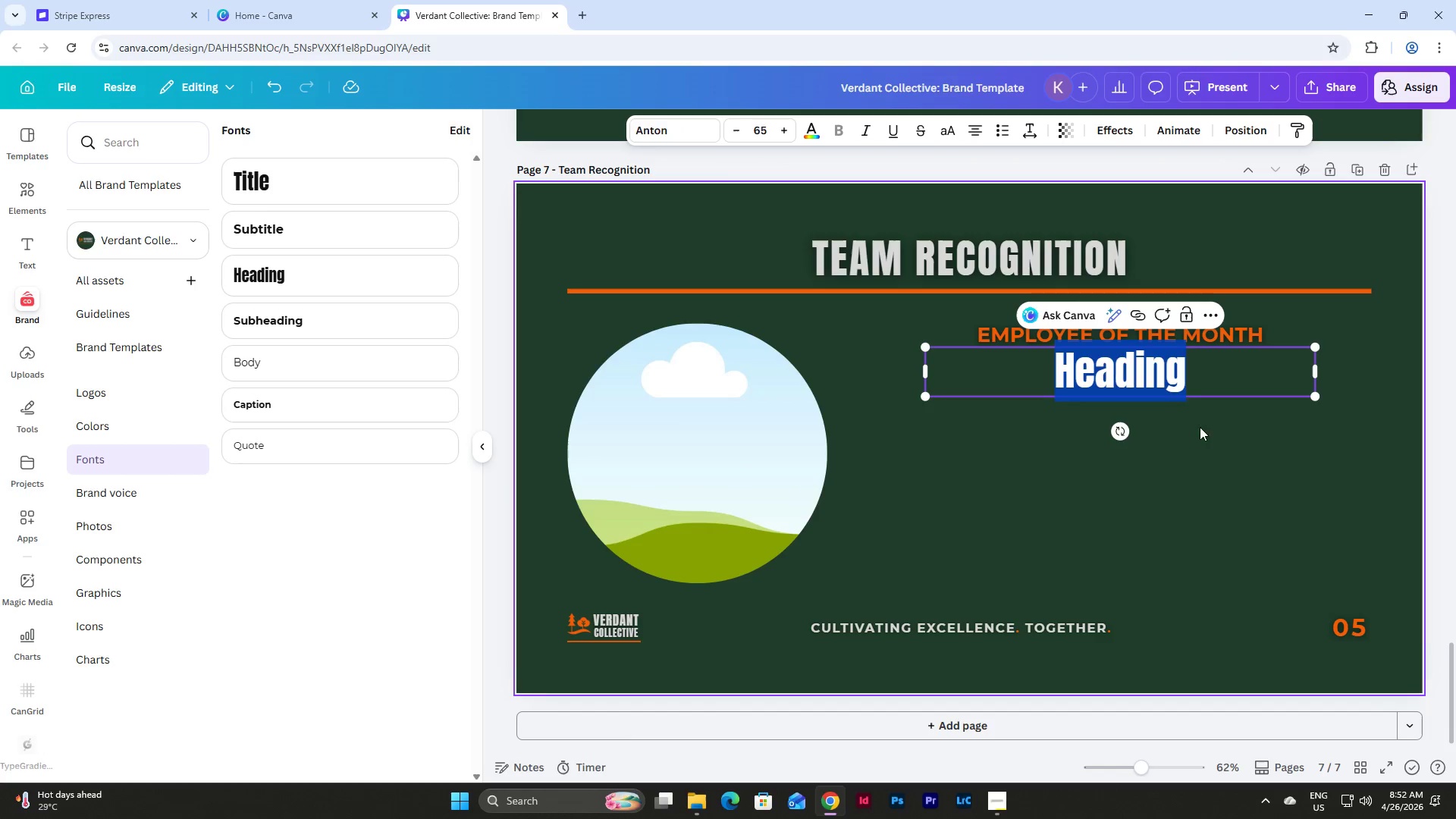 
left_click([1213, 456])
 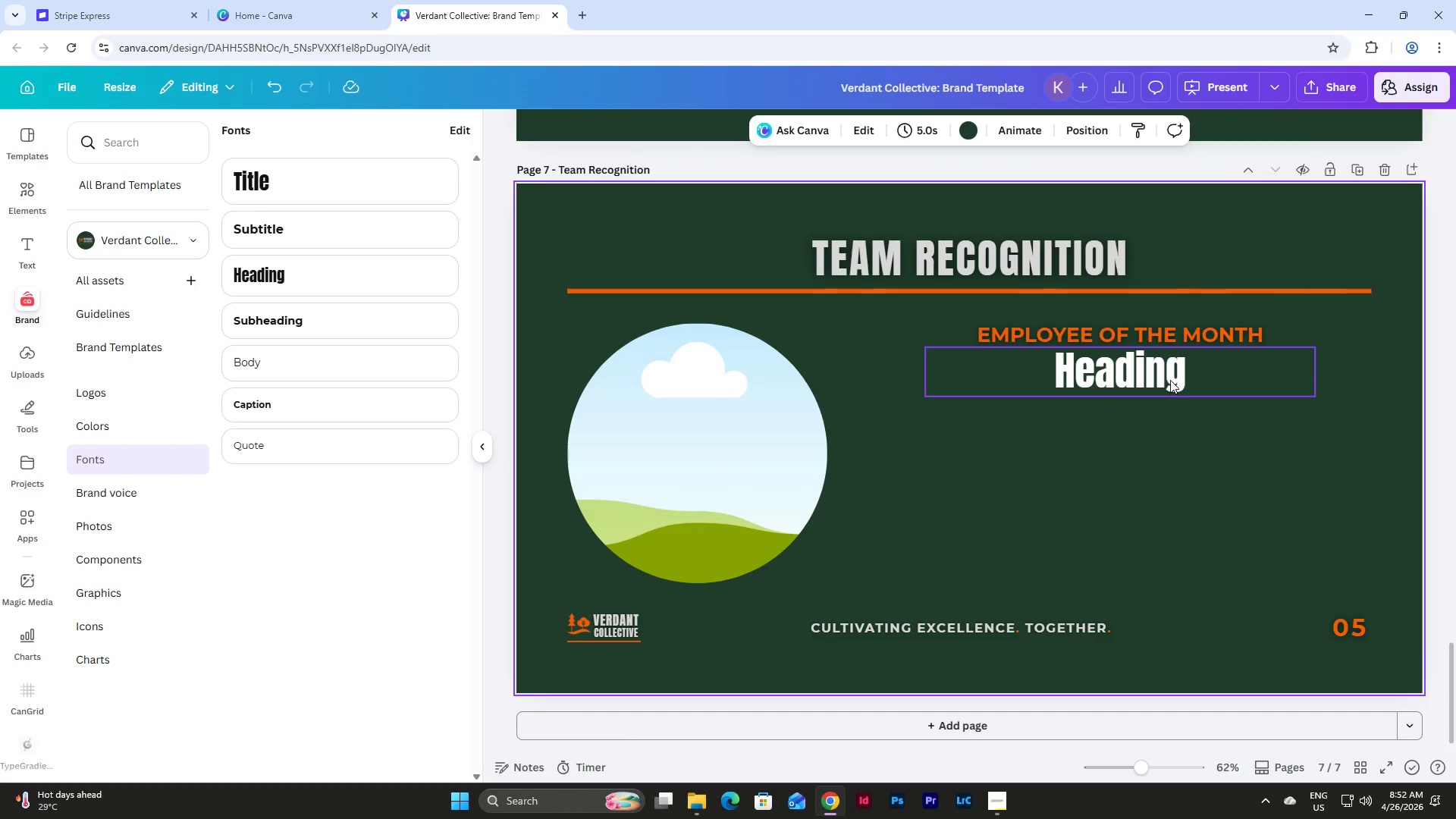 
left_click_drag(start_coordinate=[1170, 380], to_coordinate=[1170, 385])
 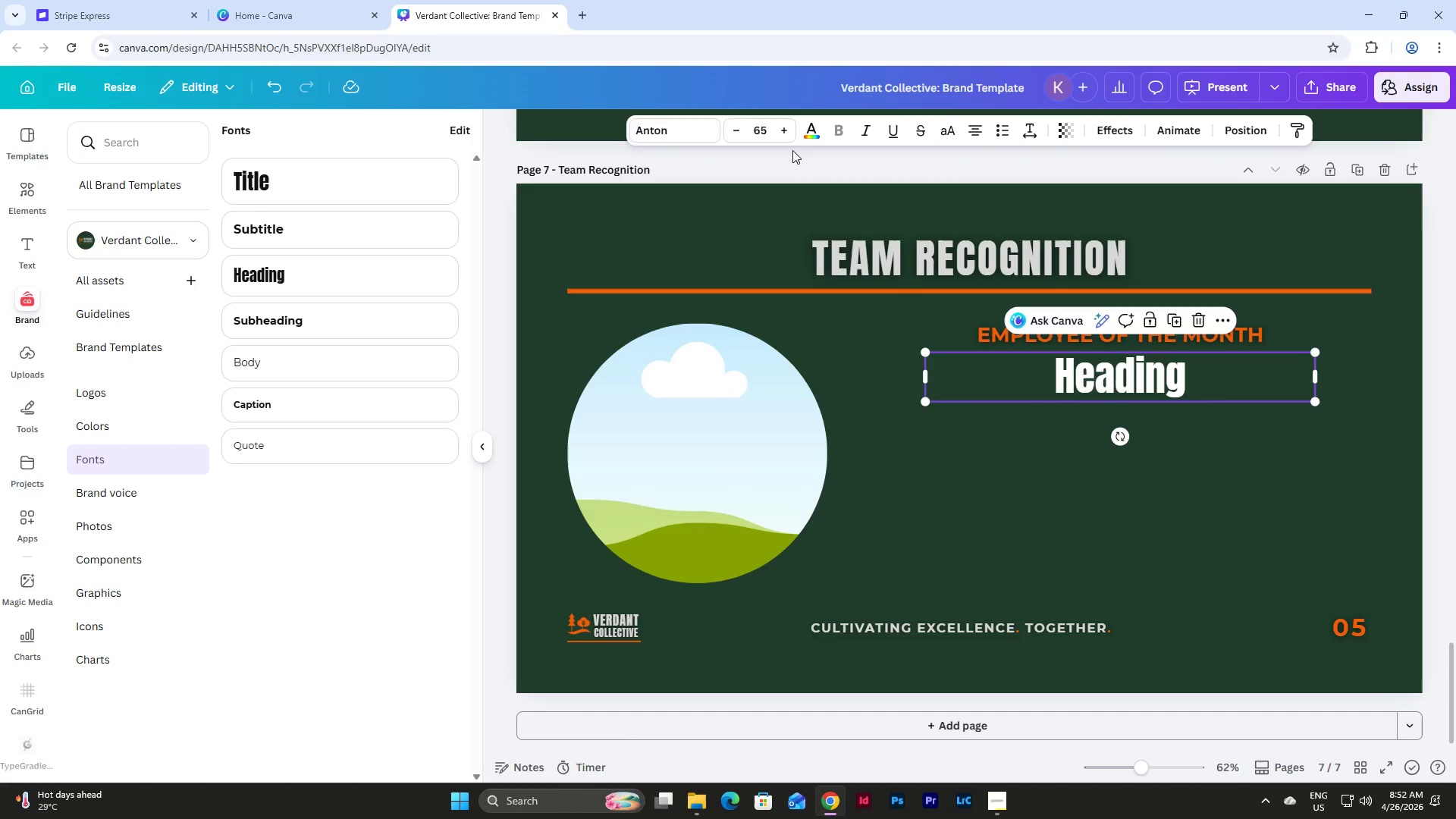 
left_click([813, 128])
 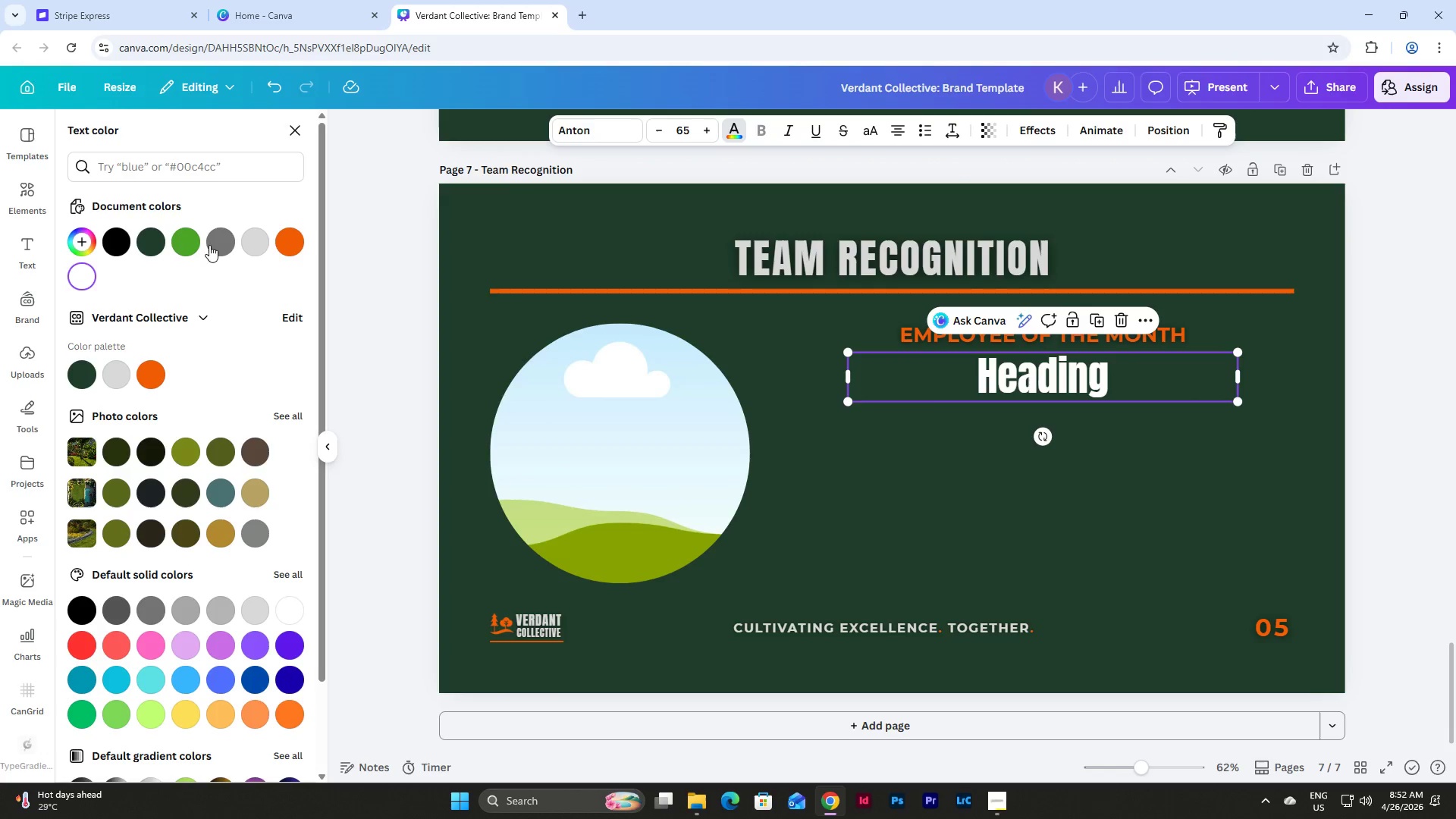 
mouse_move([259, 243])
 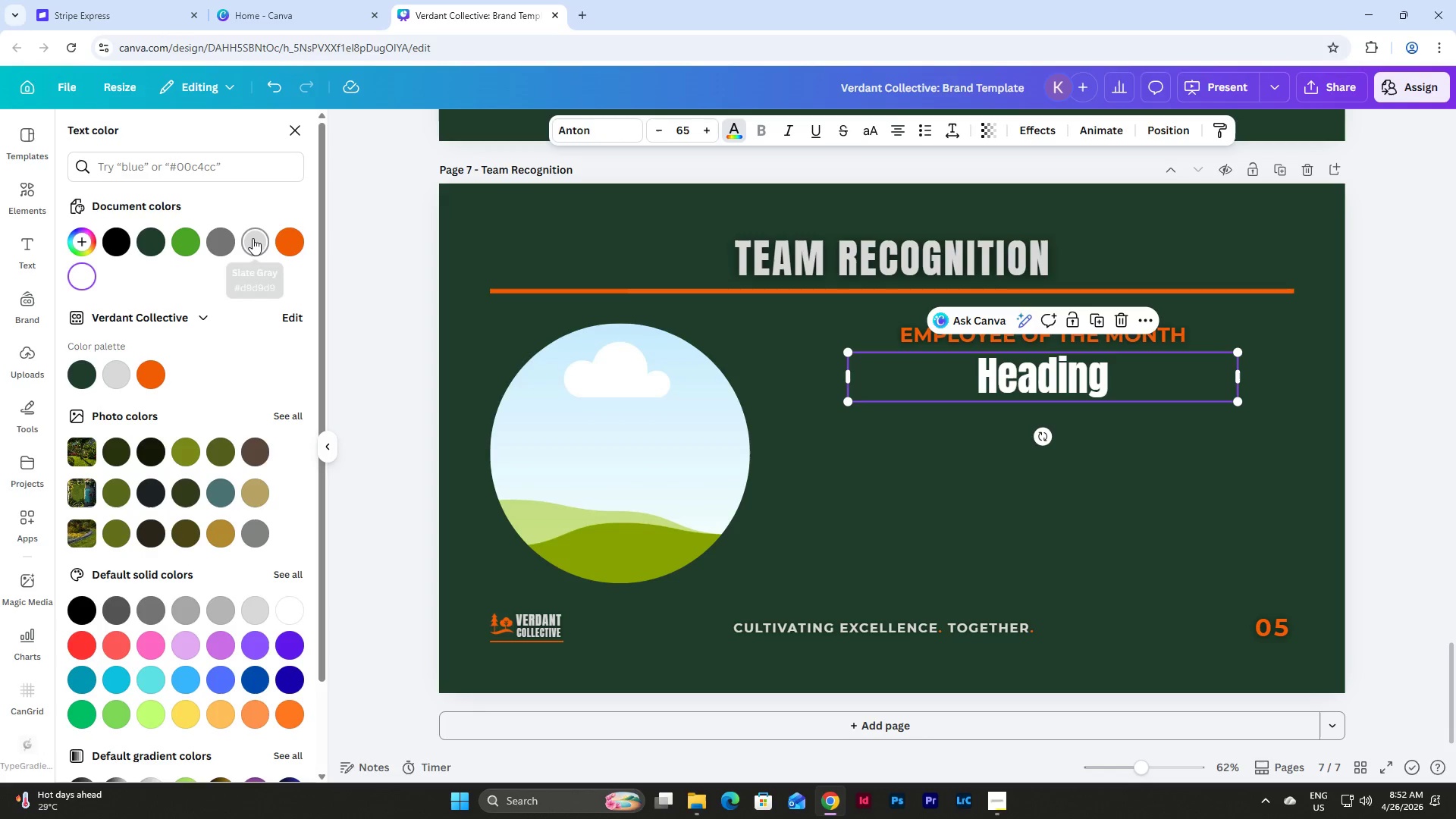 
left_click([253, 238])
 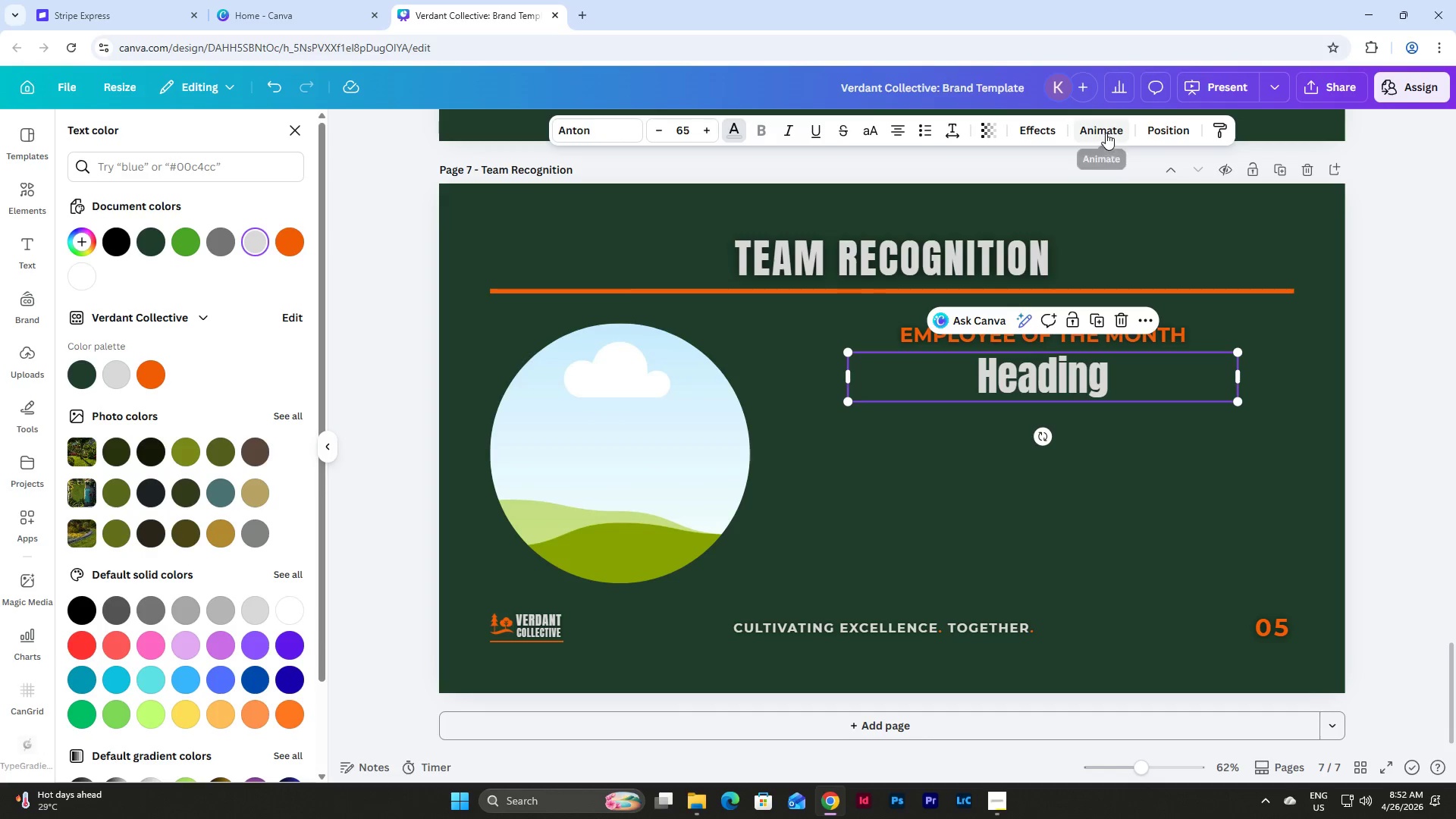 
left_click([1038, 130])
 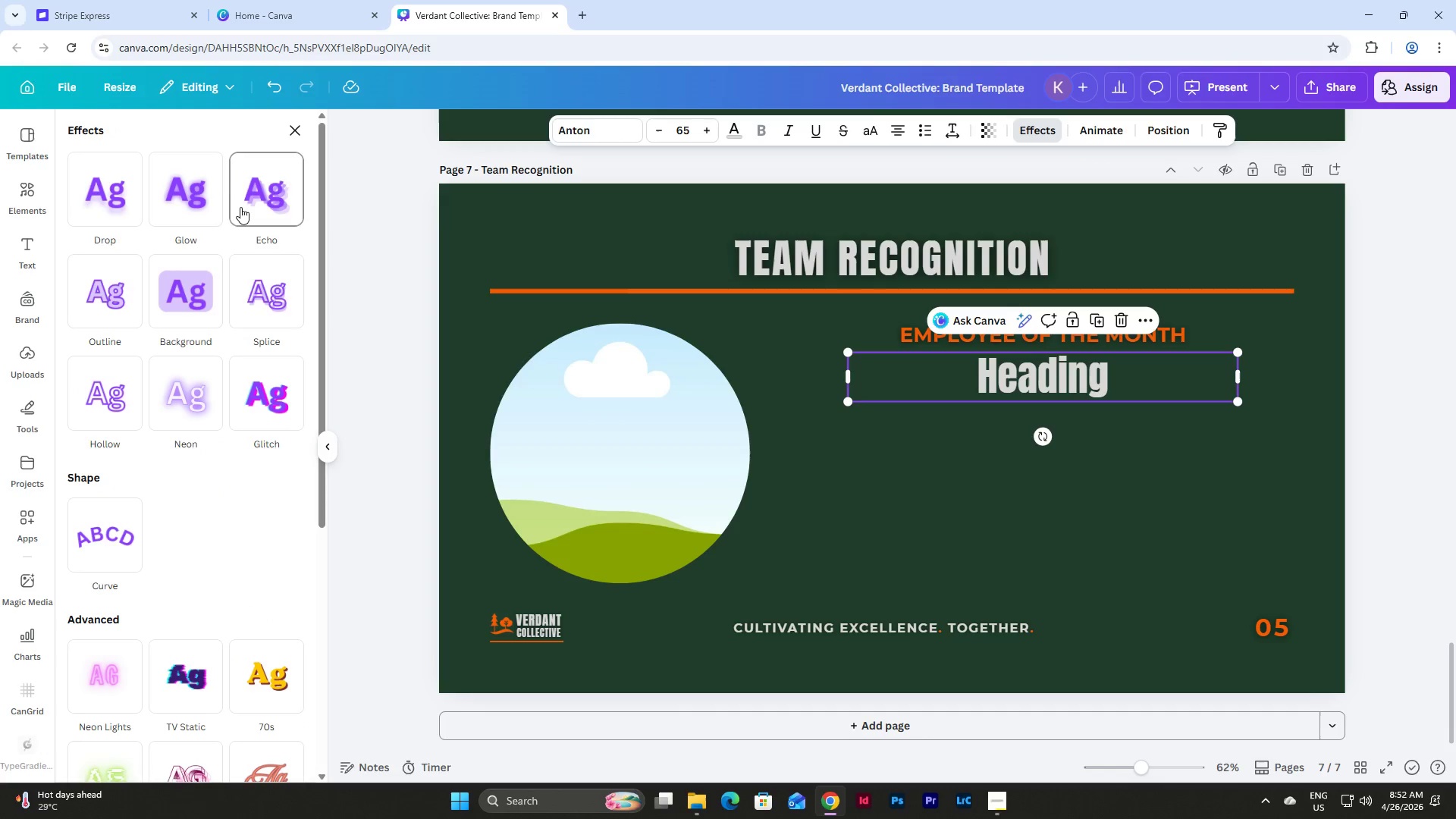 
left_click([209, 184])
 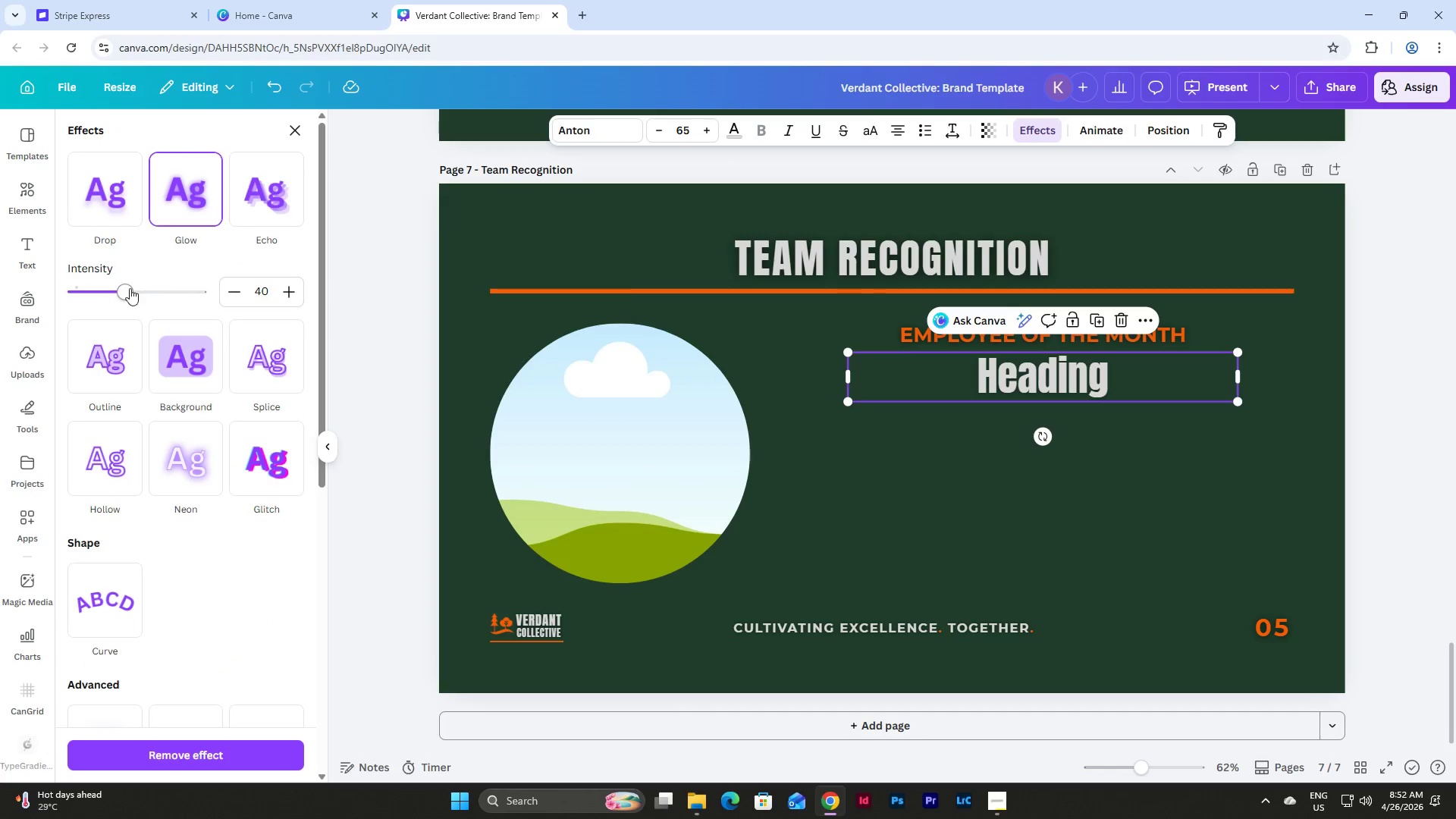 
left_click_drag(start_coordinate=[126, 288], to_coordinate=[202, 295])
 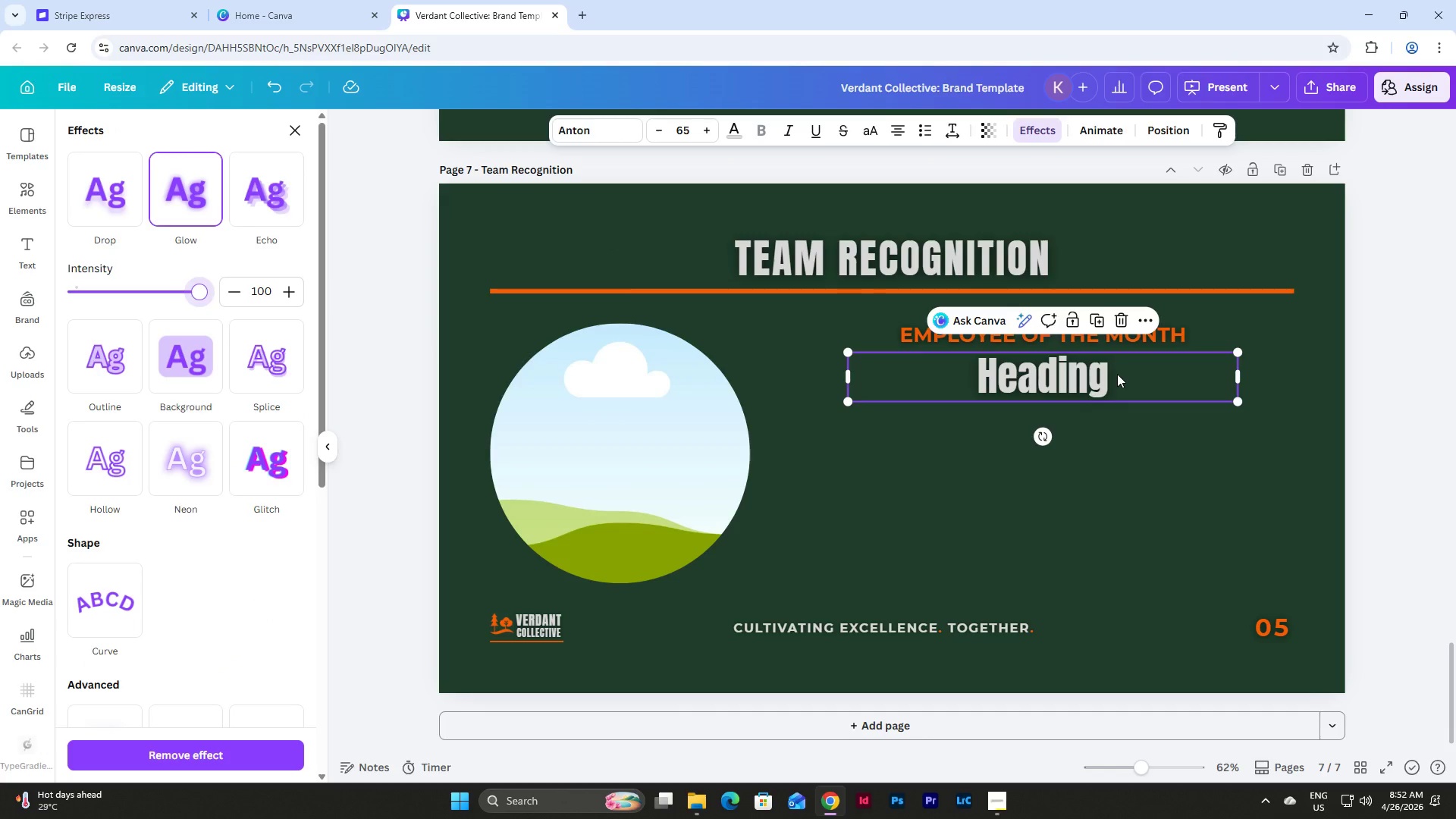 
double_click([1117, 374])
 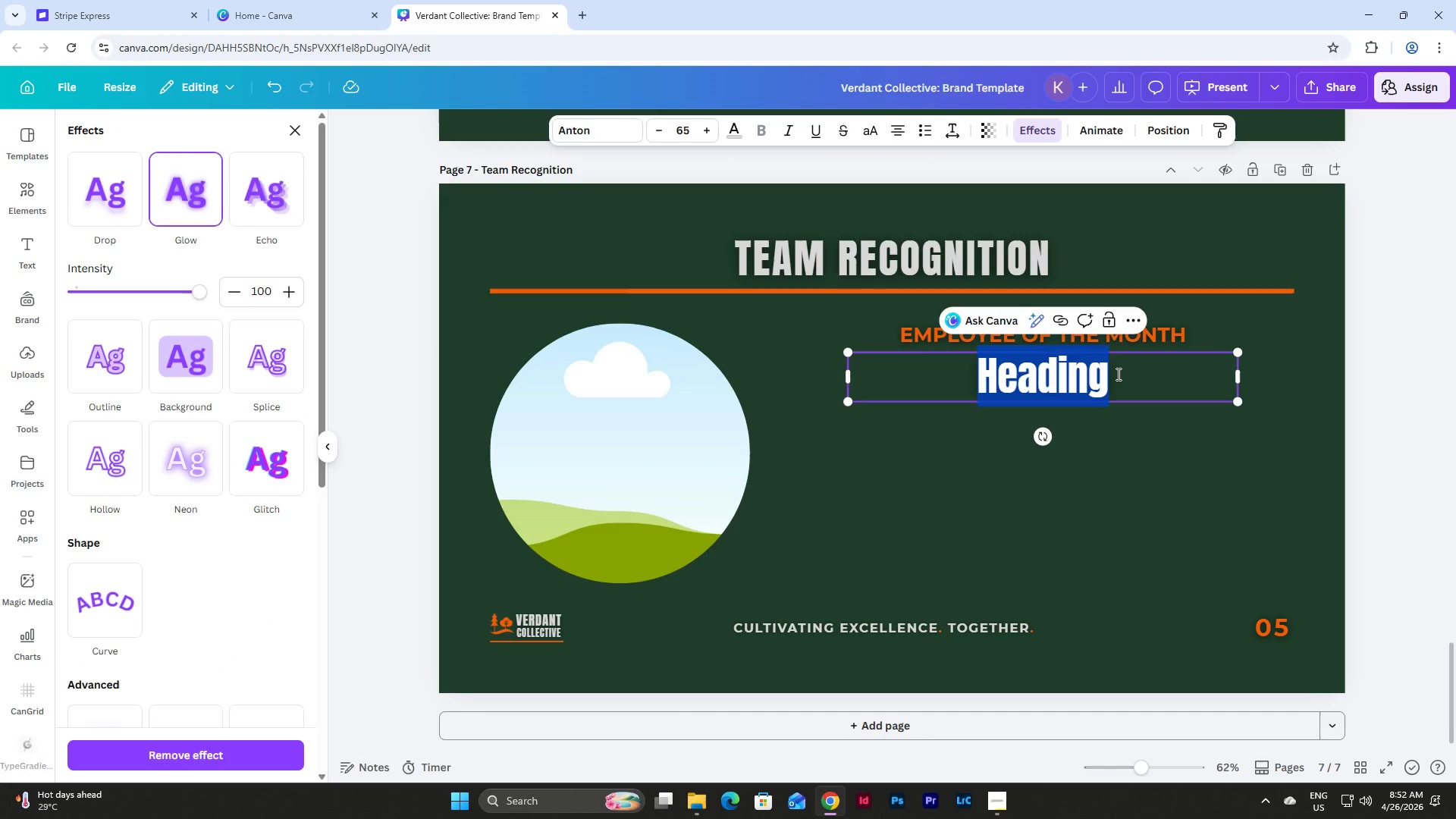 
type(JUAN DELA CRI)
key(Backspace)
type(UZ)
 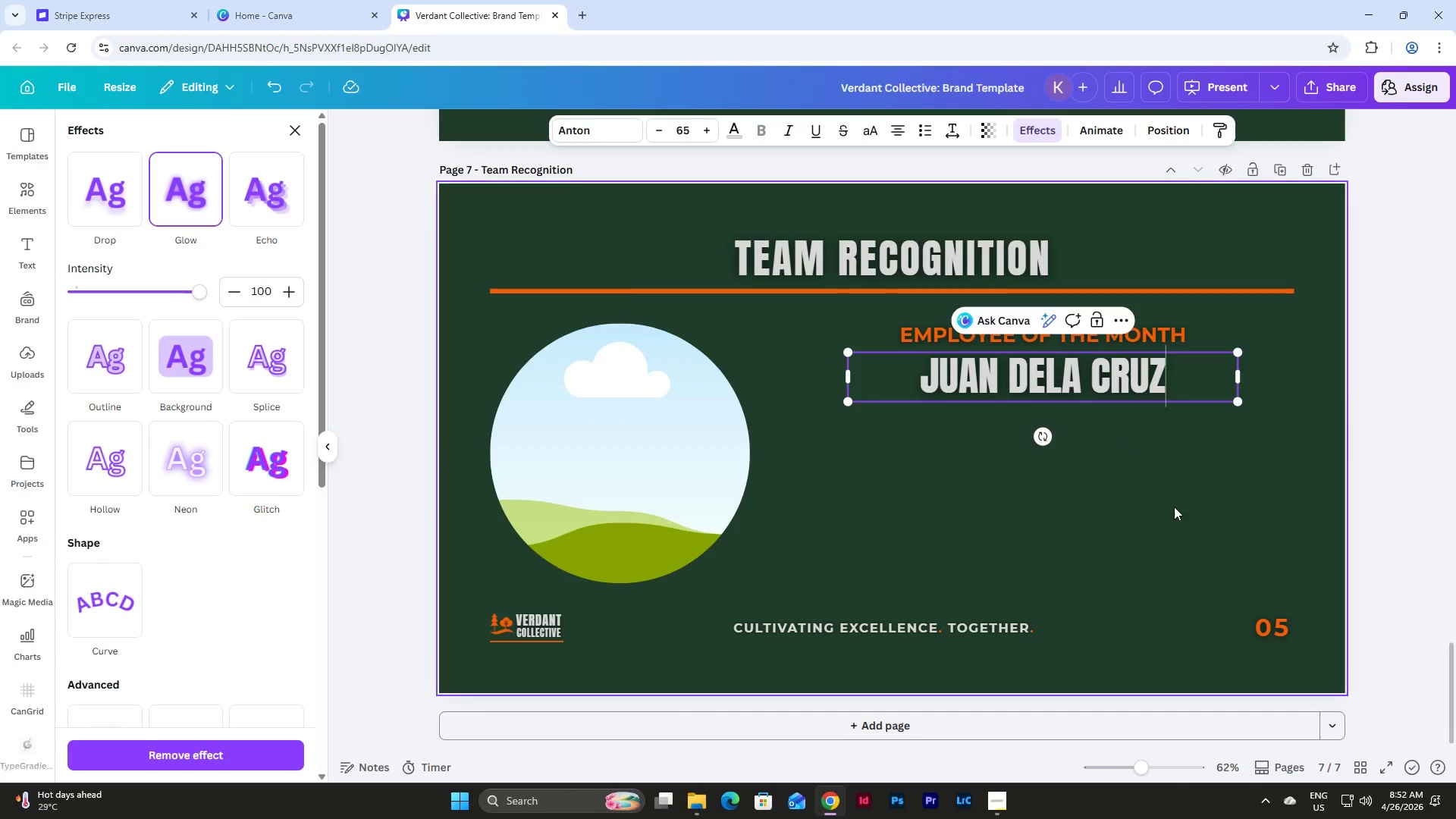 
left_click([1163, 504])
 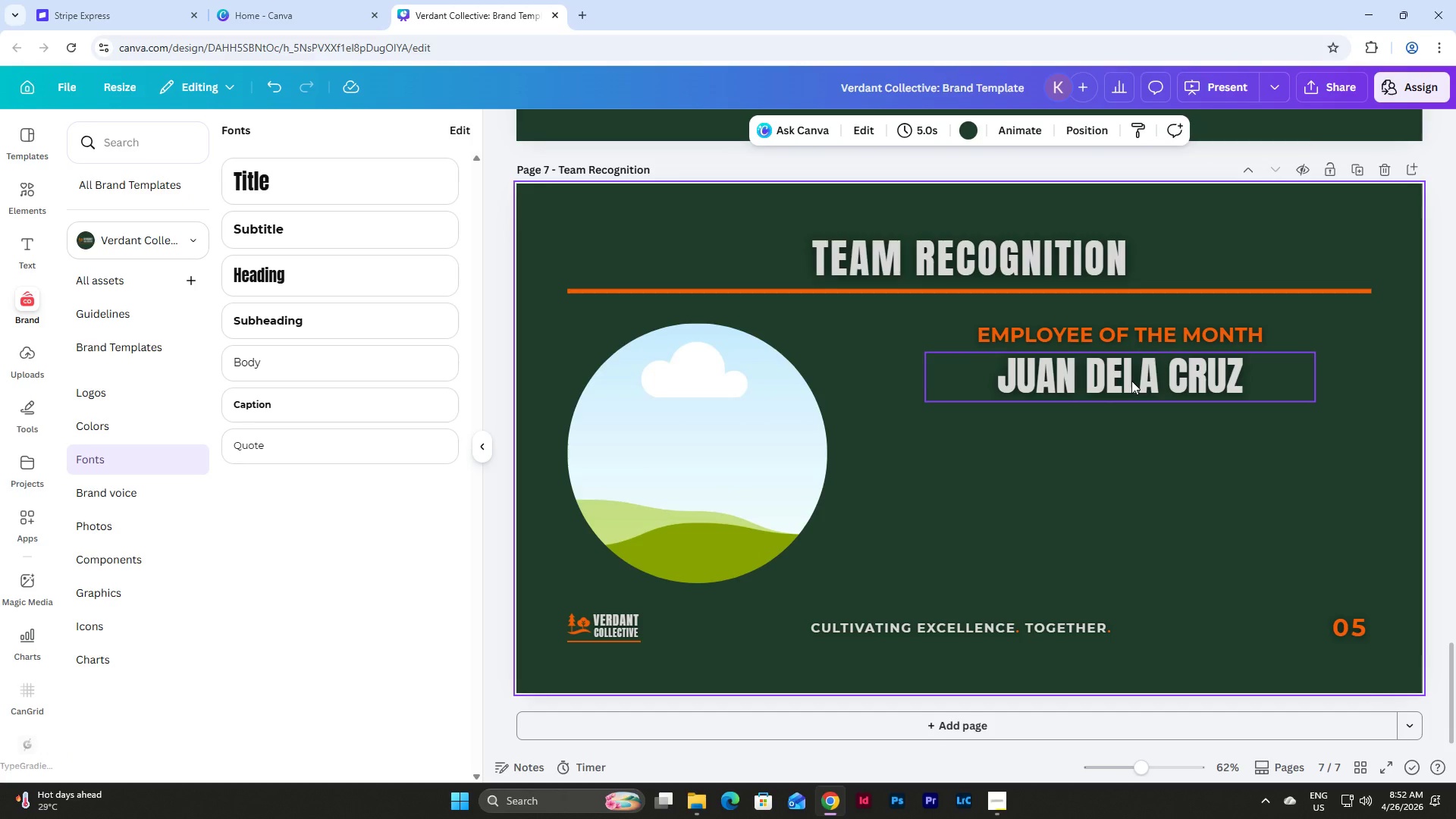 
left_click([1131, 381])
 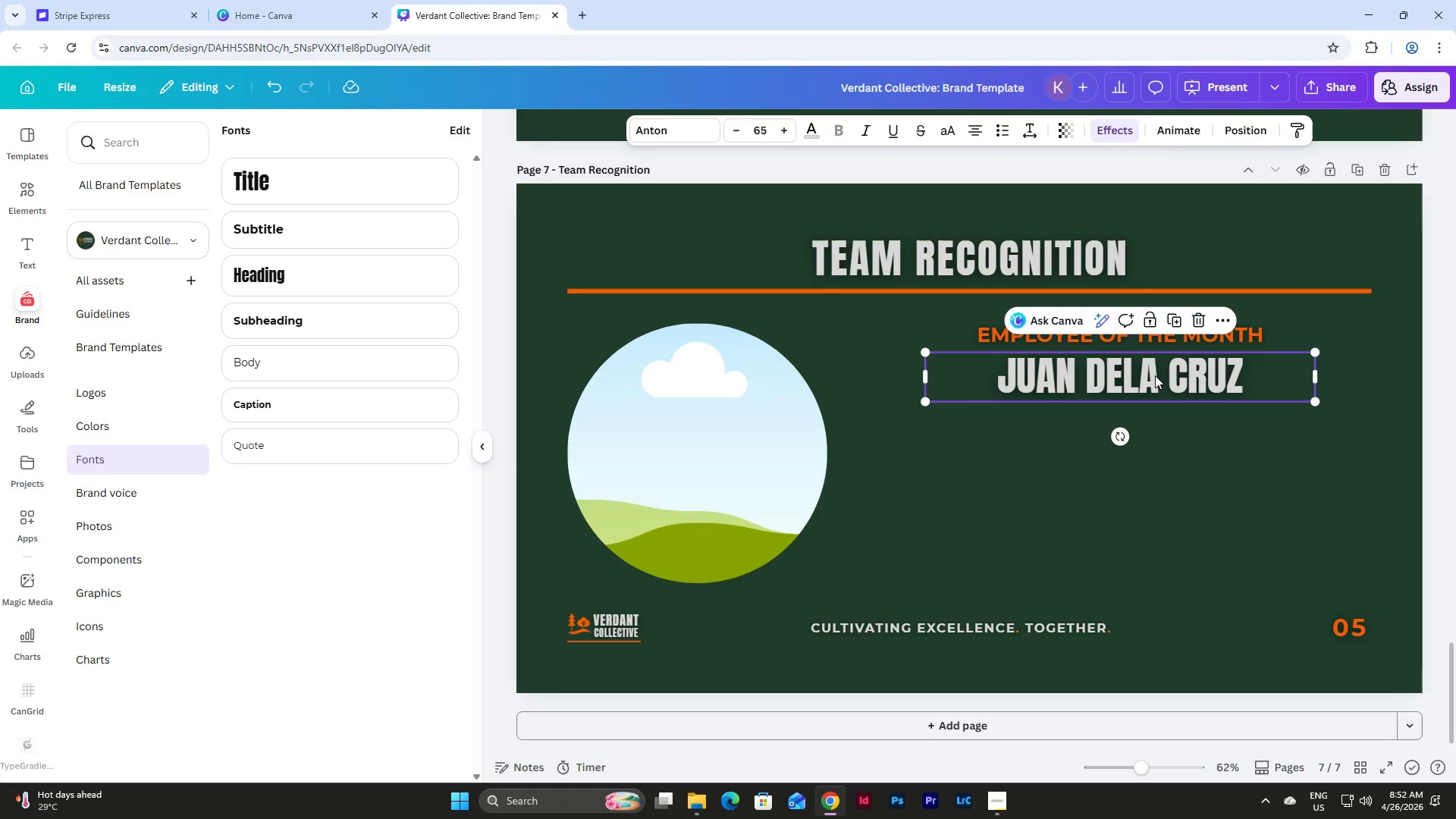 
left_click_drag(start_coordinate=[1156, 375], to_coordinate=[1156, 383])
 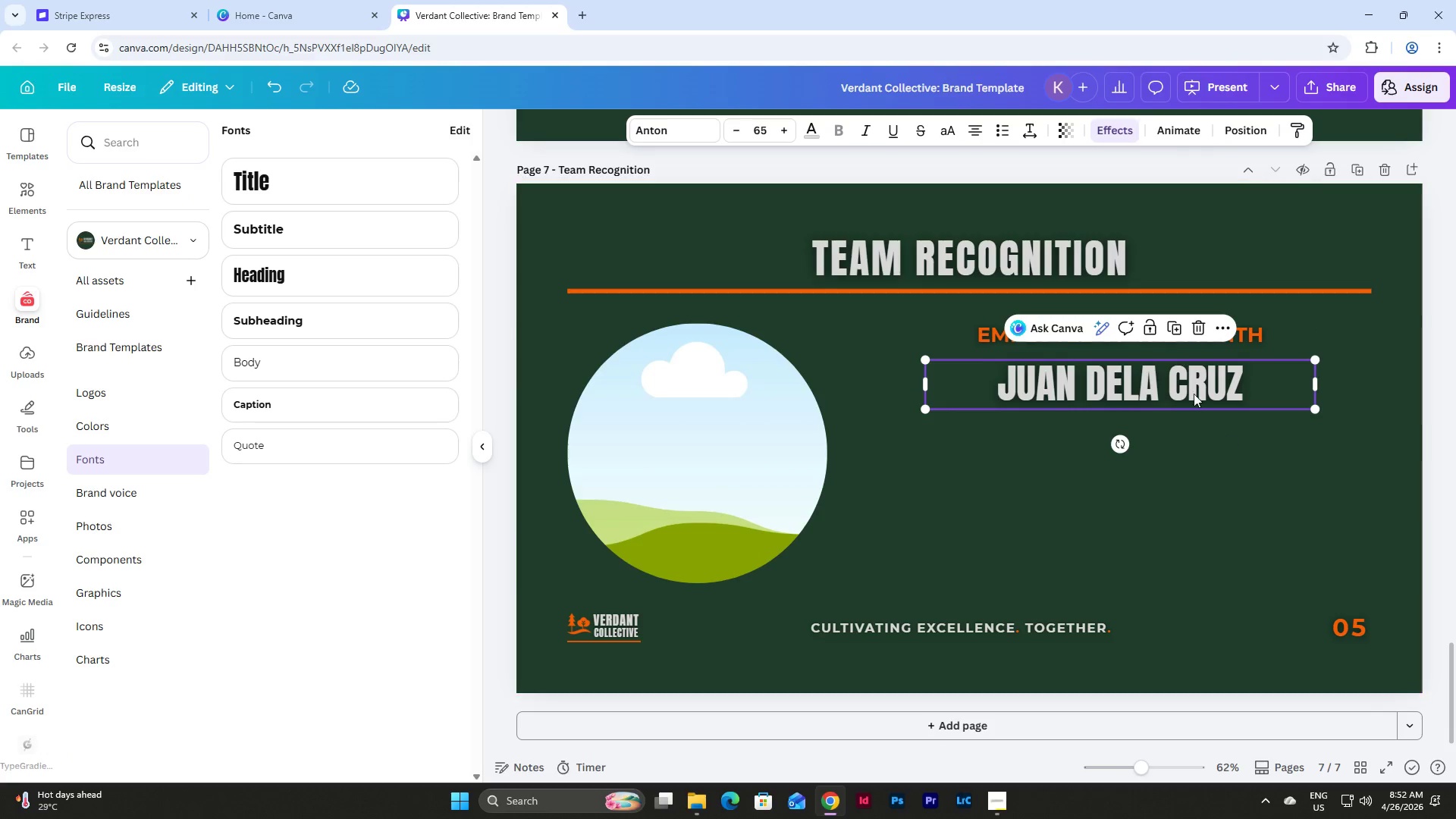 
left_click([1181, 382])
 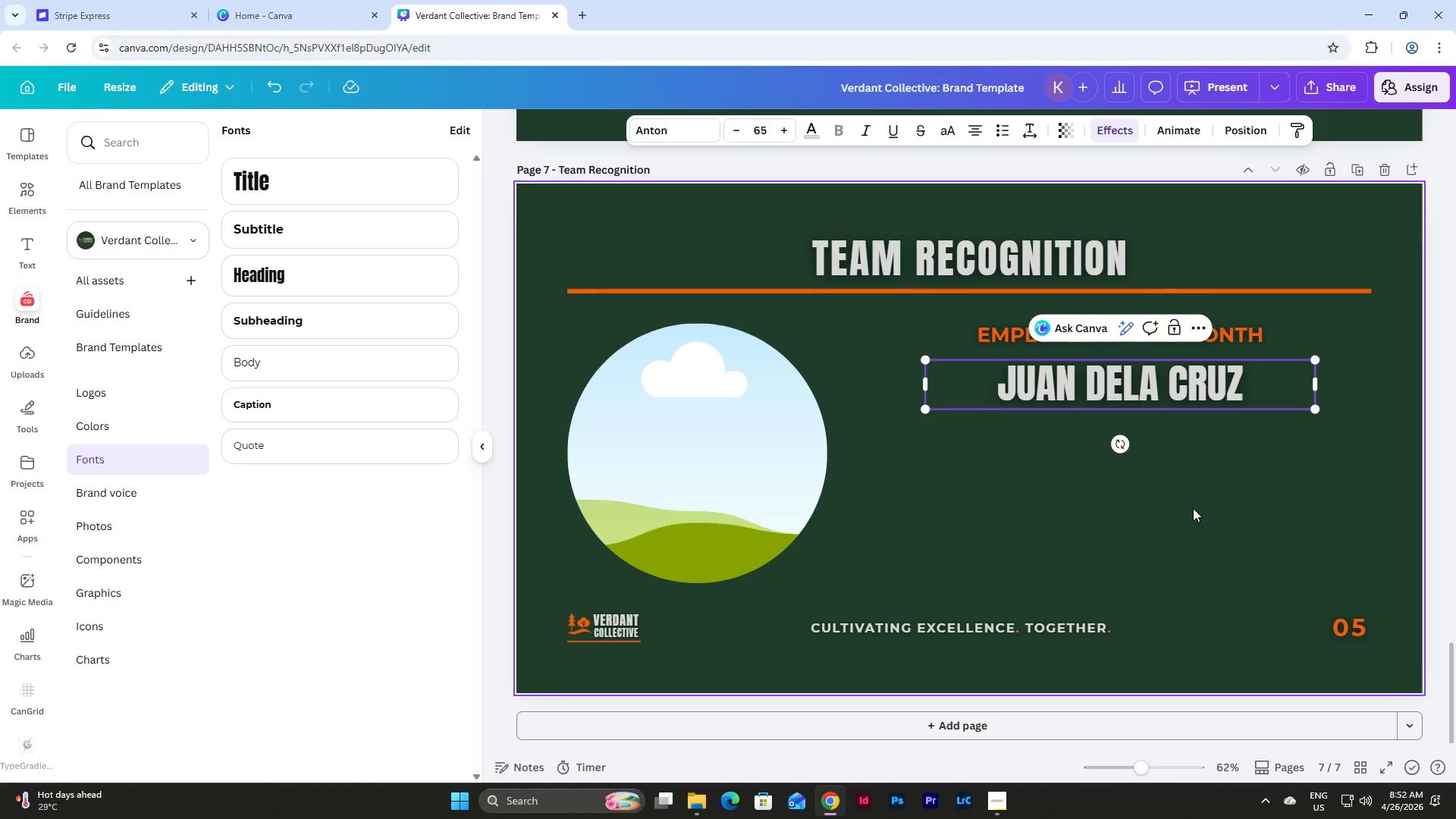 
double_click([1185, 386])
 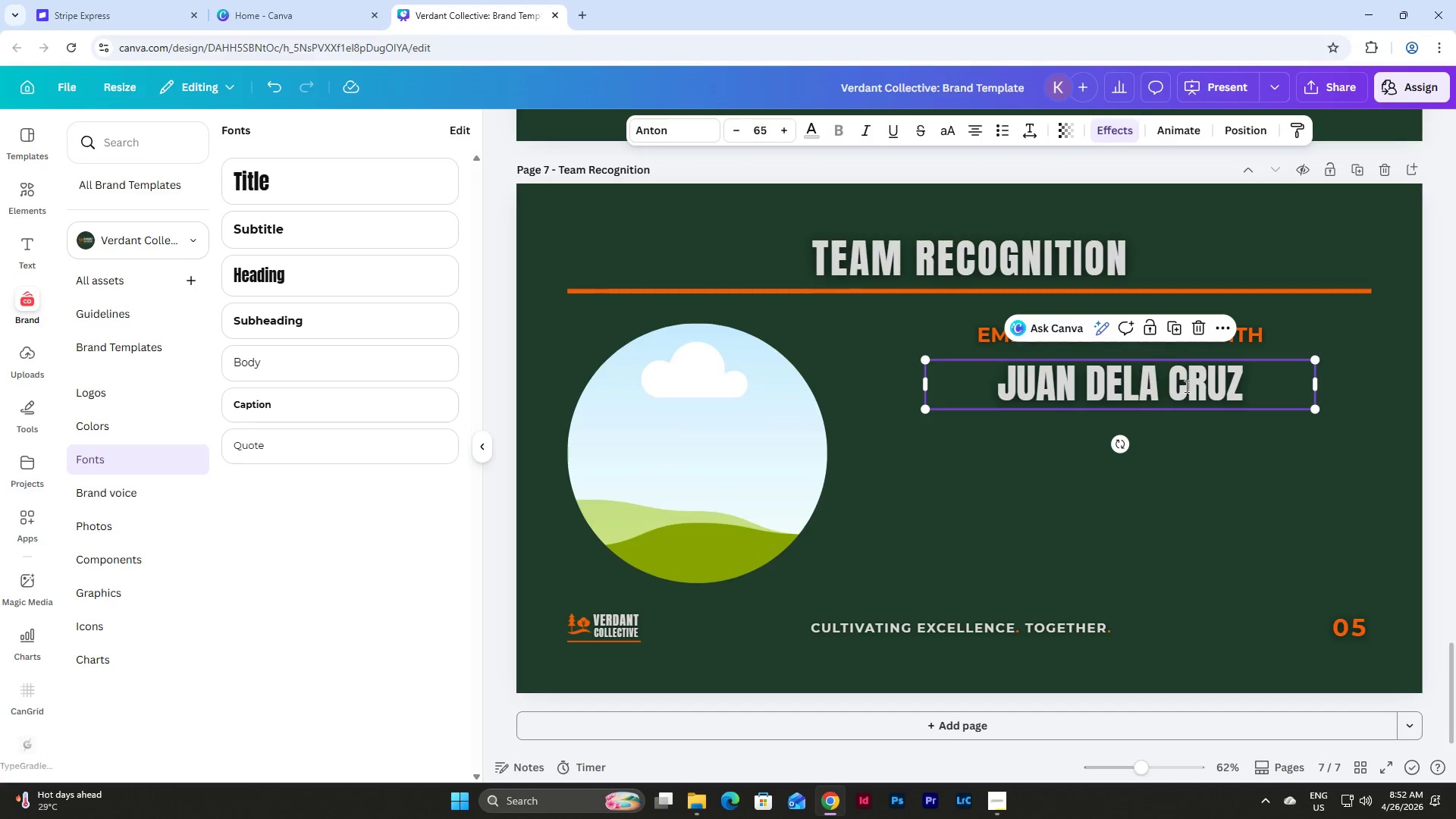 
triple_click([1185, 386])
 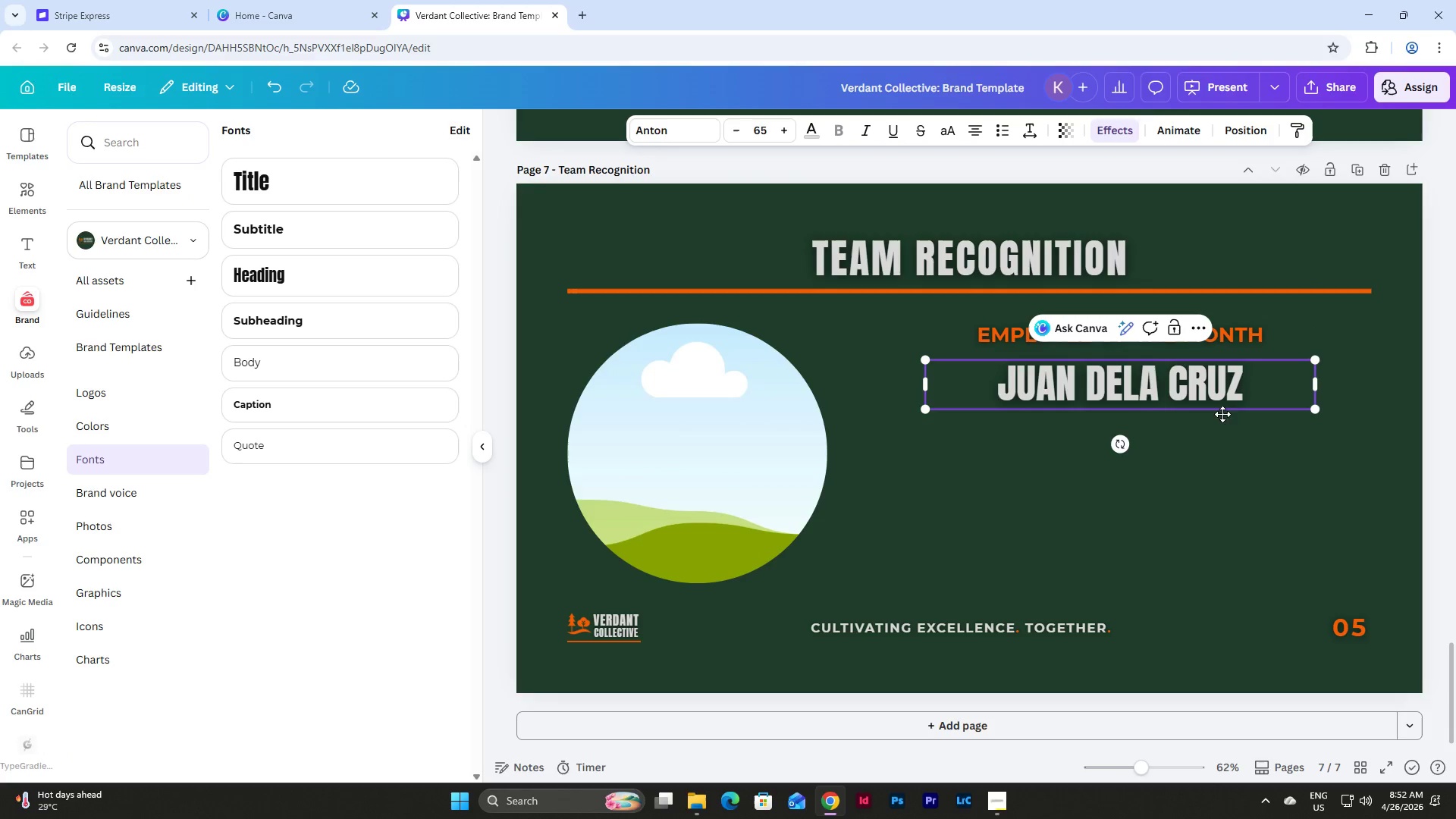 
left_click([1245, 444])
 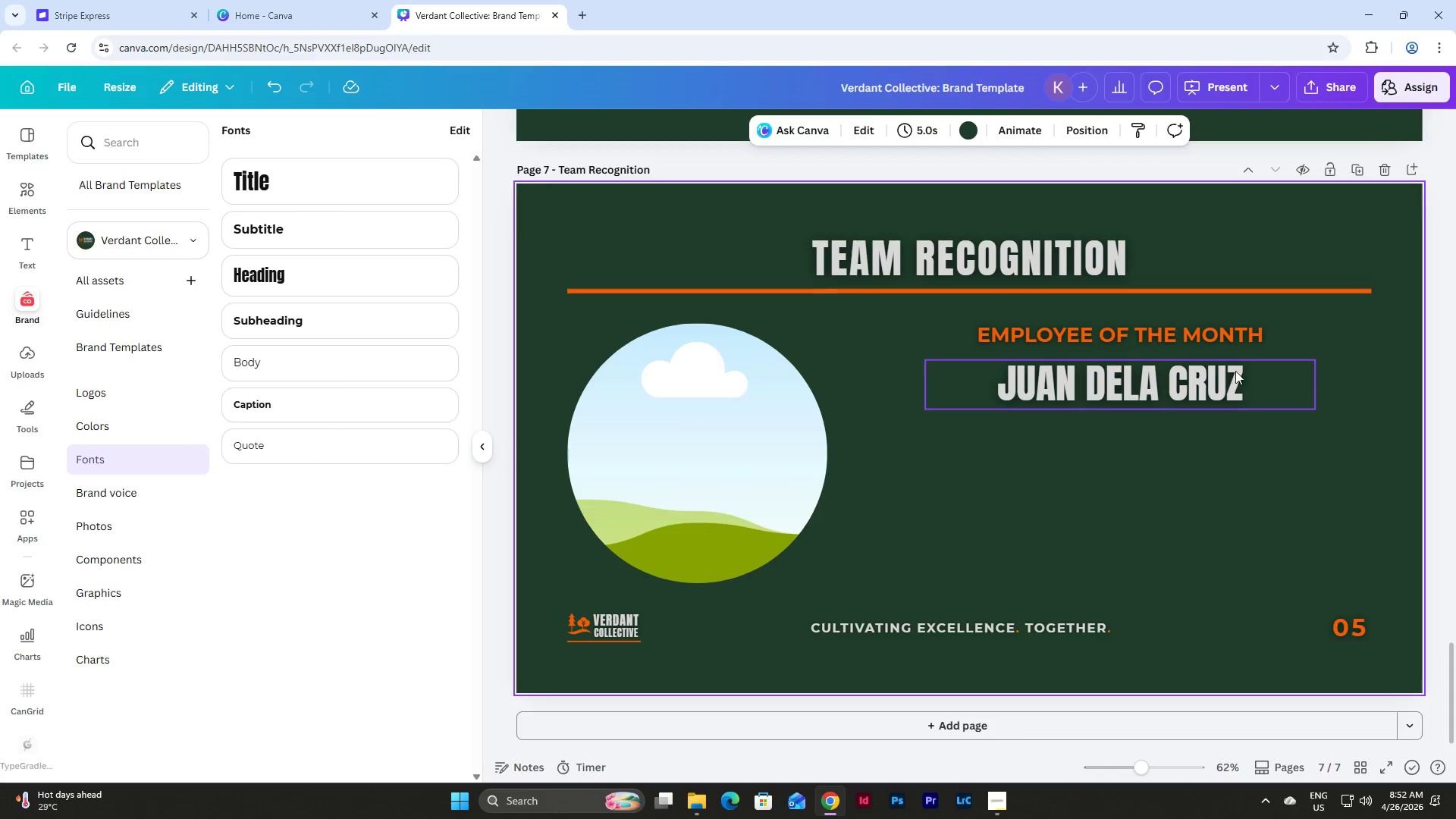 
left_click([1235, 369])
 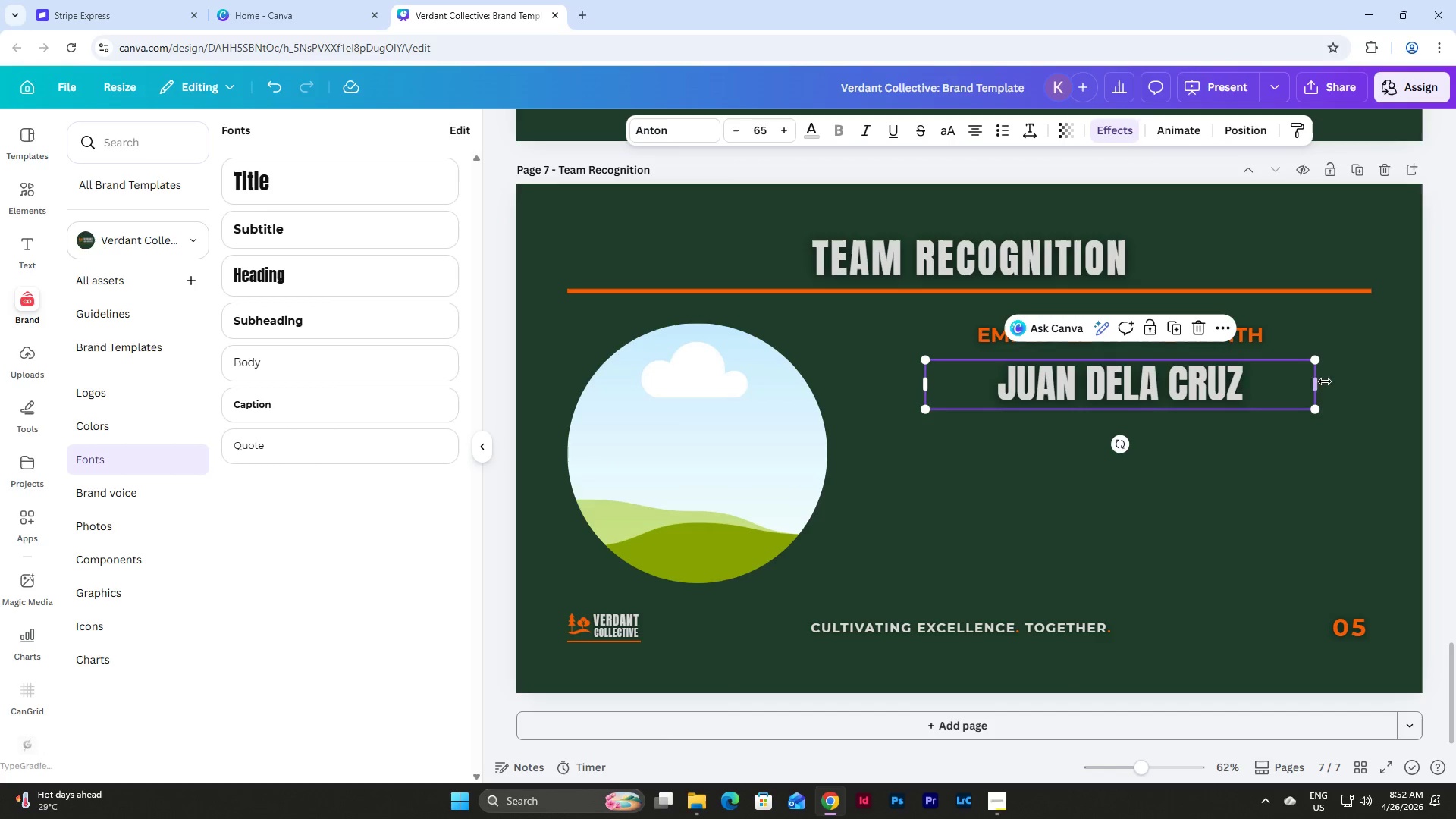 
left_click_drag(start_coordinate=[1320, 381], to_coordinate=[1291, 382])
 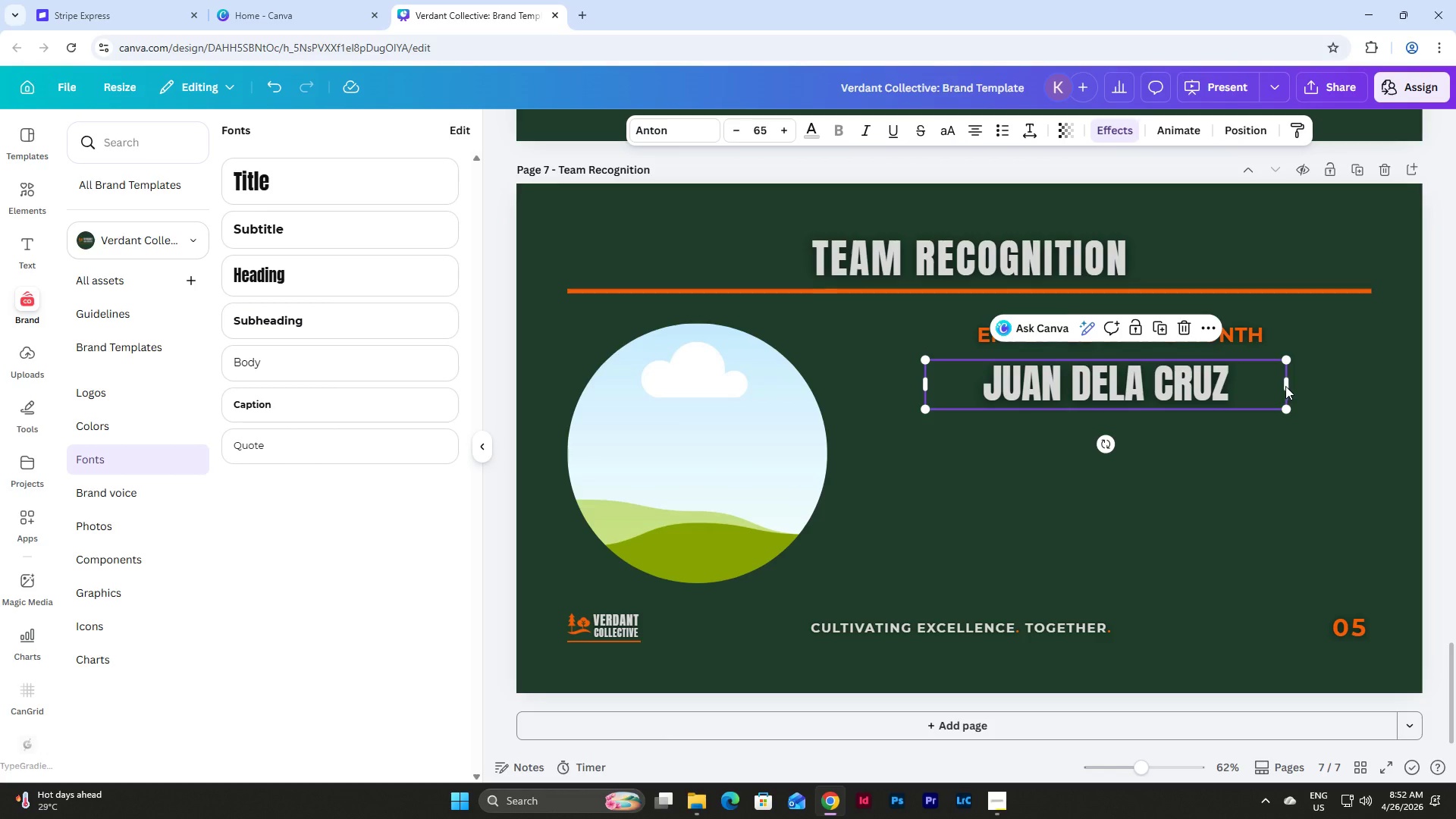 
left_click_drag(start_coordinate=[1294, 386], to_coordinate=[1325, 386])
 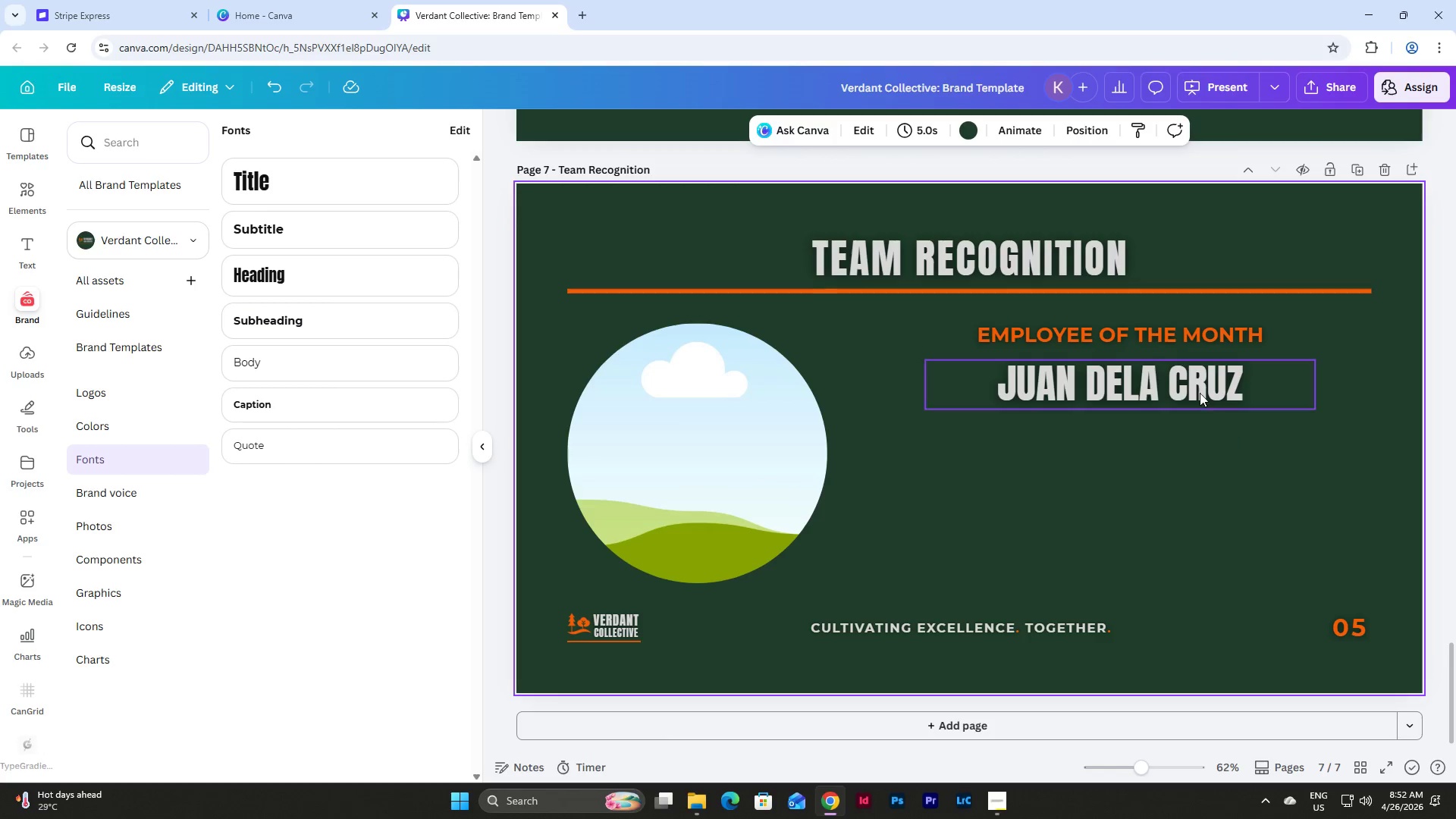 
double_click([1191, 385])
 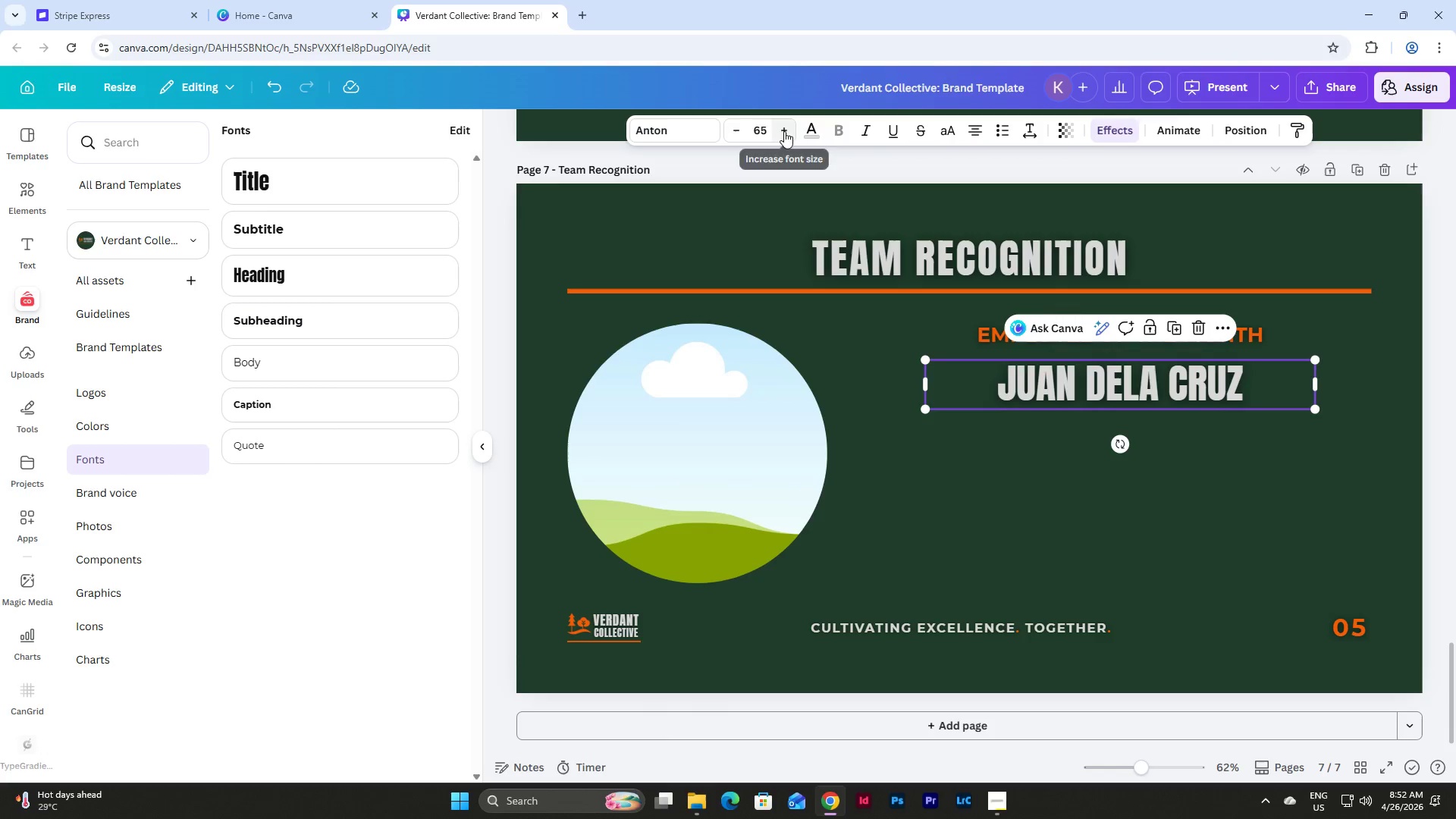 
double_click([784, 131])
 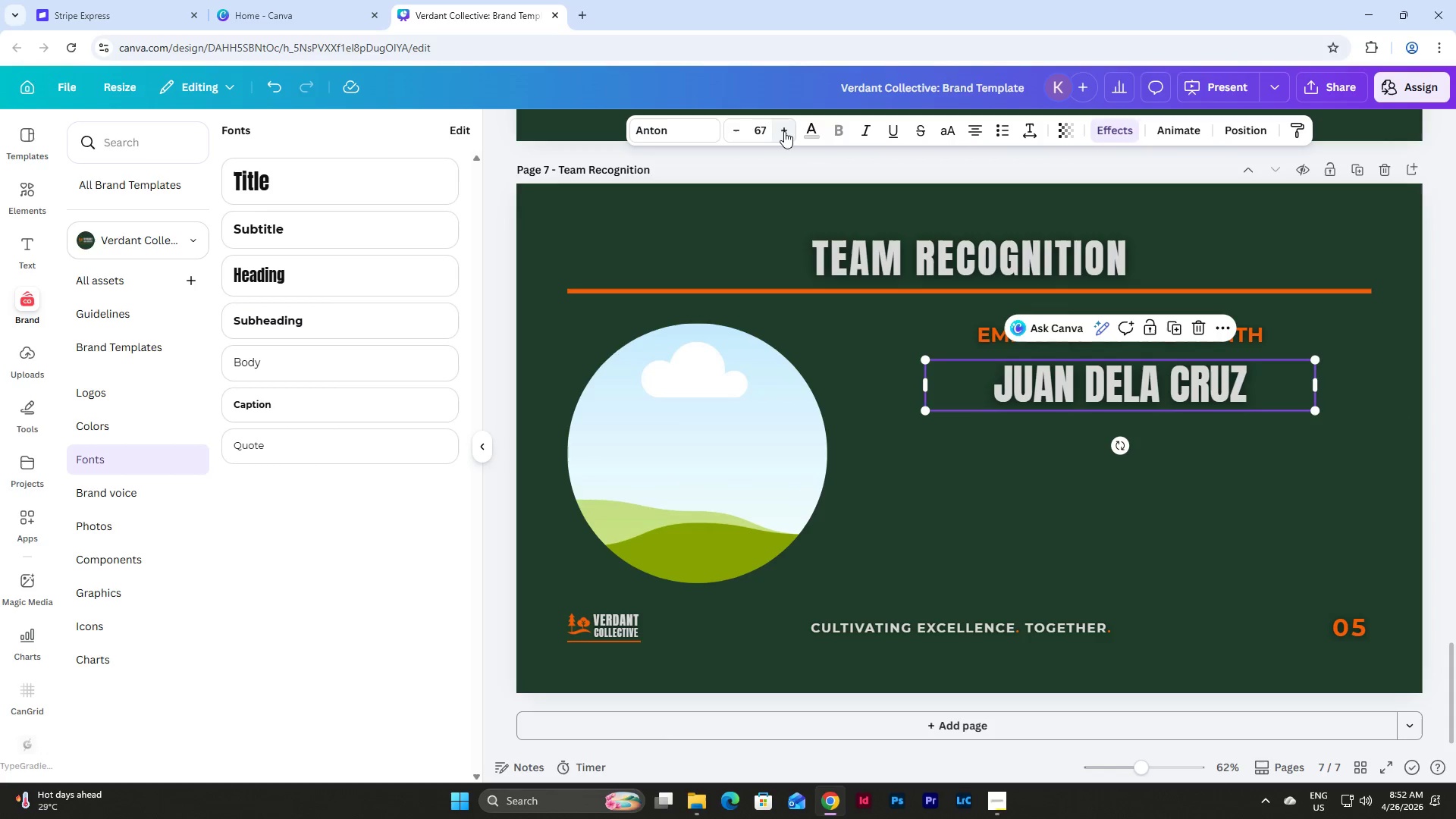 
triple_click([784, 131])
 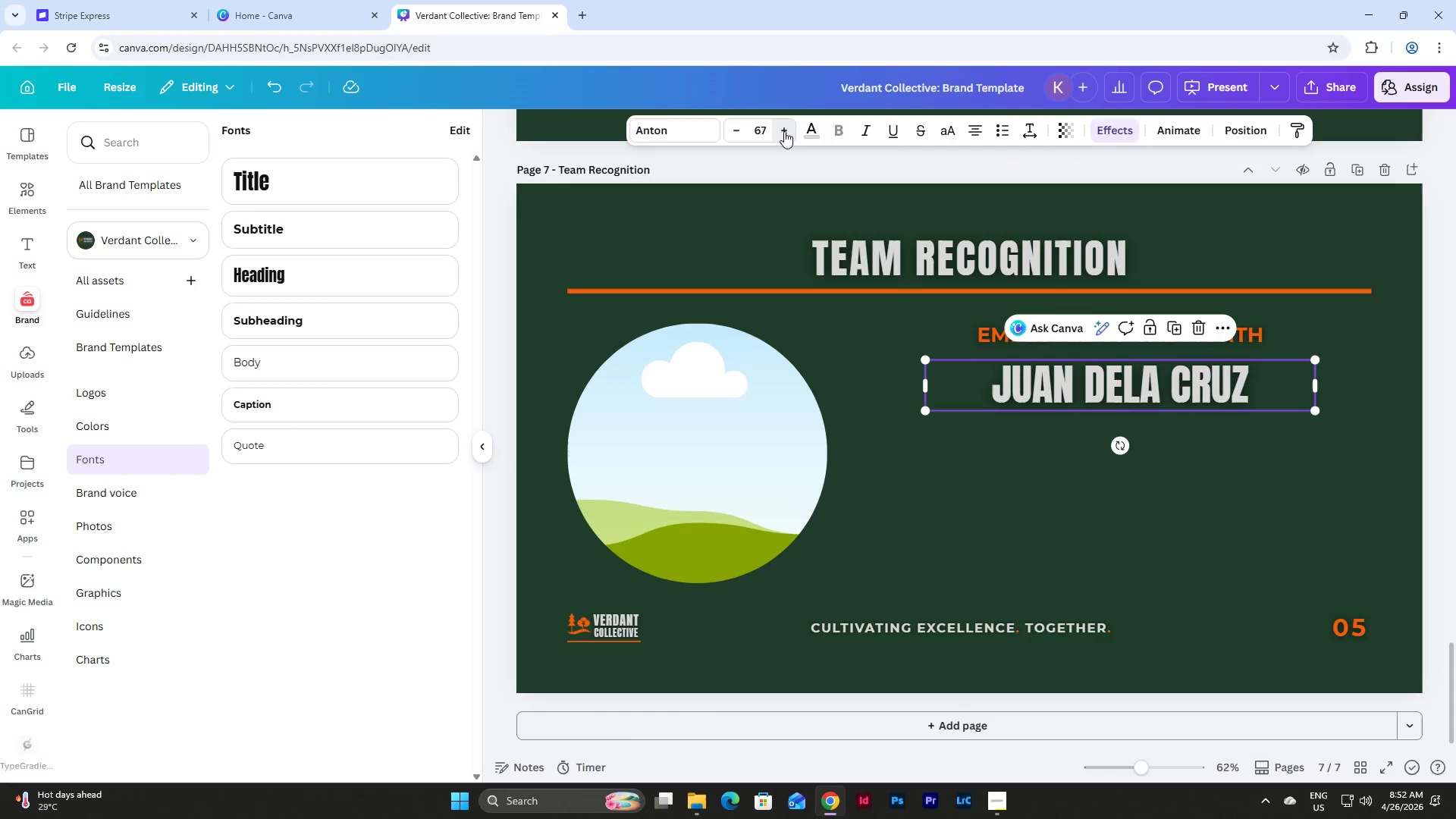 
triple_click([784, 131])
 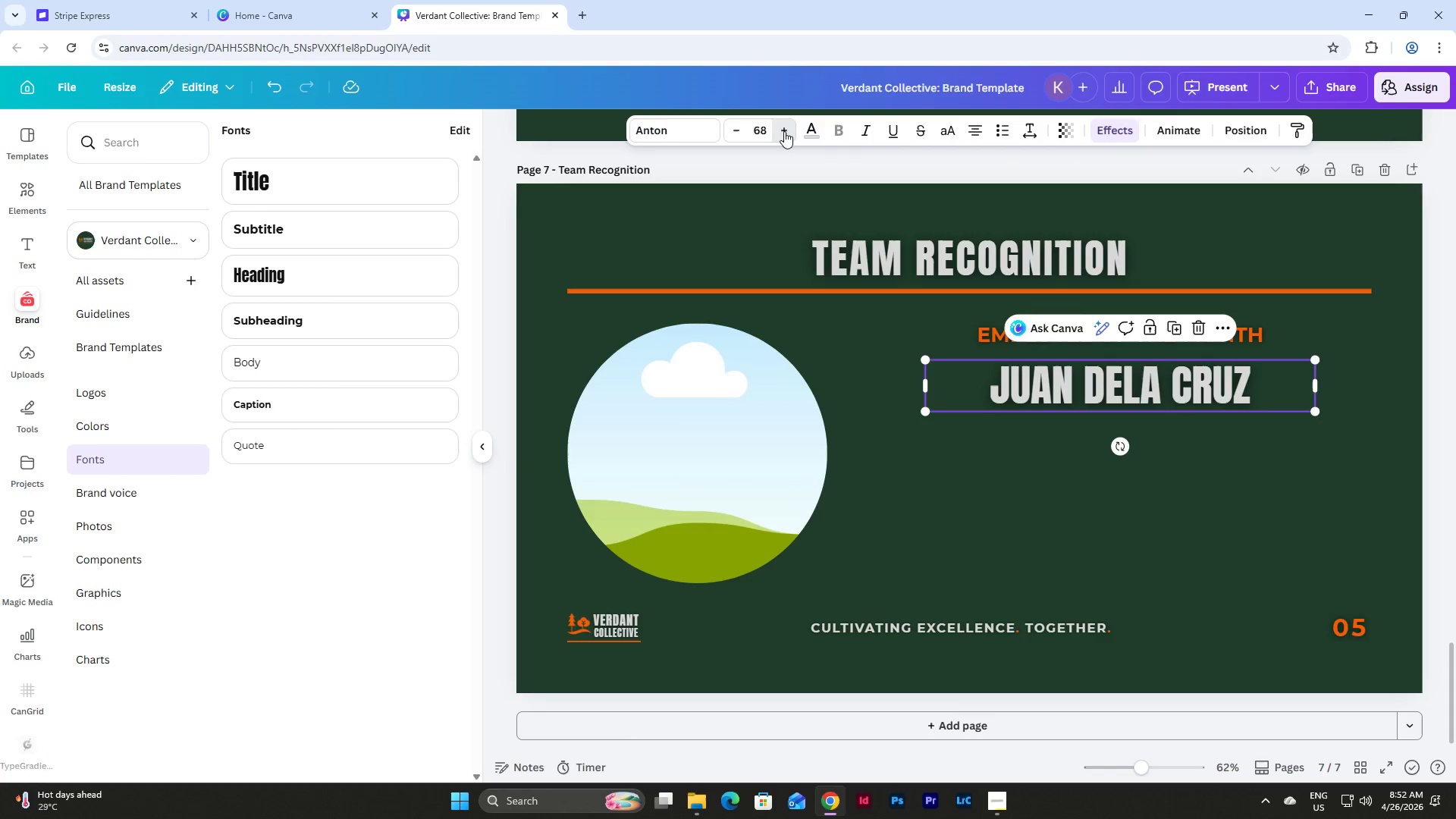 
triple_click([784, 131])
 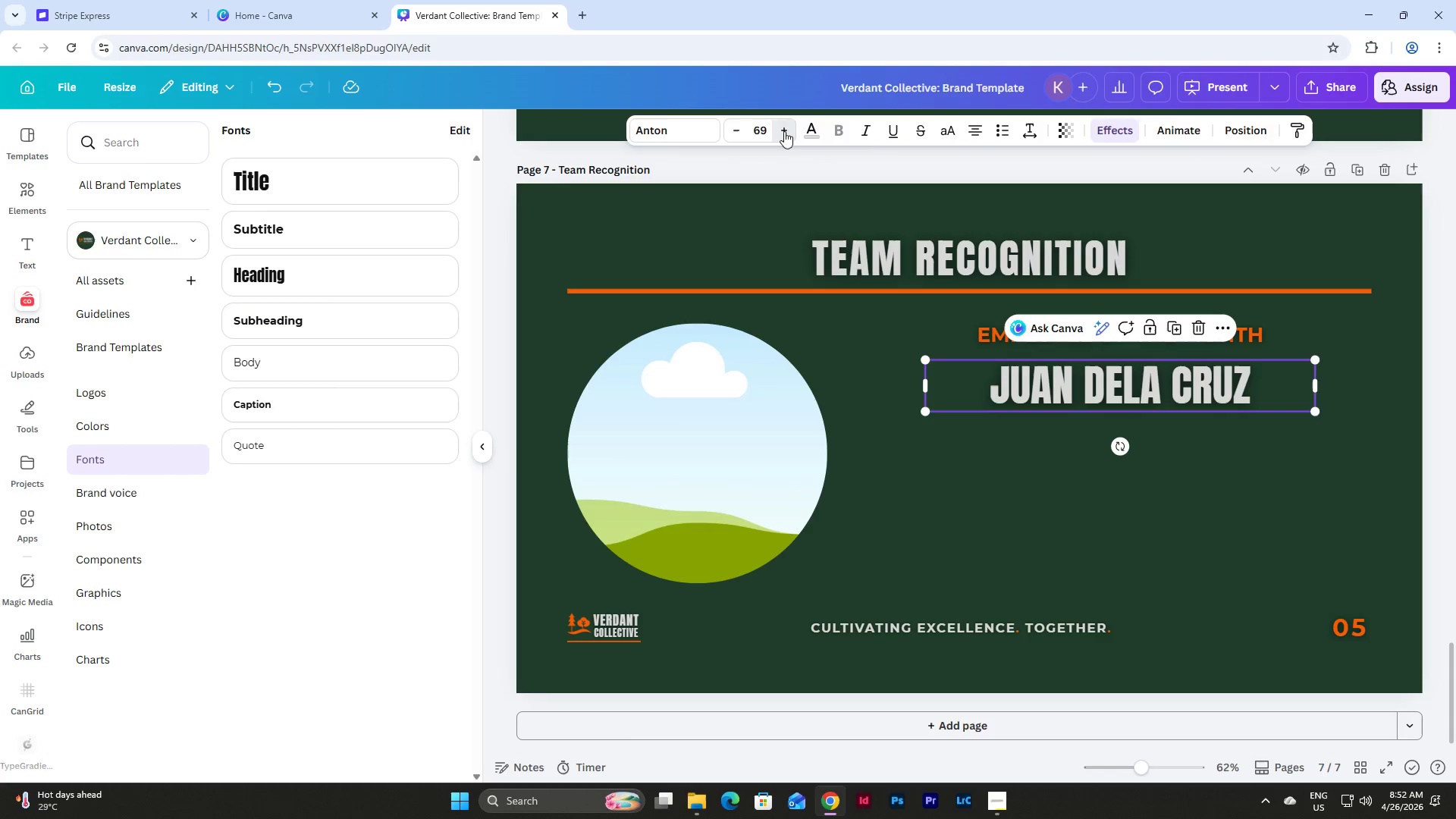 
triple_click([784, 131])
 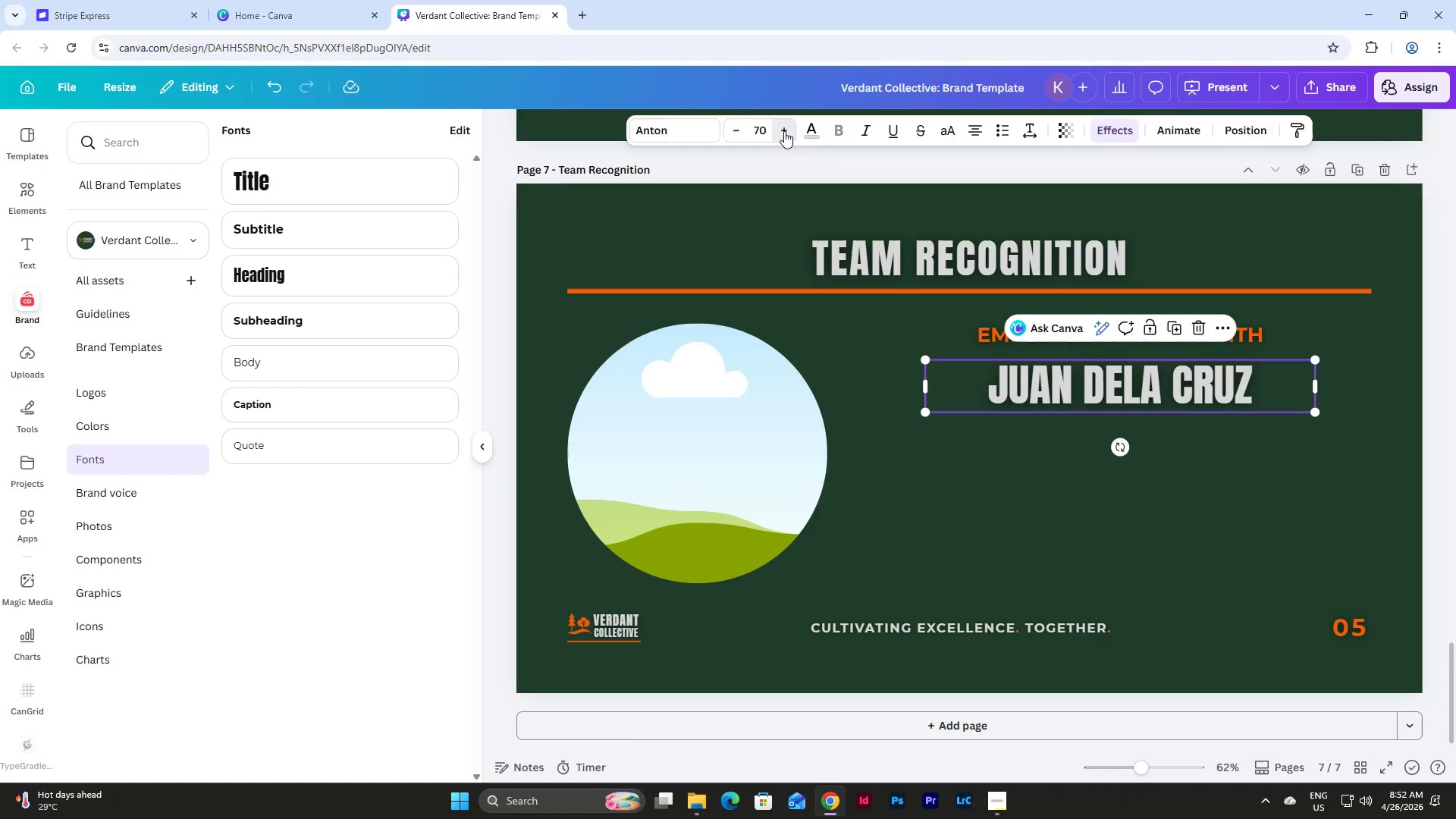 
triple_click([784, 131])
 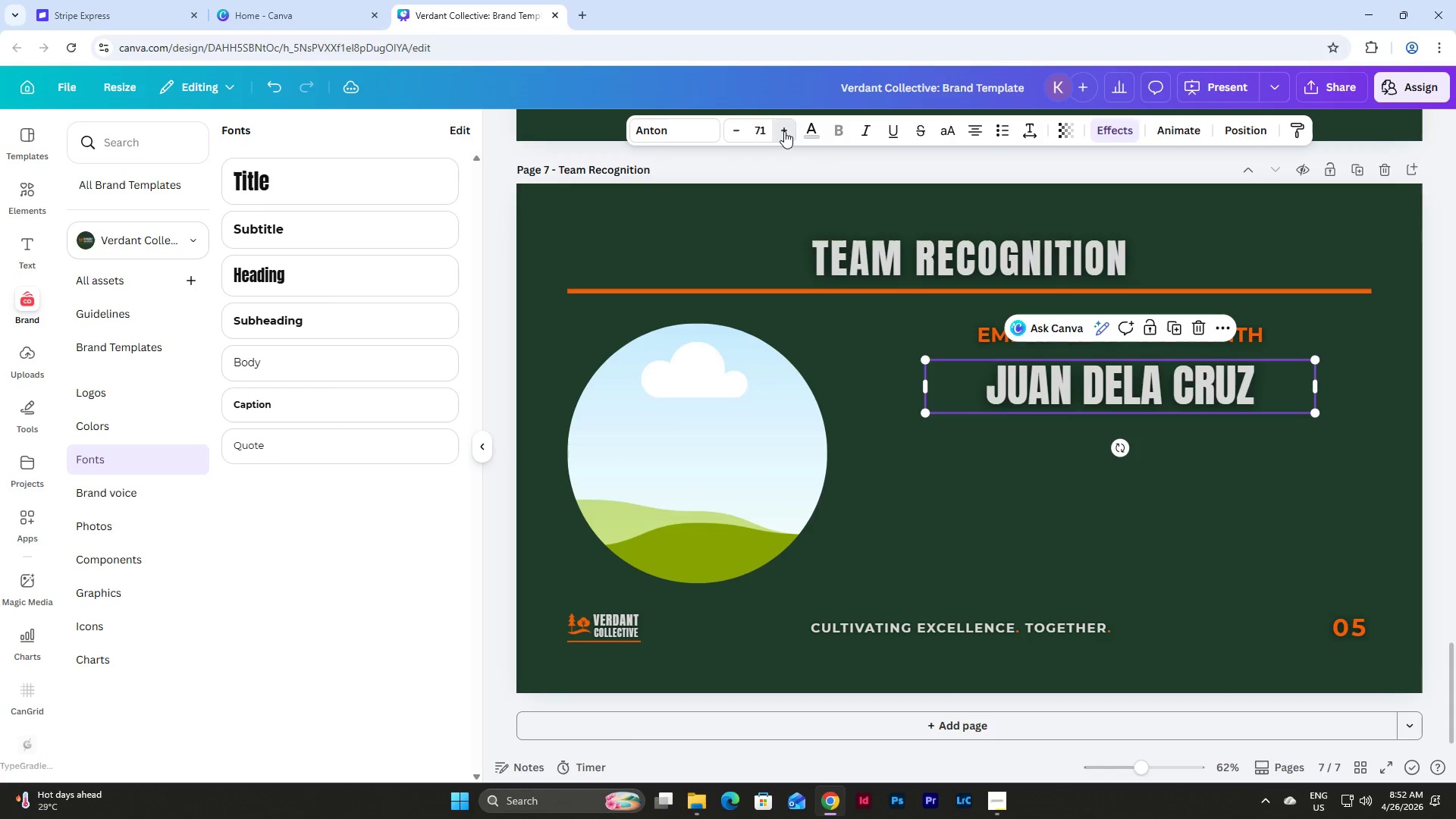 
triple_click([784, 131])
 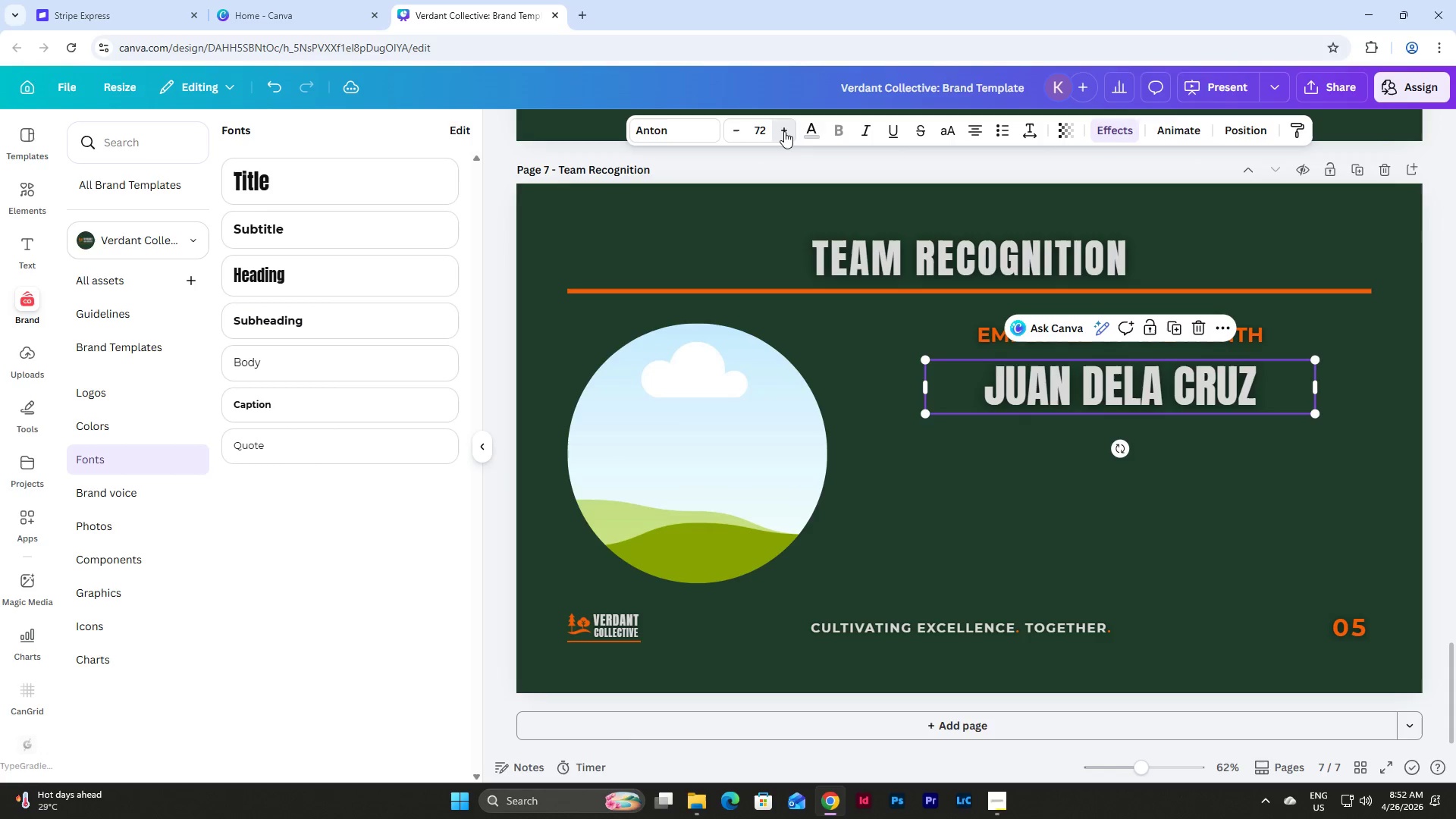 
triple_click([784, 131])
 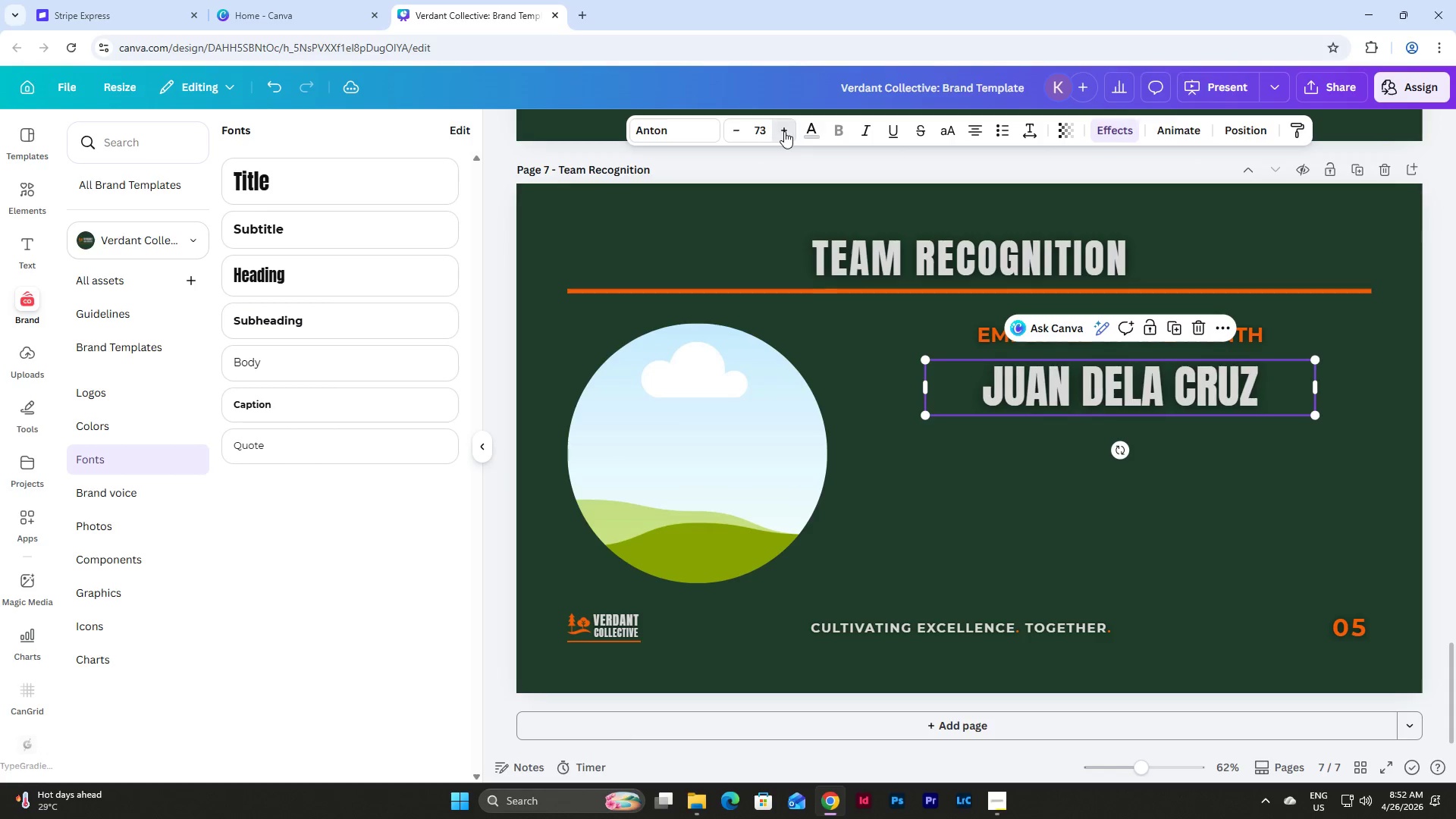 
triple_click([784, 131])
 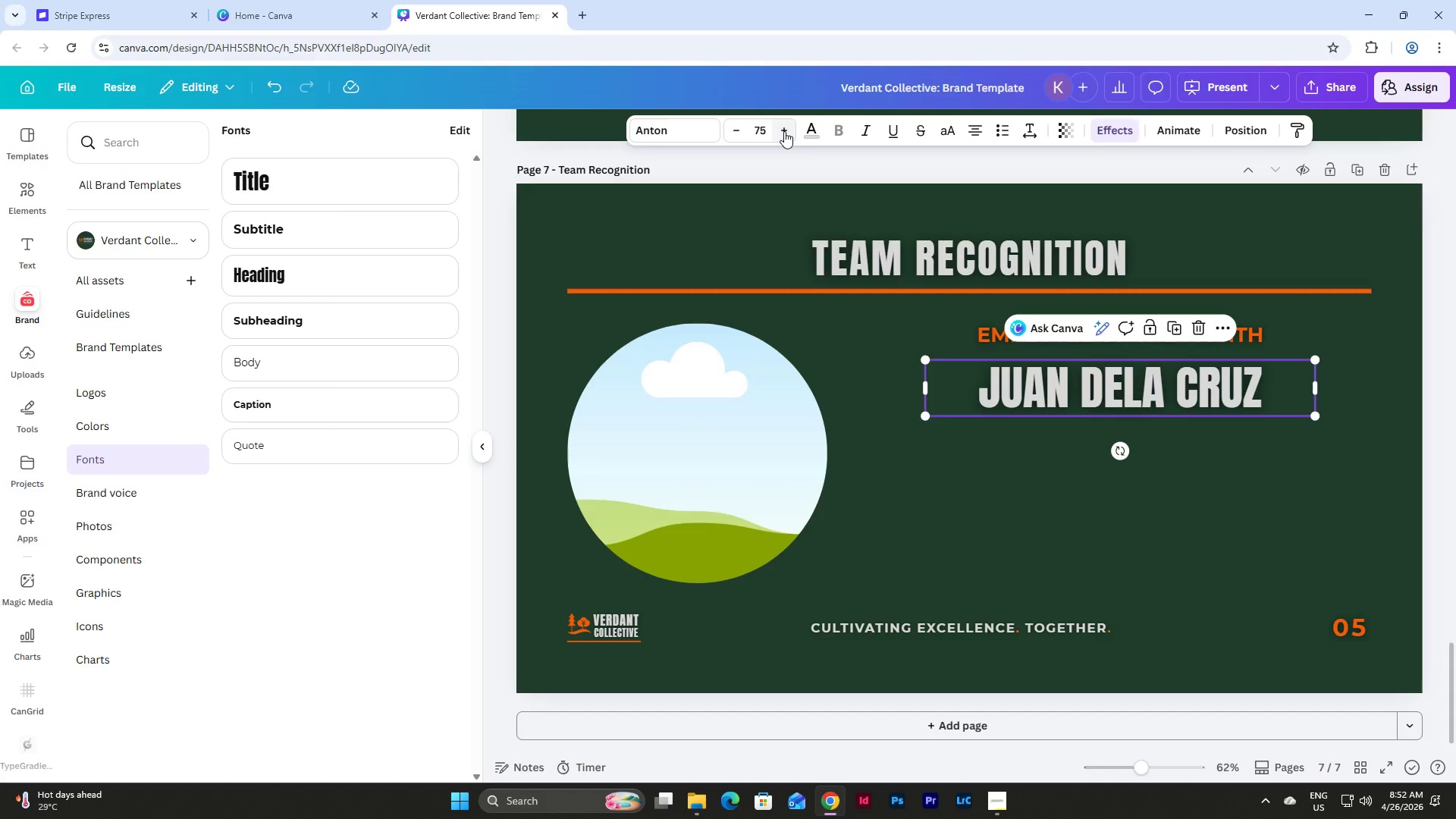 
left_click([1226, 493])
 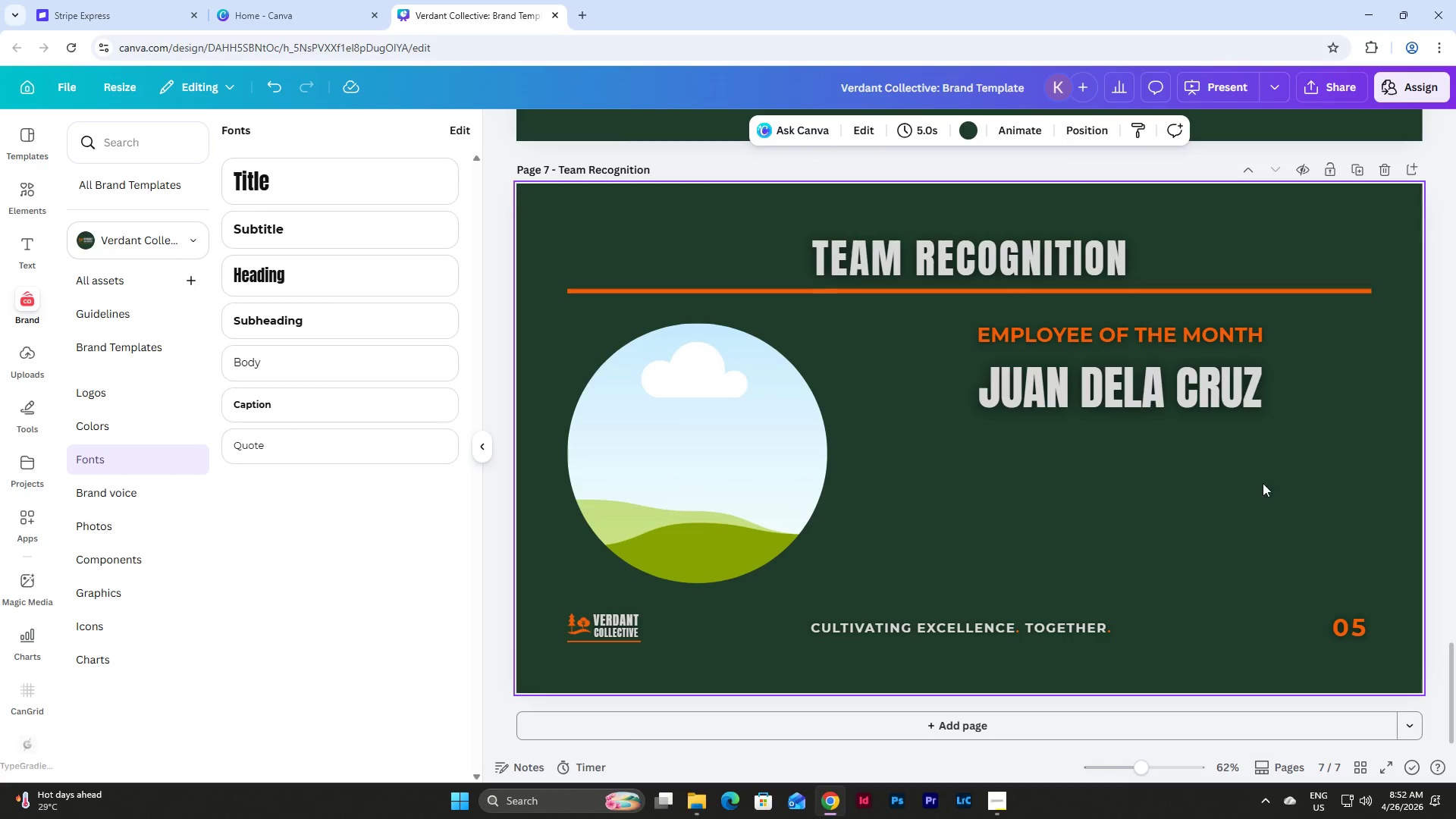 
left_click_drag(start_coordinate=[1287, 481], to_coordinate=[1004, 317])
 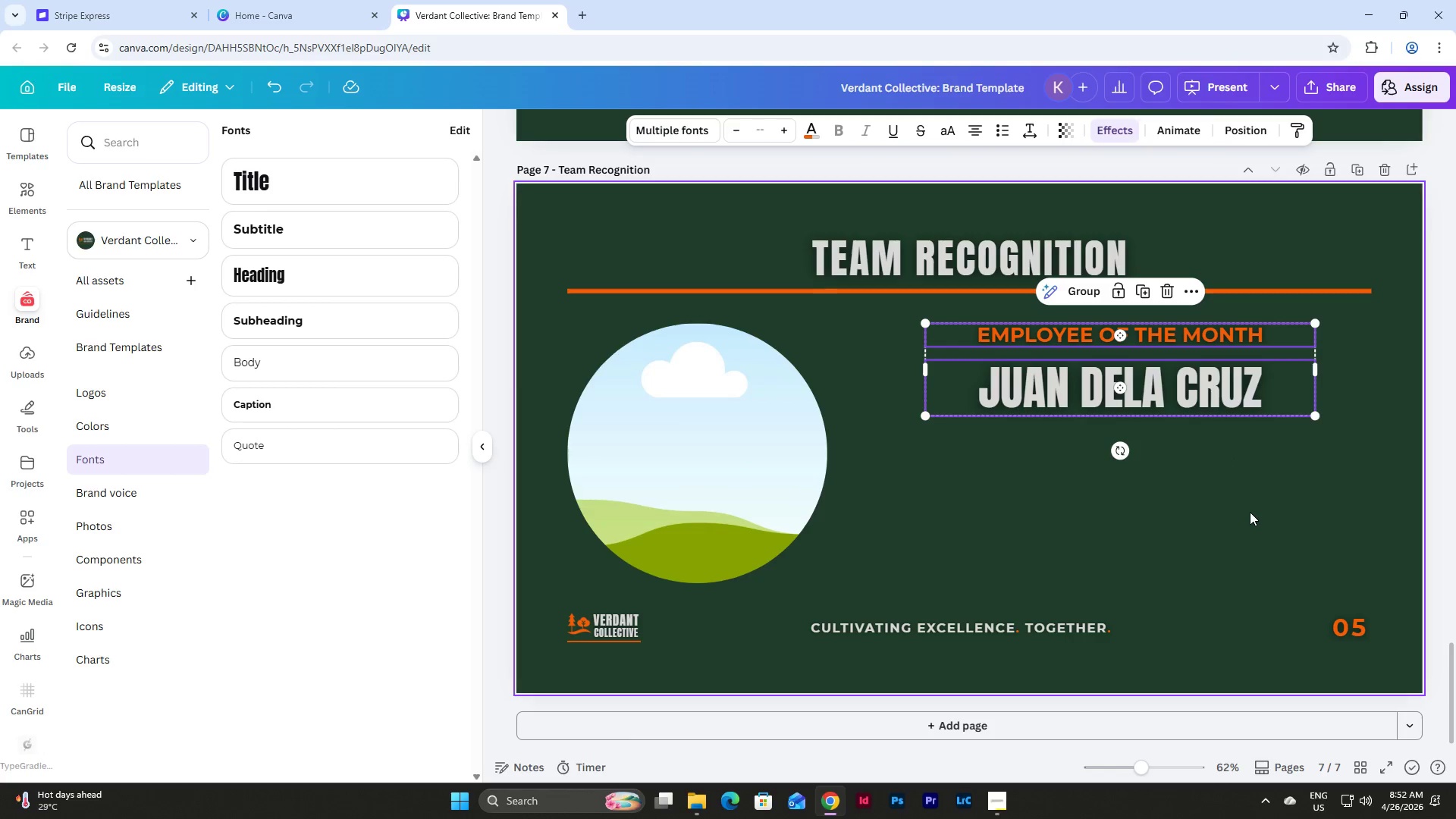 
left_click([1250, 512])
 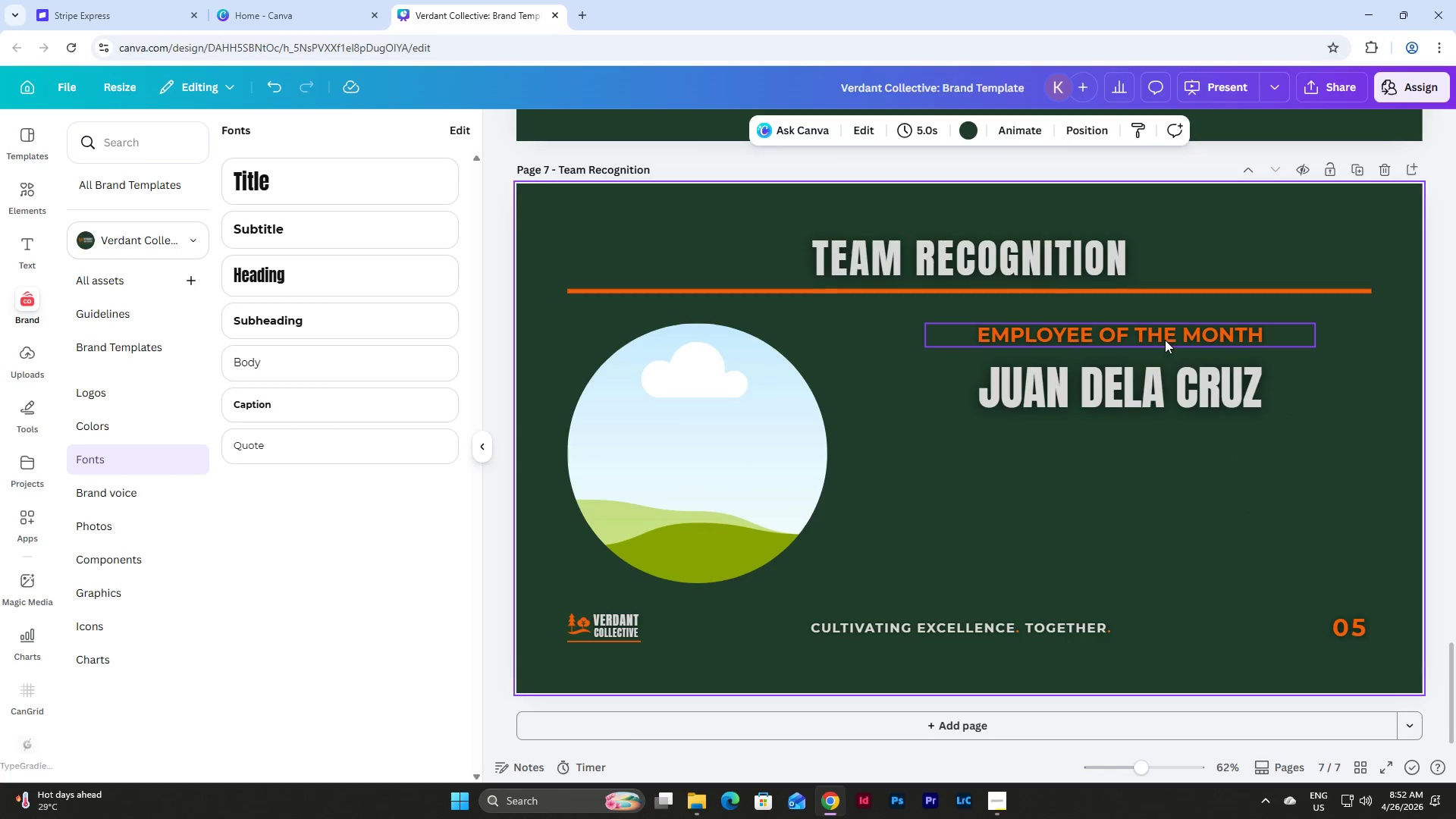 
left_click([1235, 472])
 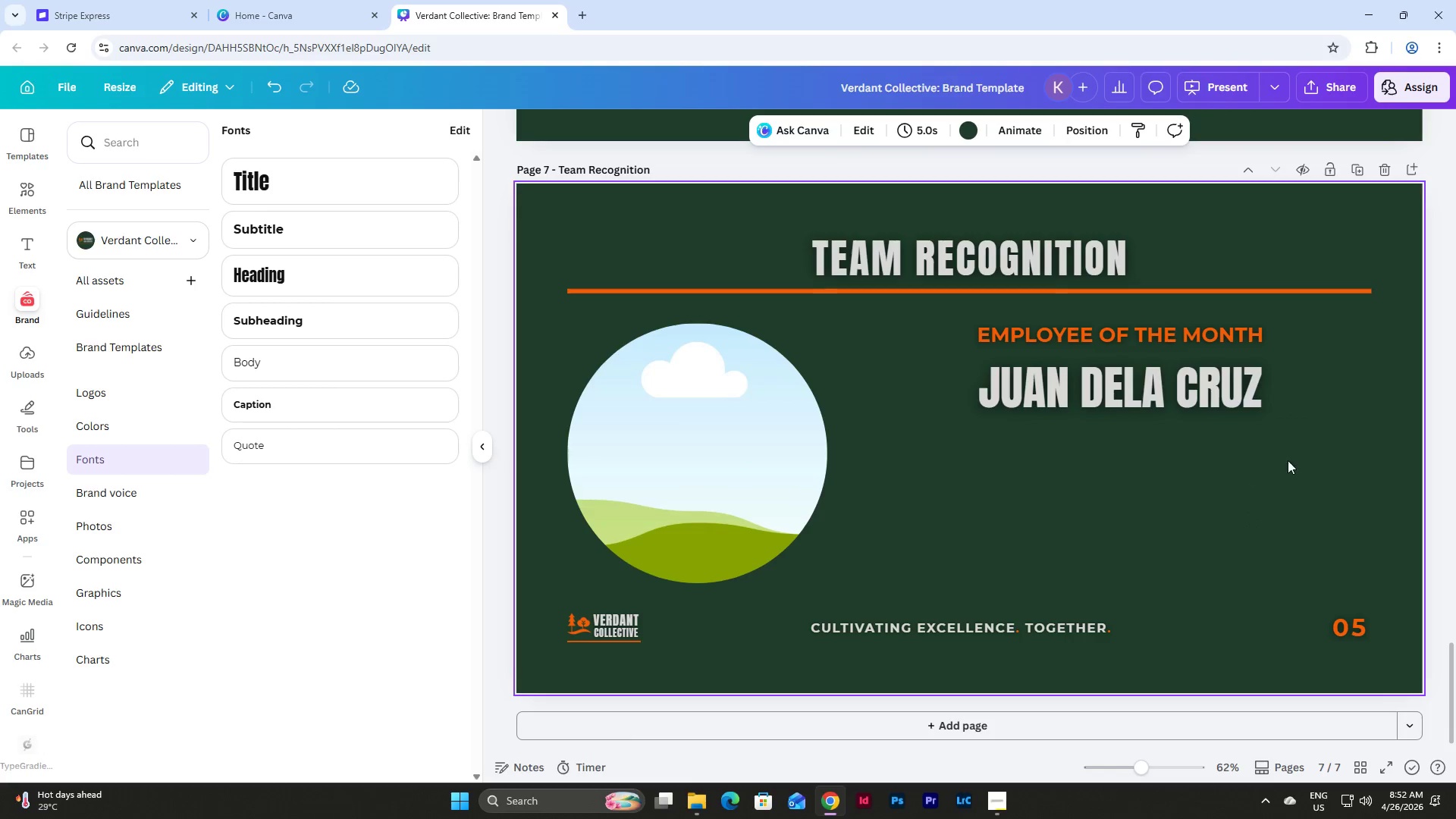 
left_click_drag(start_coordinate=[1290, 460], to_coordinate=[964, 322])
 